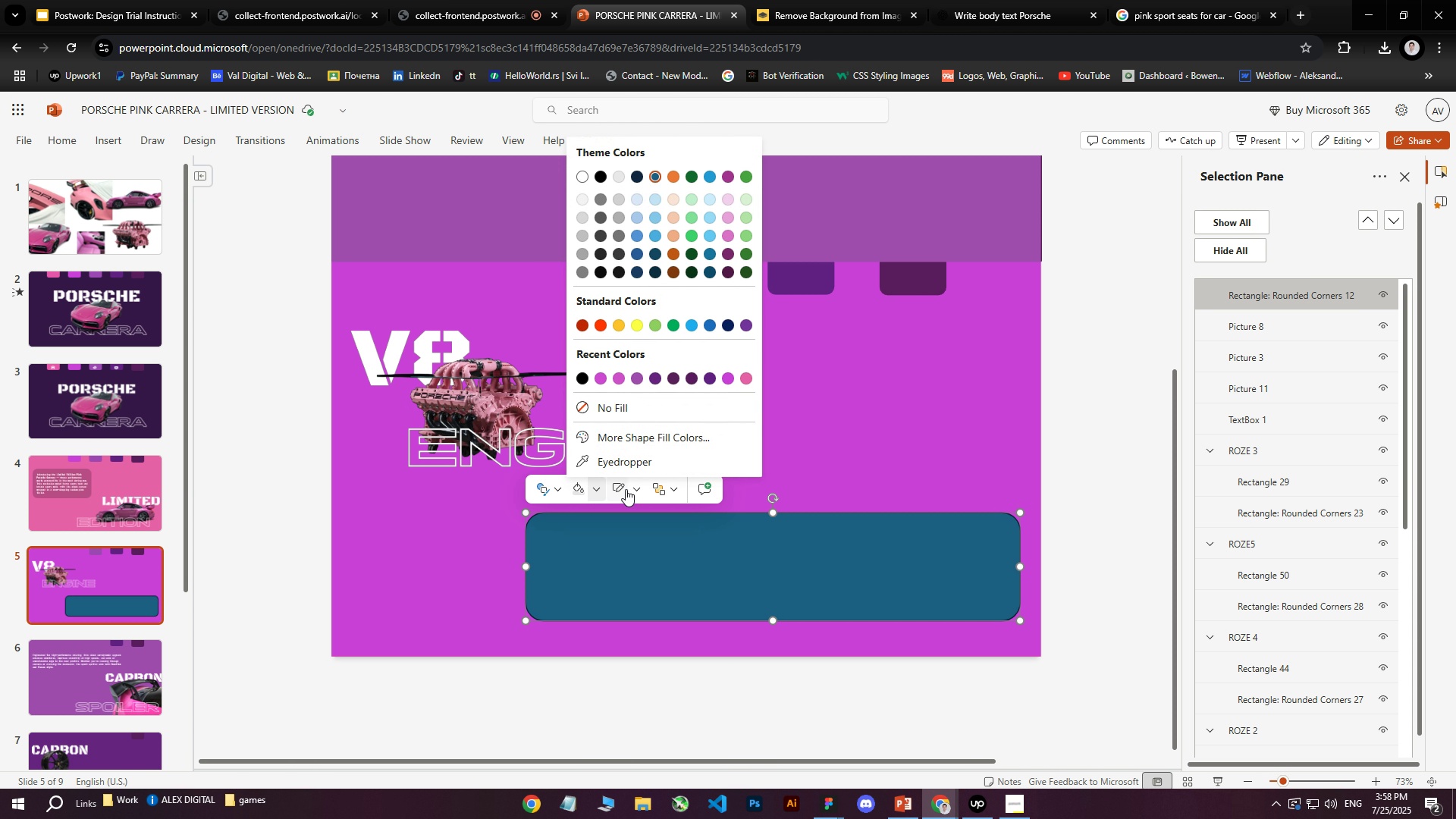 
left_click([632, 489])
 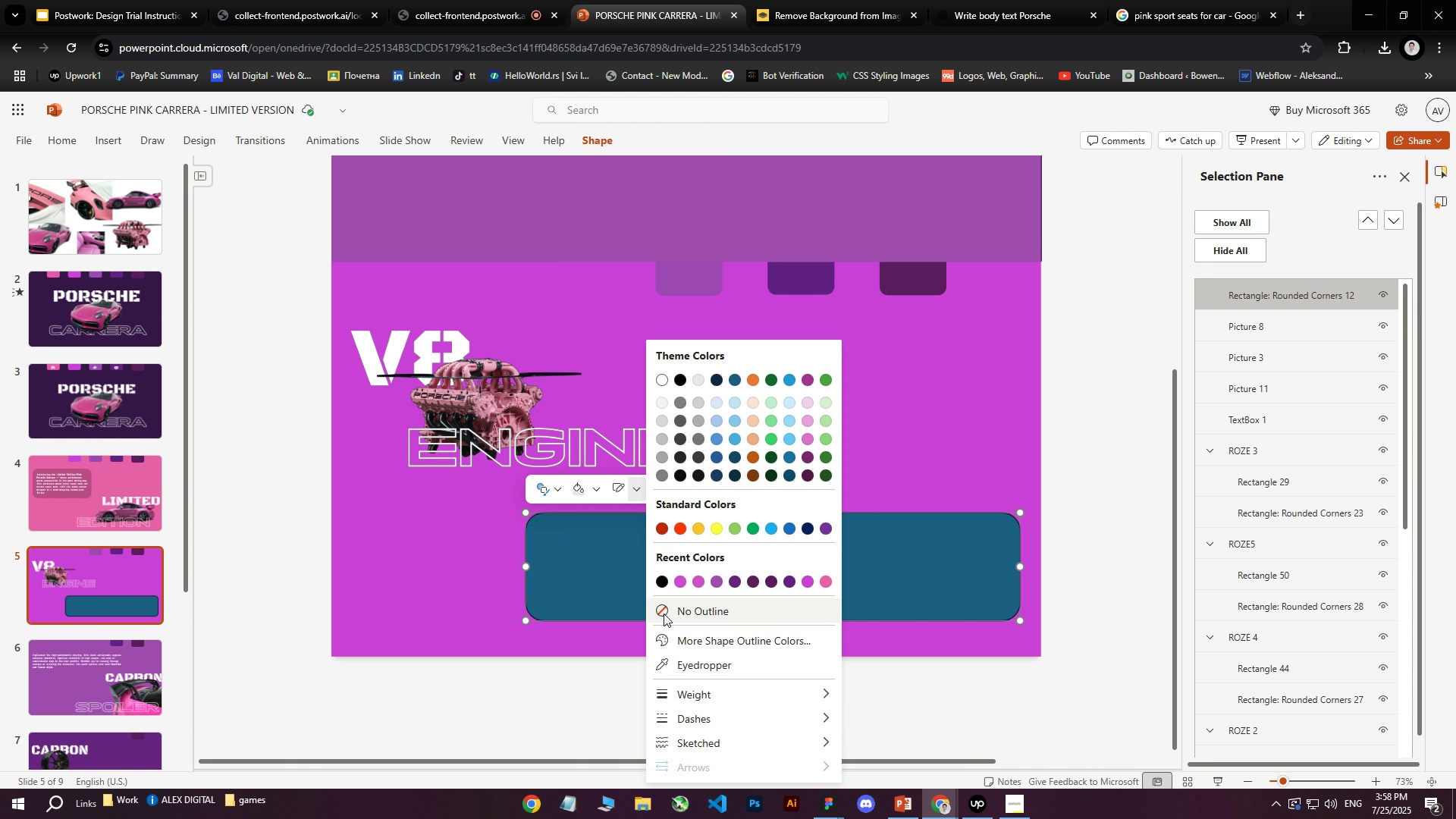 
left_click([669, 608])
 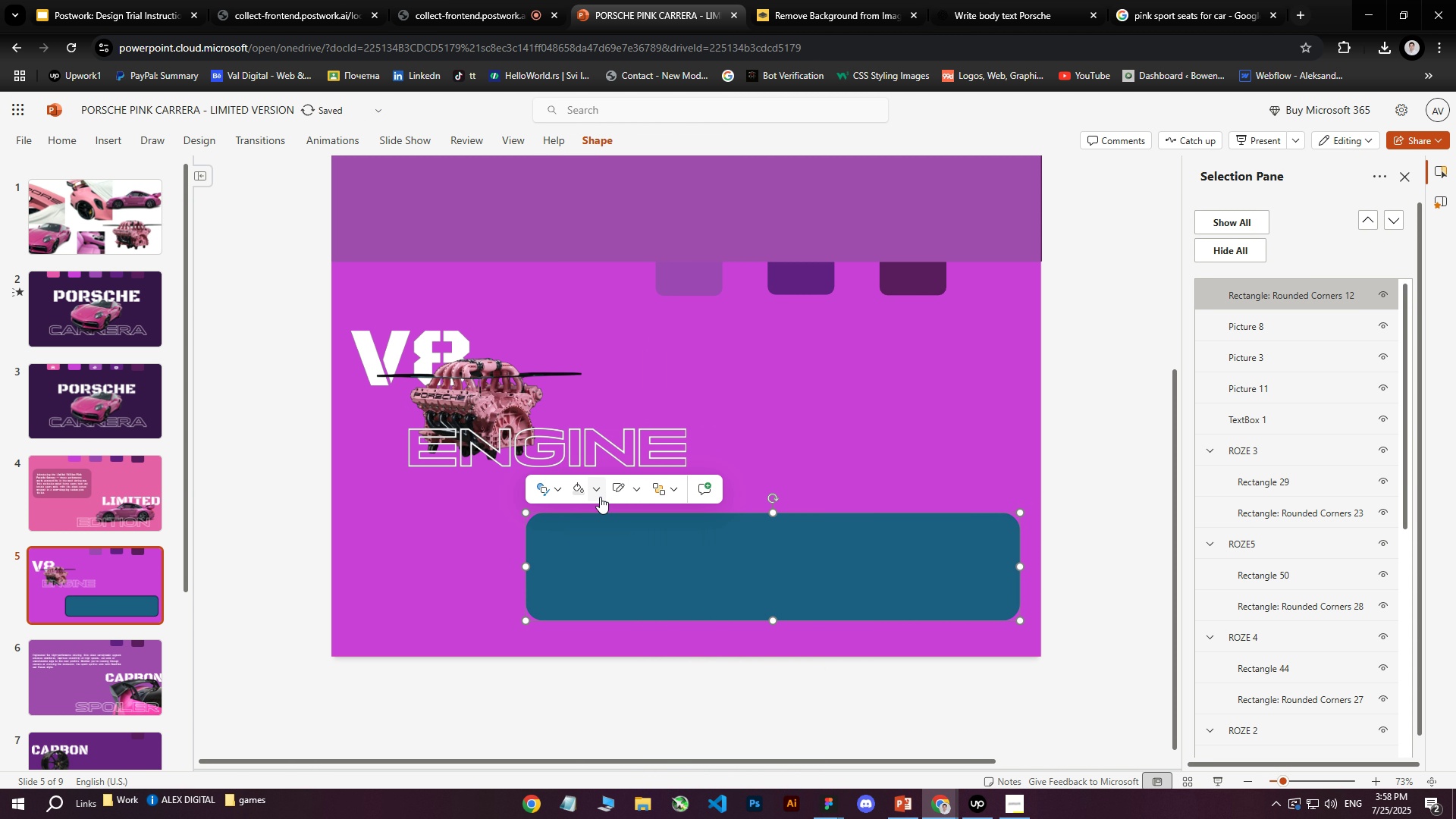 
left_click([598, 491])
 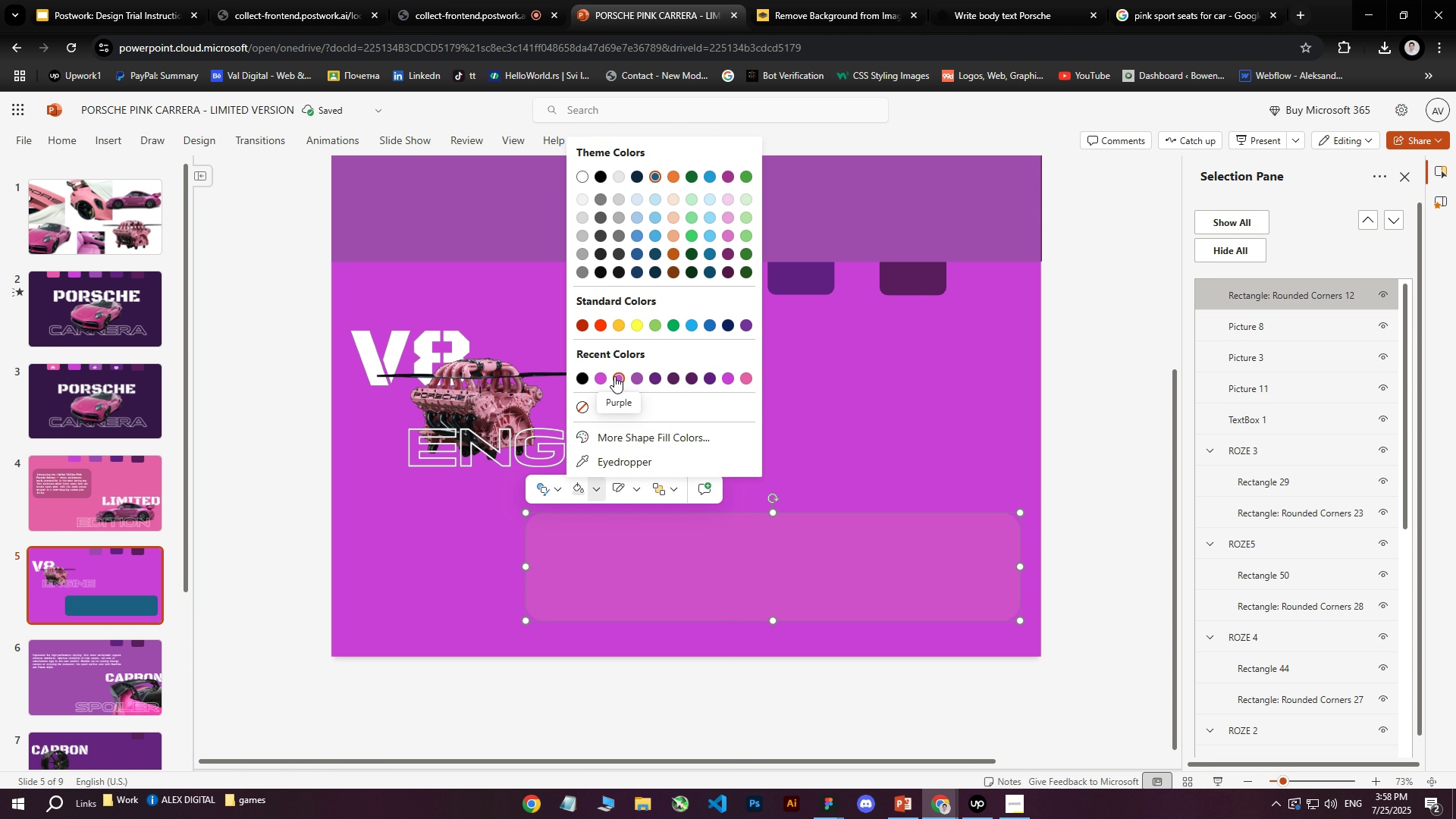 
left_click([583, 375])
 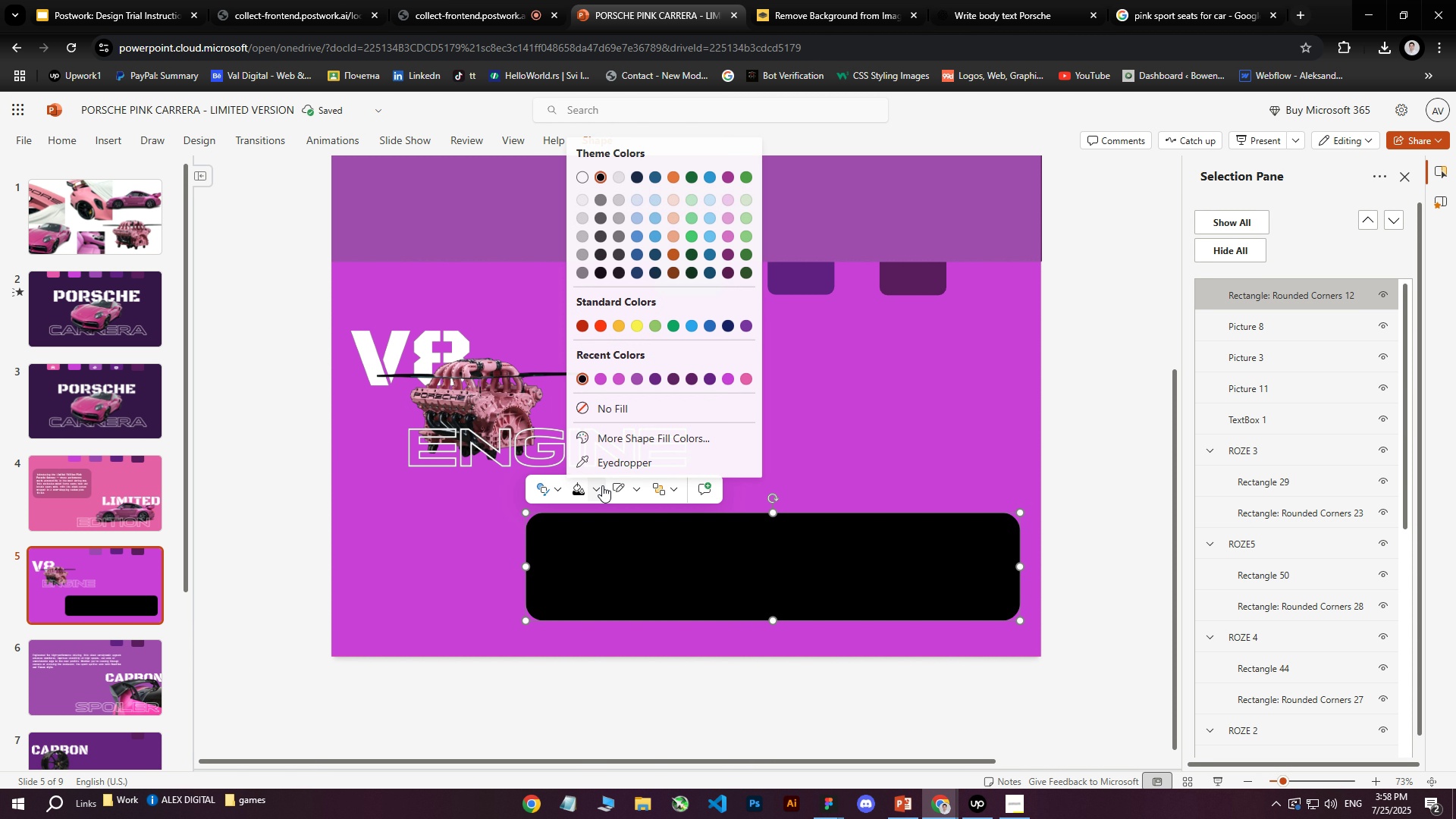 
left_click([642, 436])
 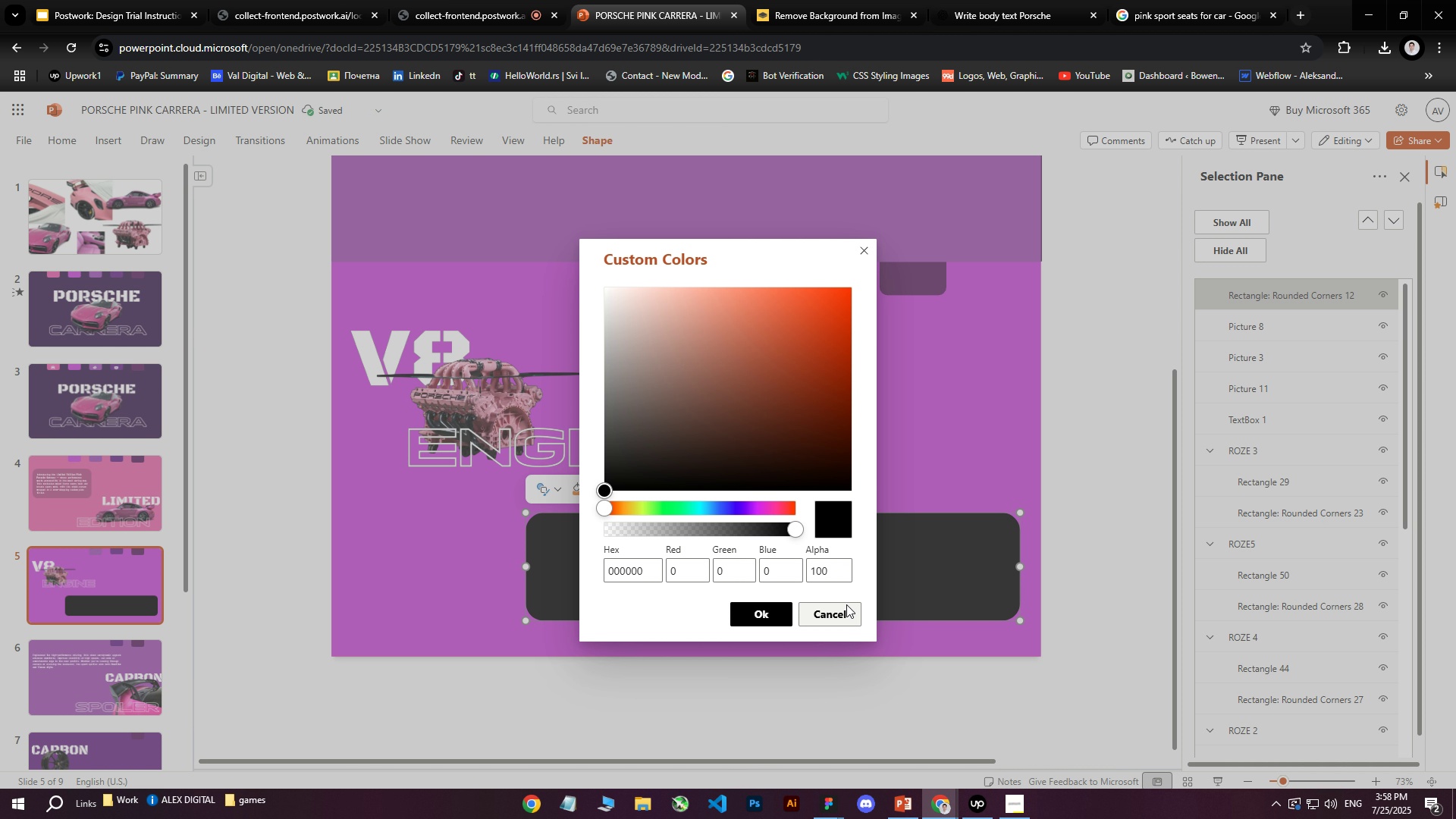 
left_click_drag(start_coordinate=[829, 579], to_coordinate=[780, 579])
 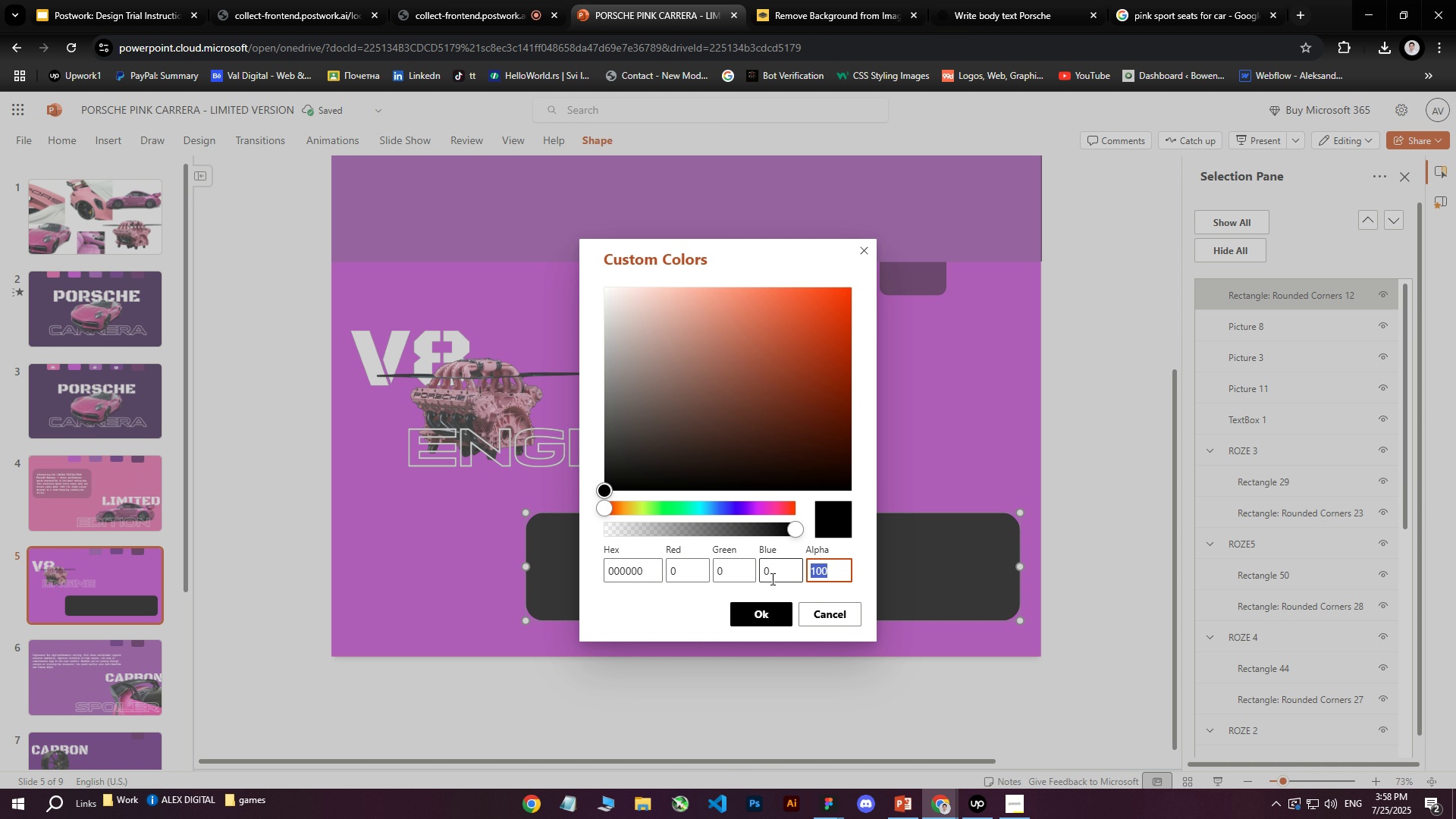 
type(20)
 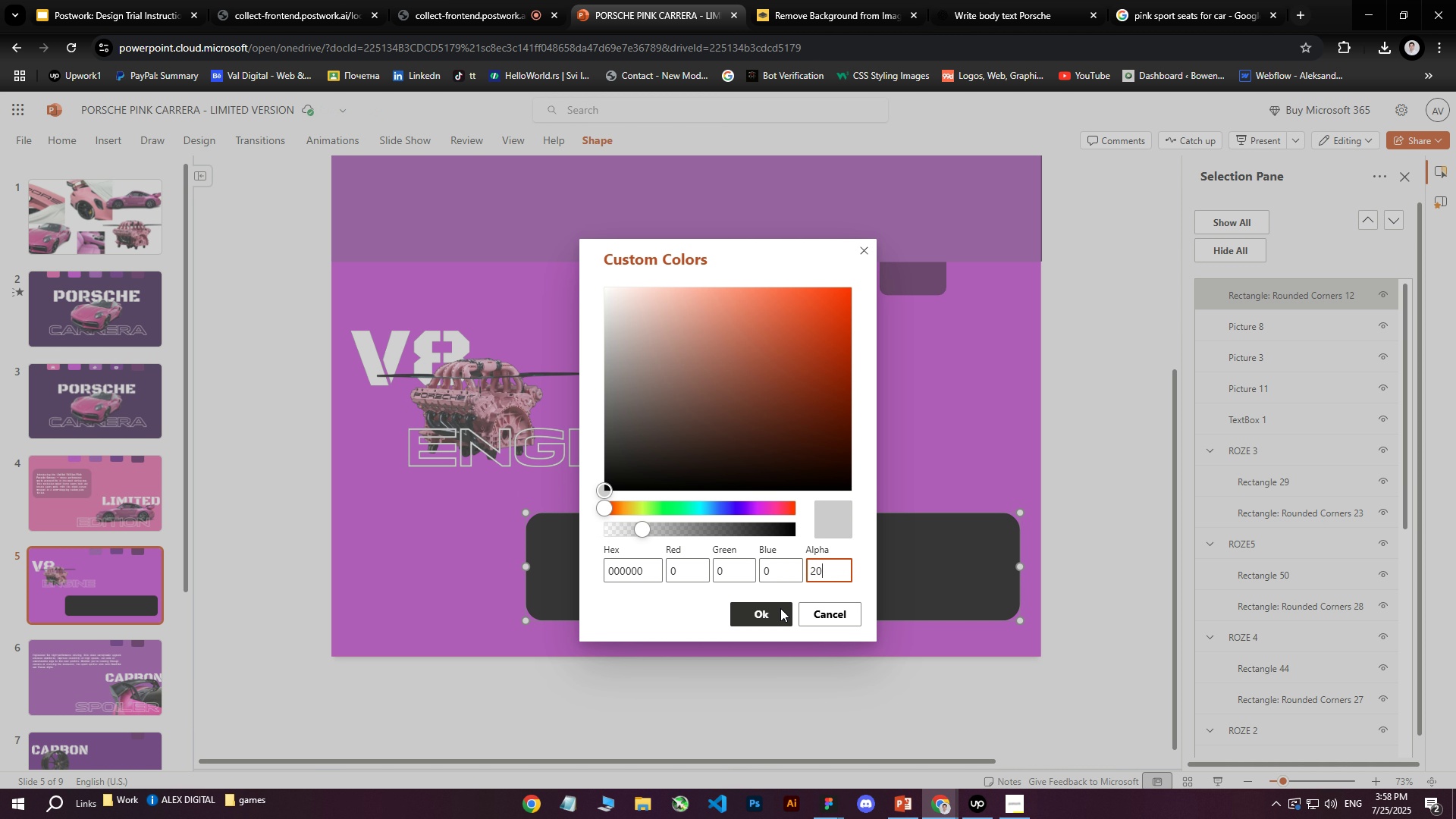 
left_click([774, 608])
 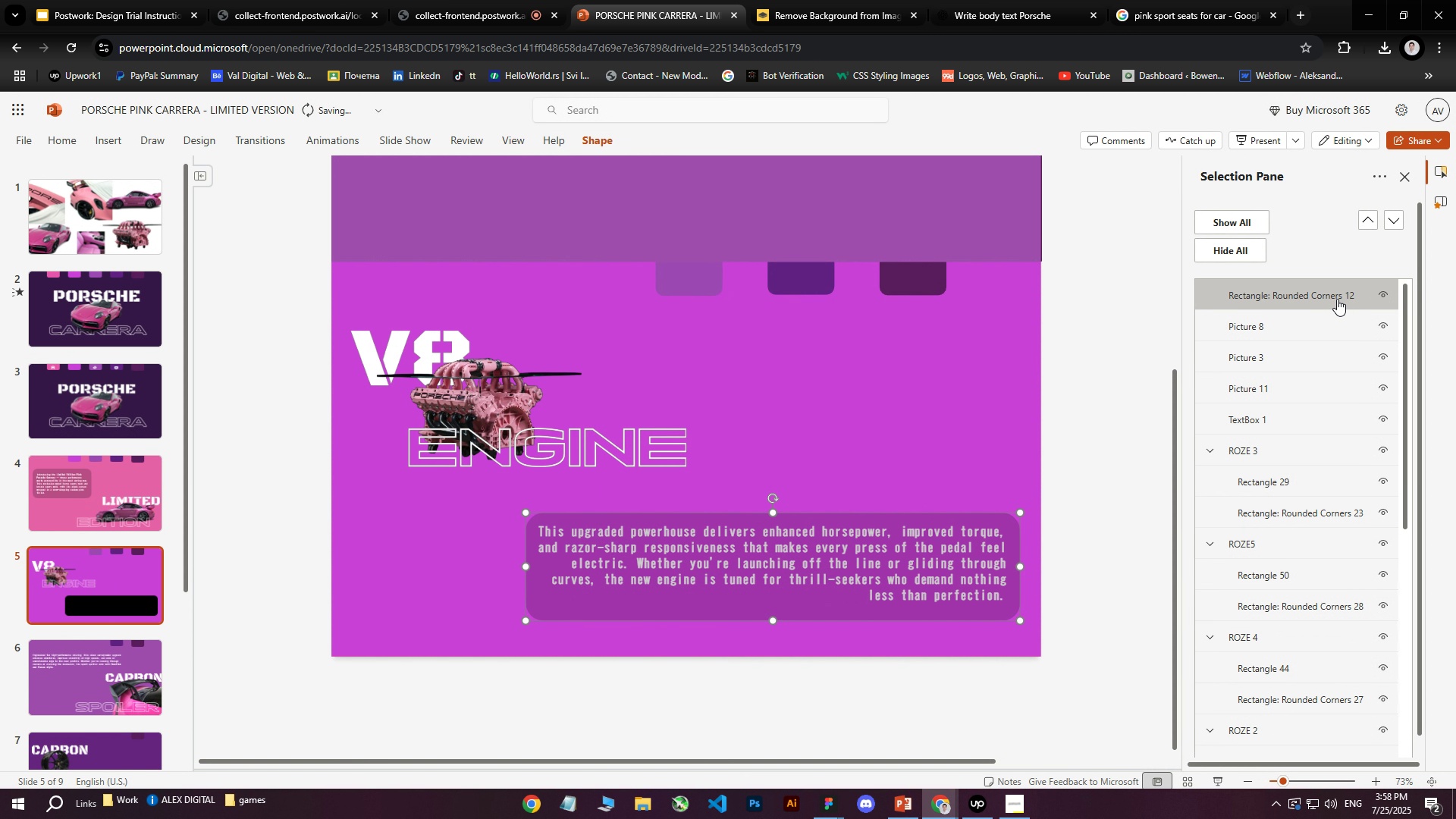 
left_click_drag(start_coordinate=[1296, 297], to_coordinate=[1286, 414])
 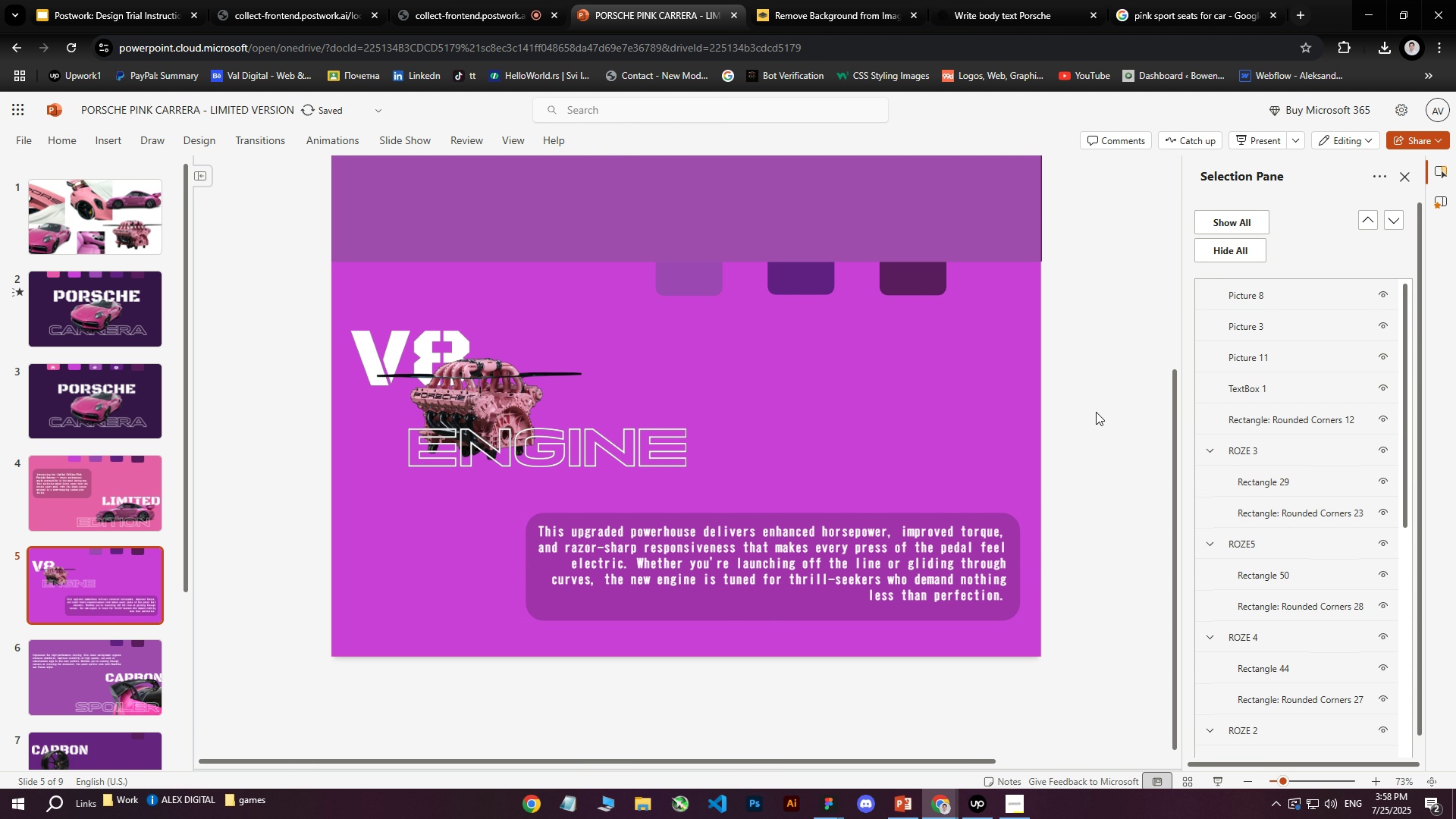 
double_click([1096, 412])
 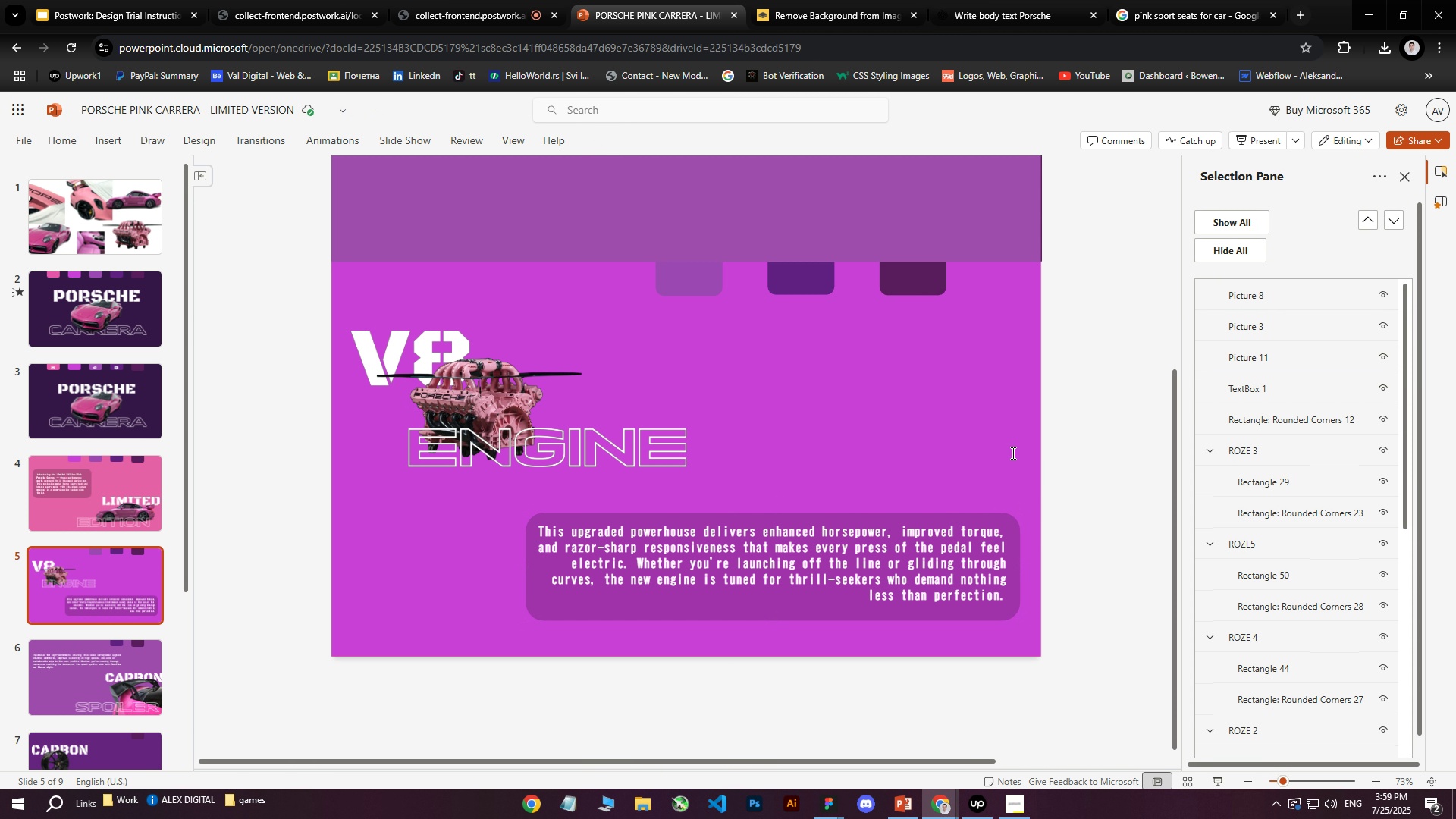 
wait(8.99)
 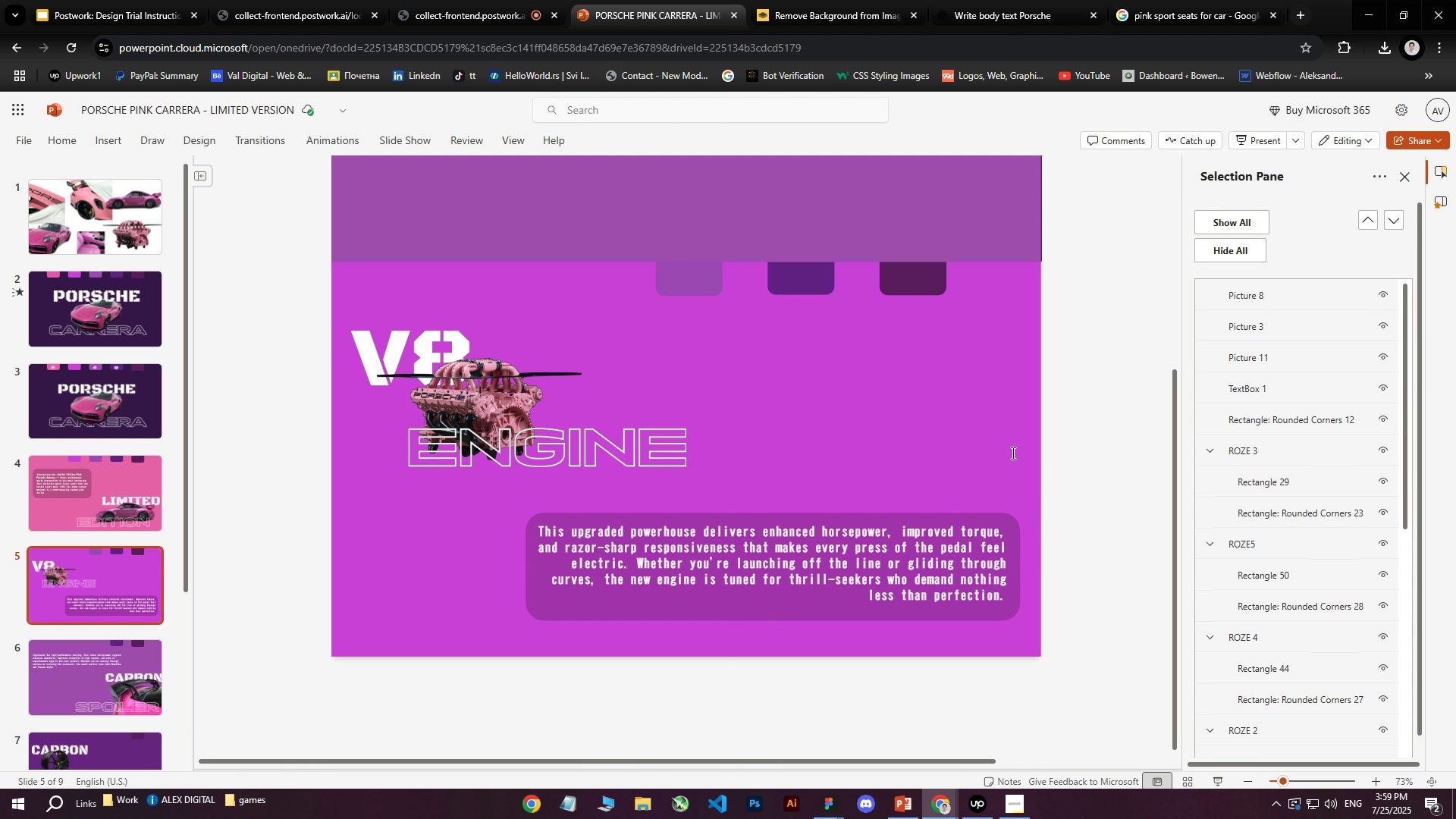 
left_click([112, 482])
 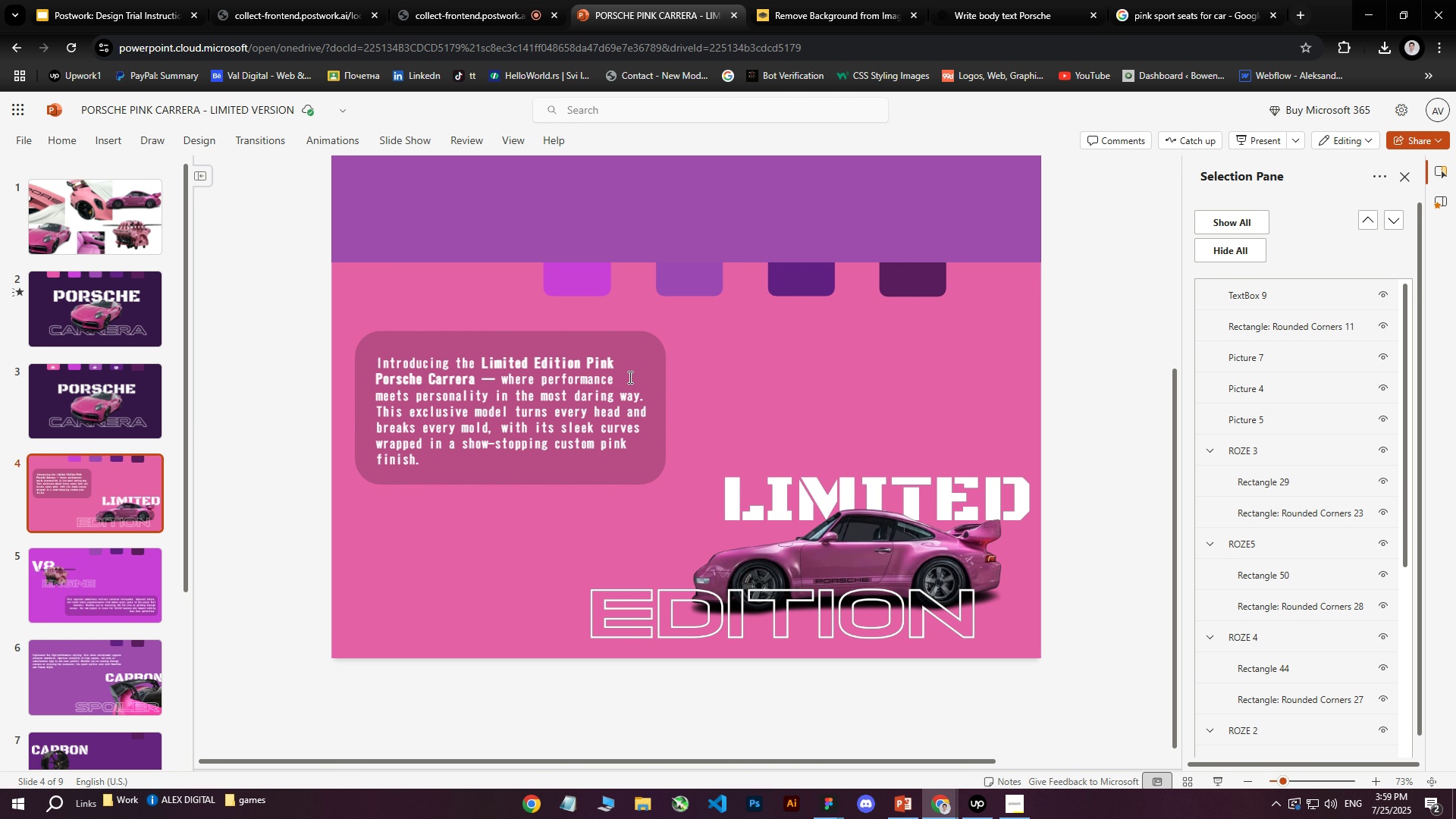 
left_click([522, 387])
 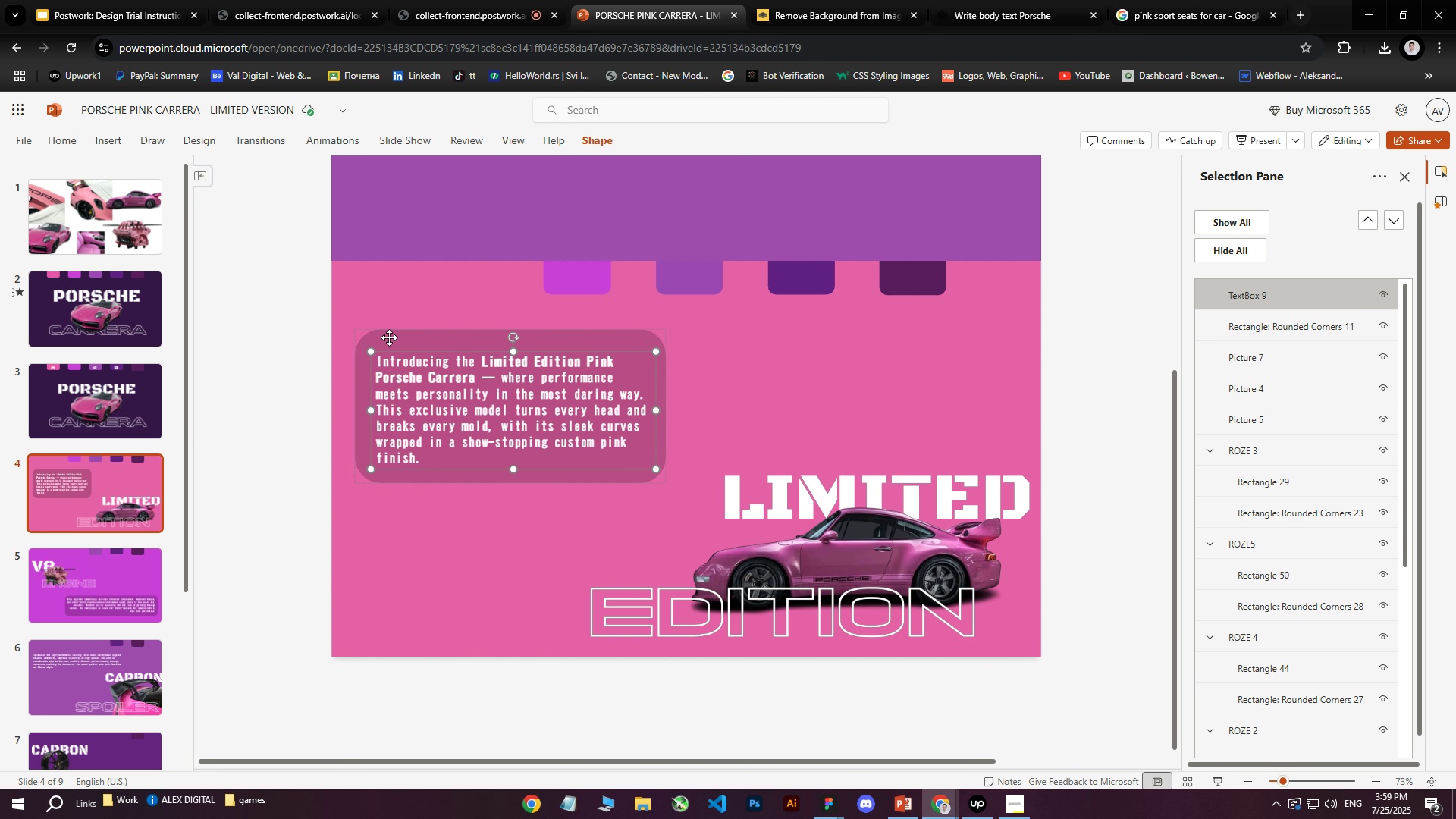 
hold_key(key=ShiftLeft, duration=0.4)
left_click([389, 337])
 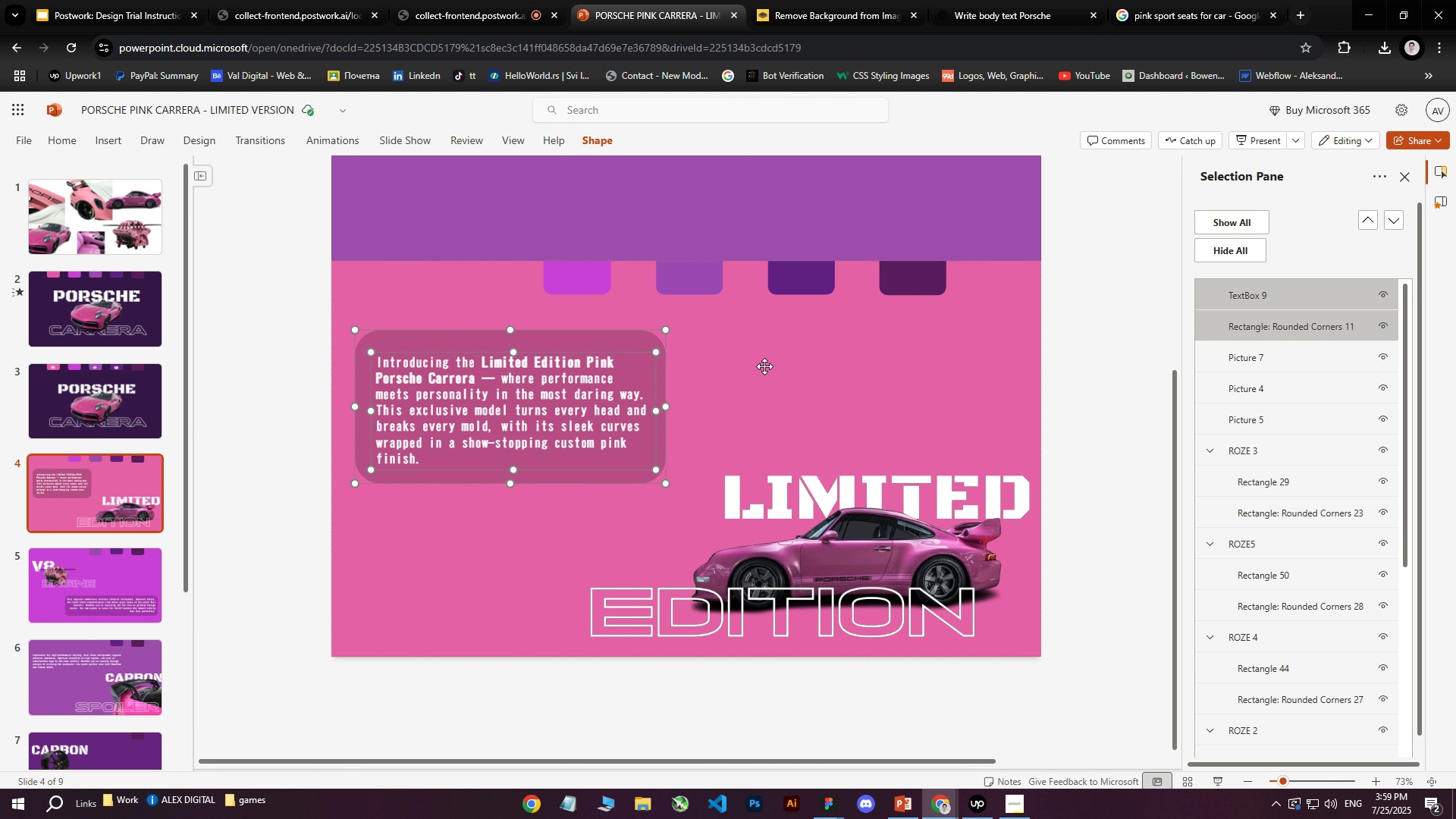 
hold_key(key=ArrowDown, duration=1.18)
 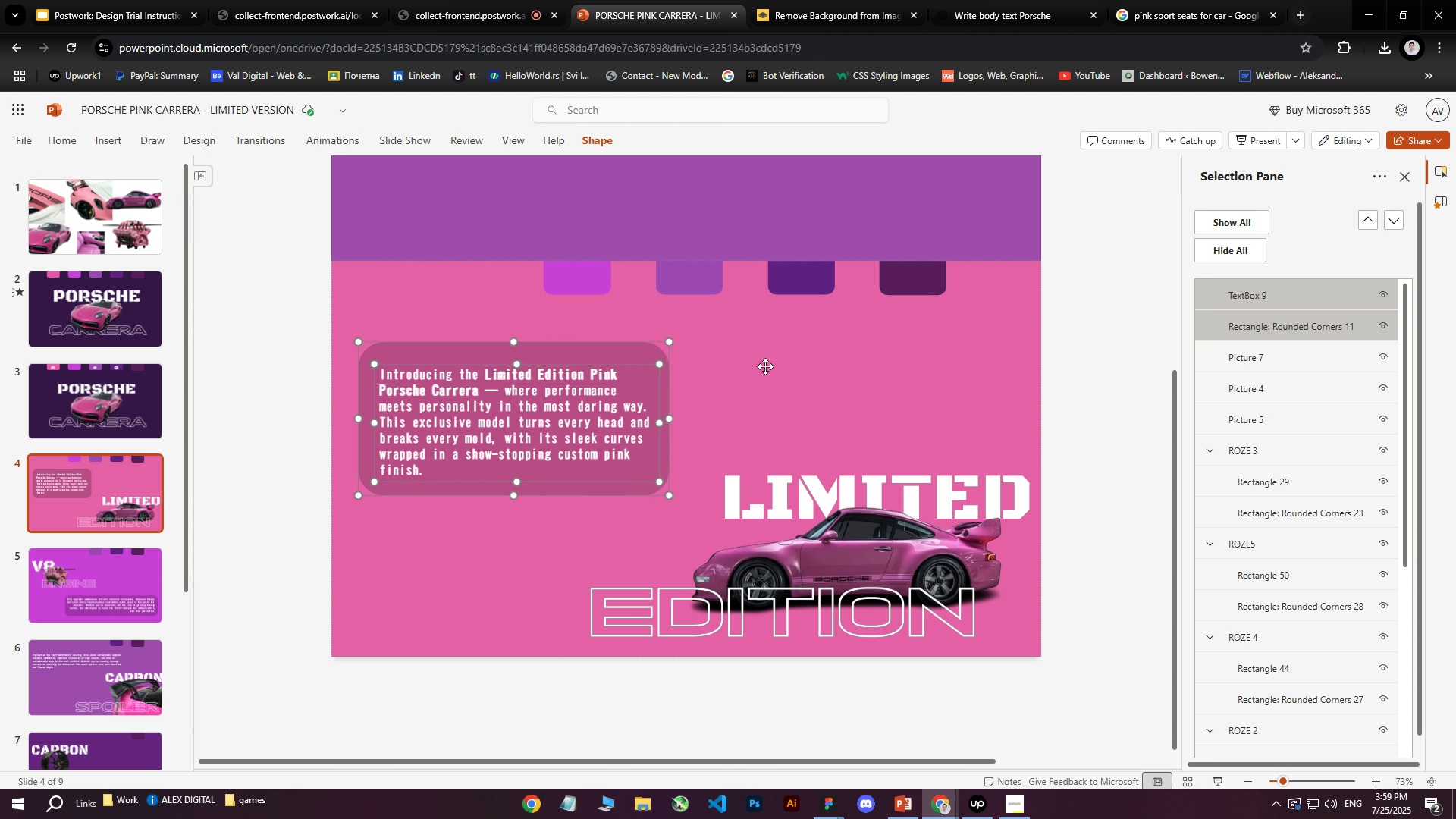 
hold_key(key=ArrowRight, duration=0.67)
 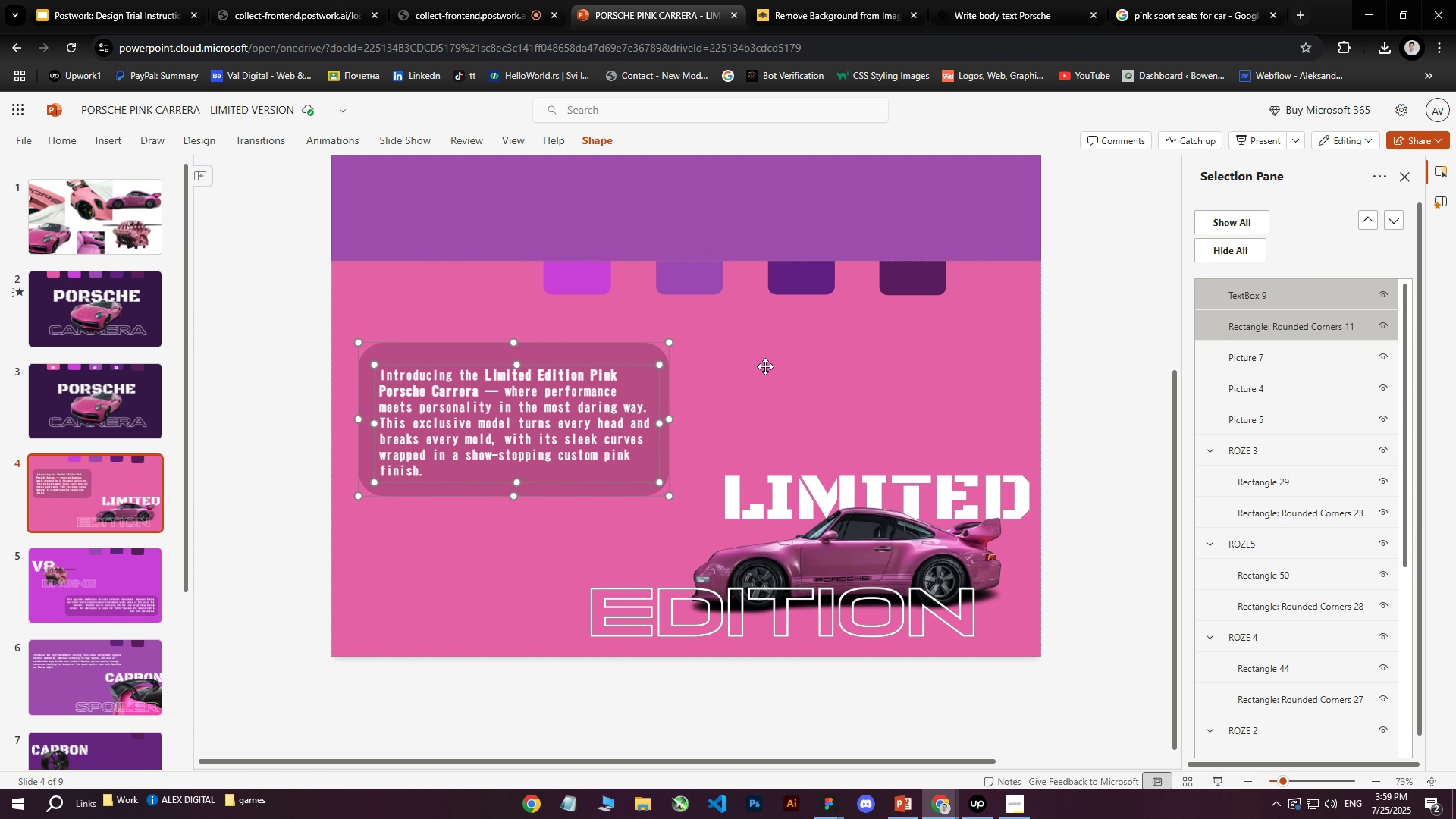 
hold_key(key=ArrowDown, duration=0.92)
 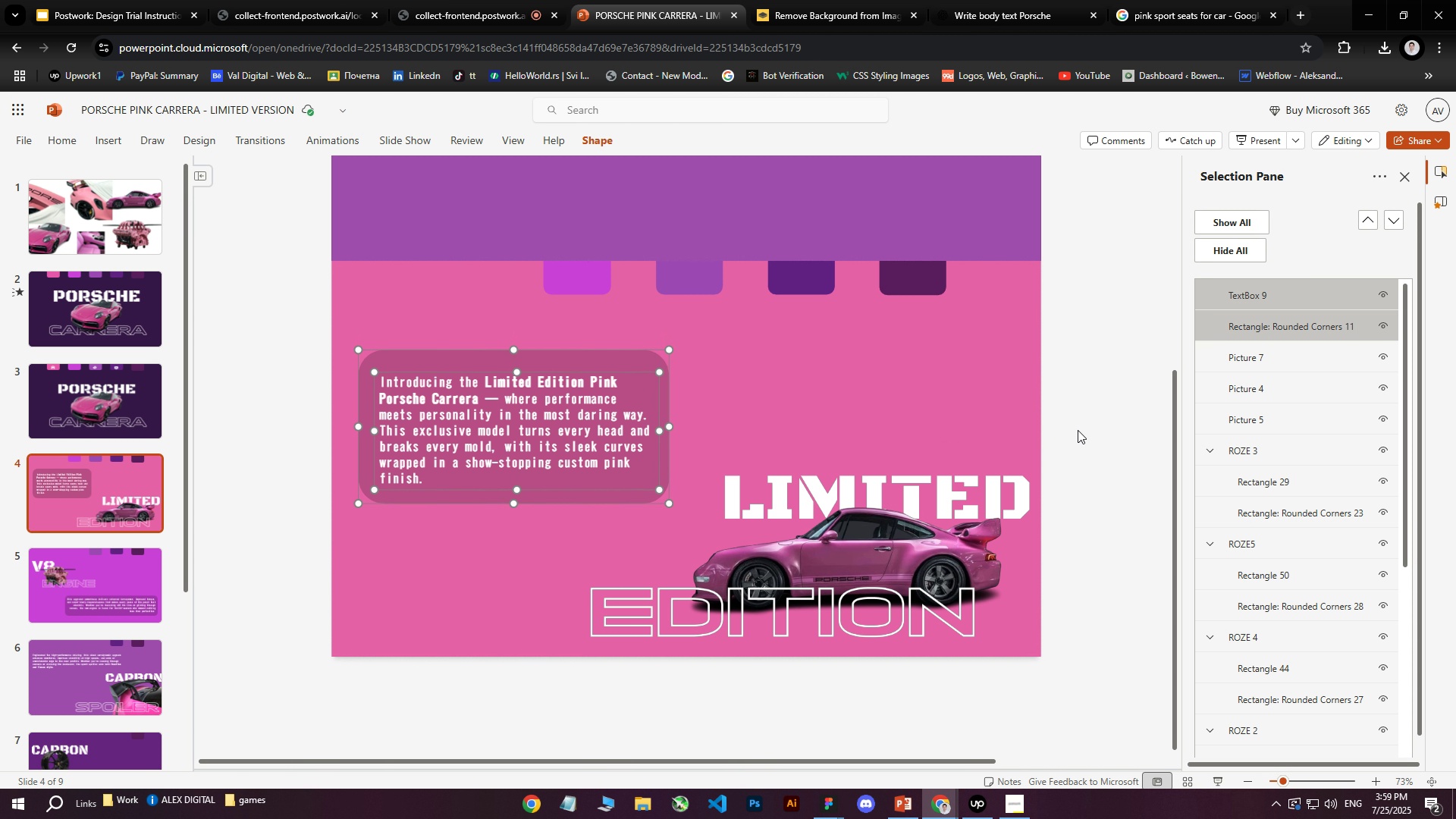 
left_click([1083, 422])
 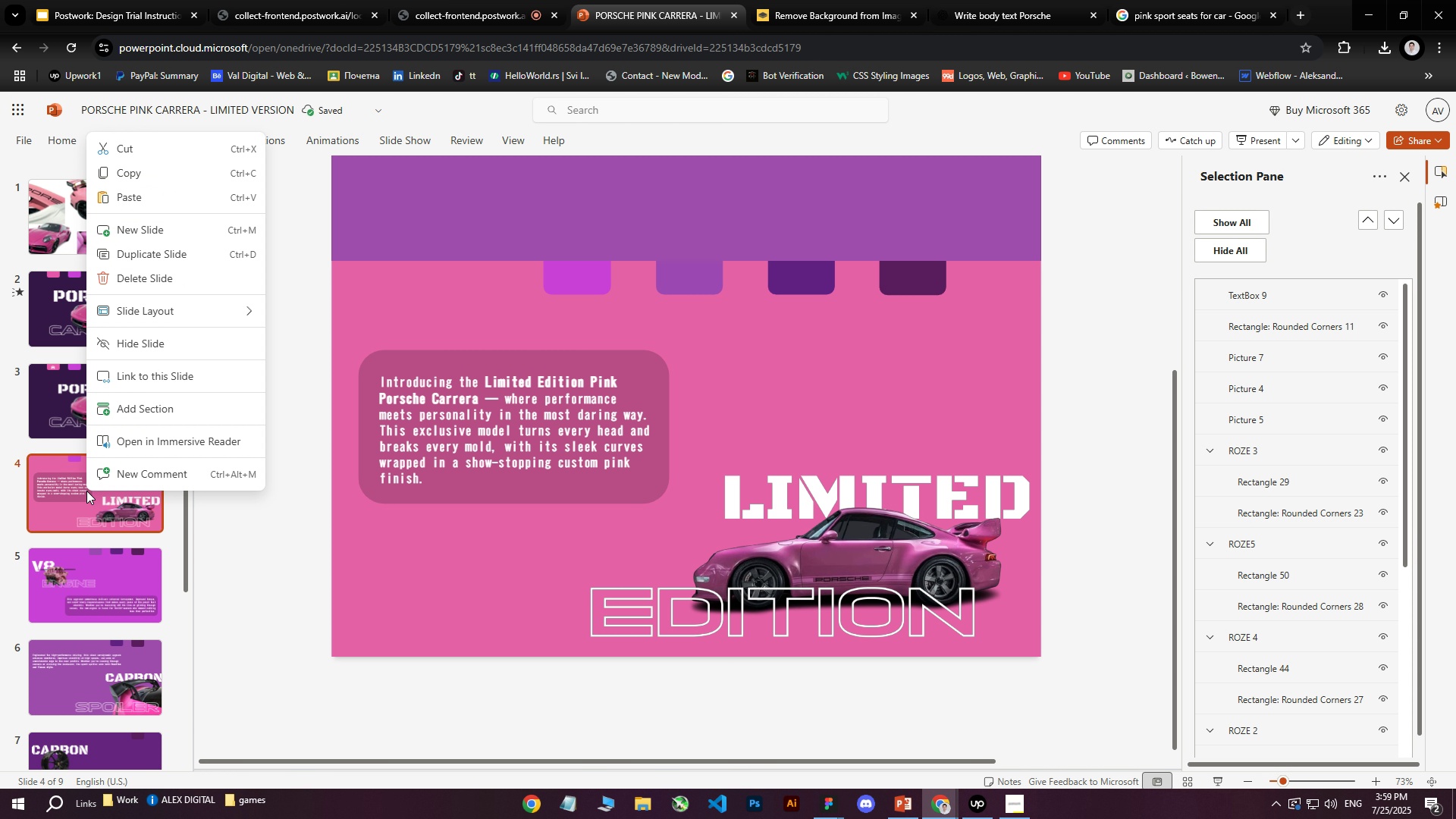 
left_click([156, 262])
 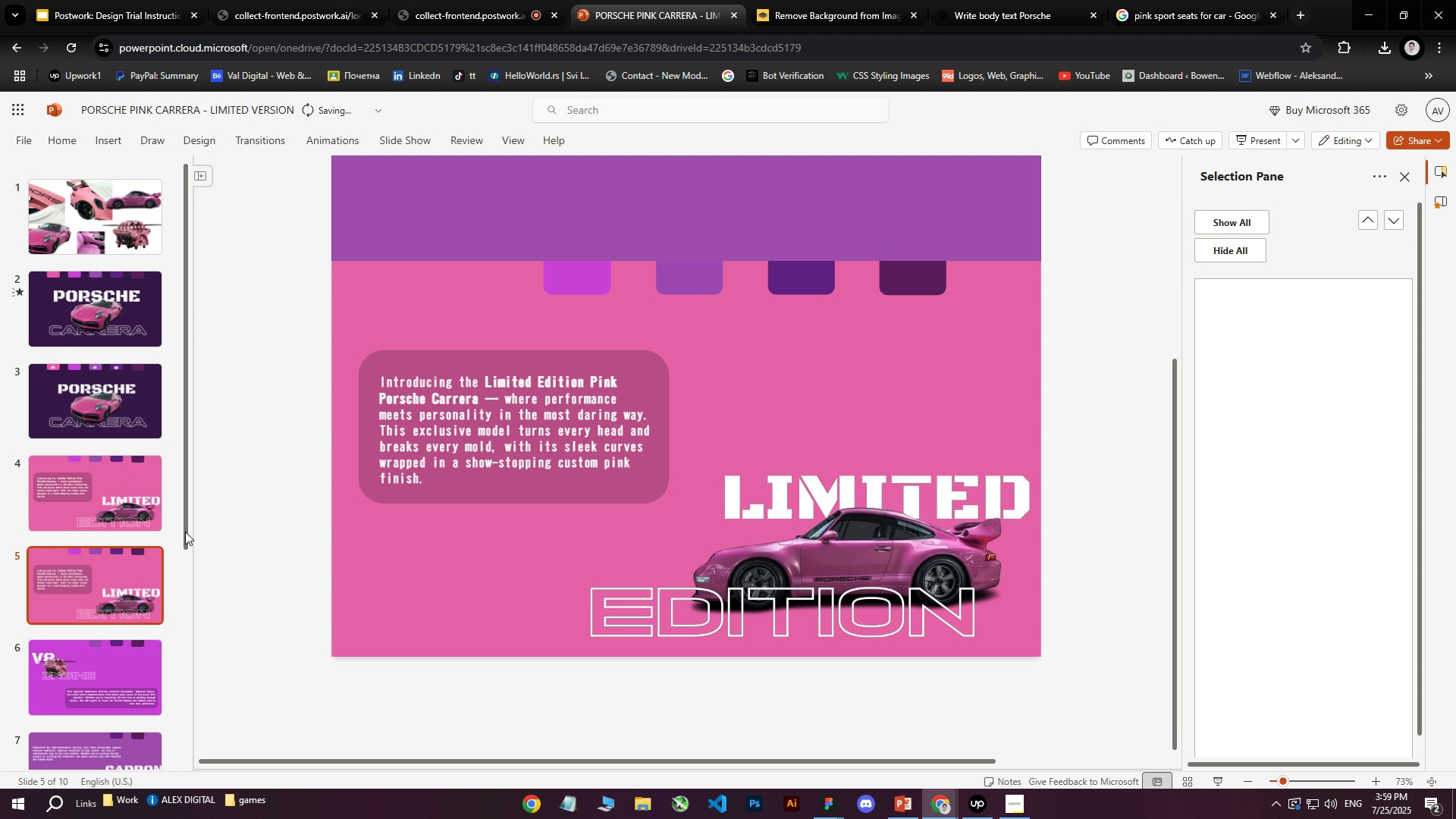 
left_click([589, 409])
 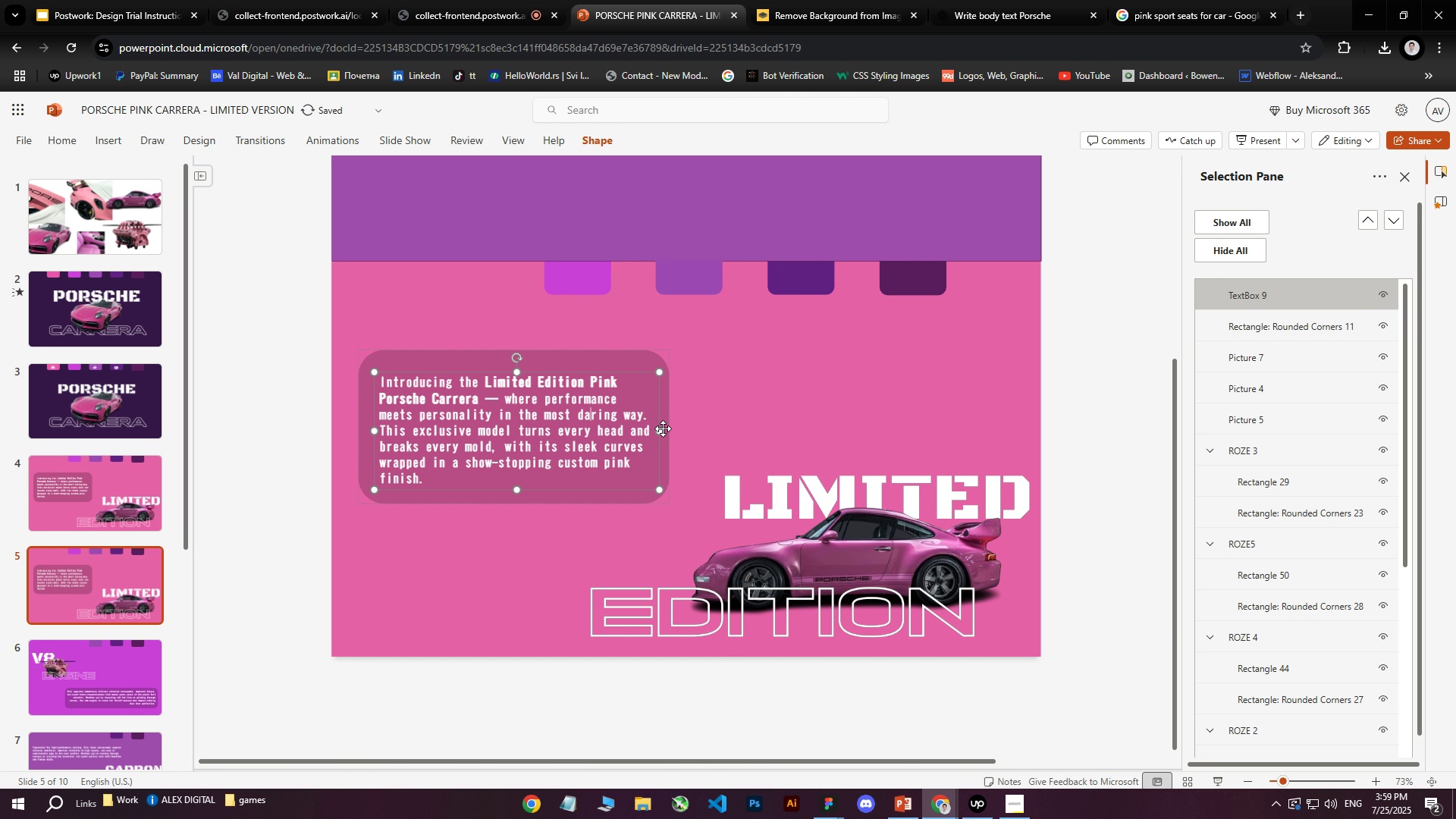 
left_click([663, 428])
 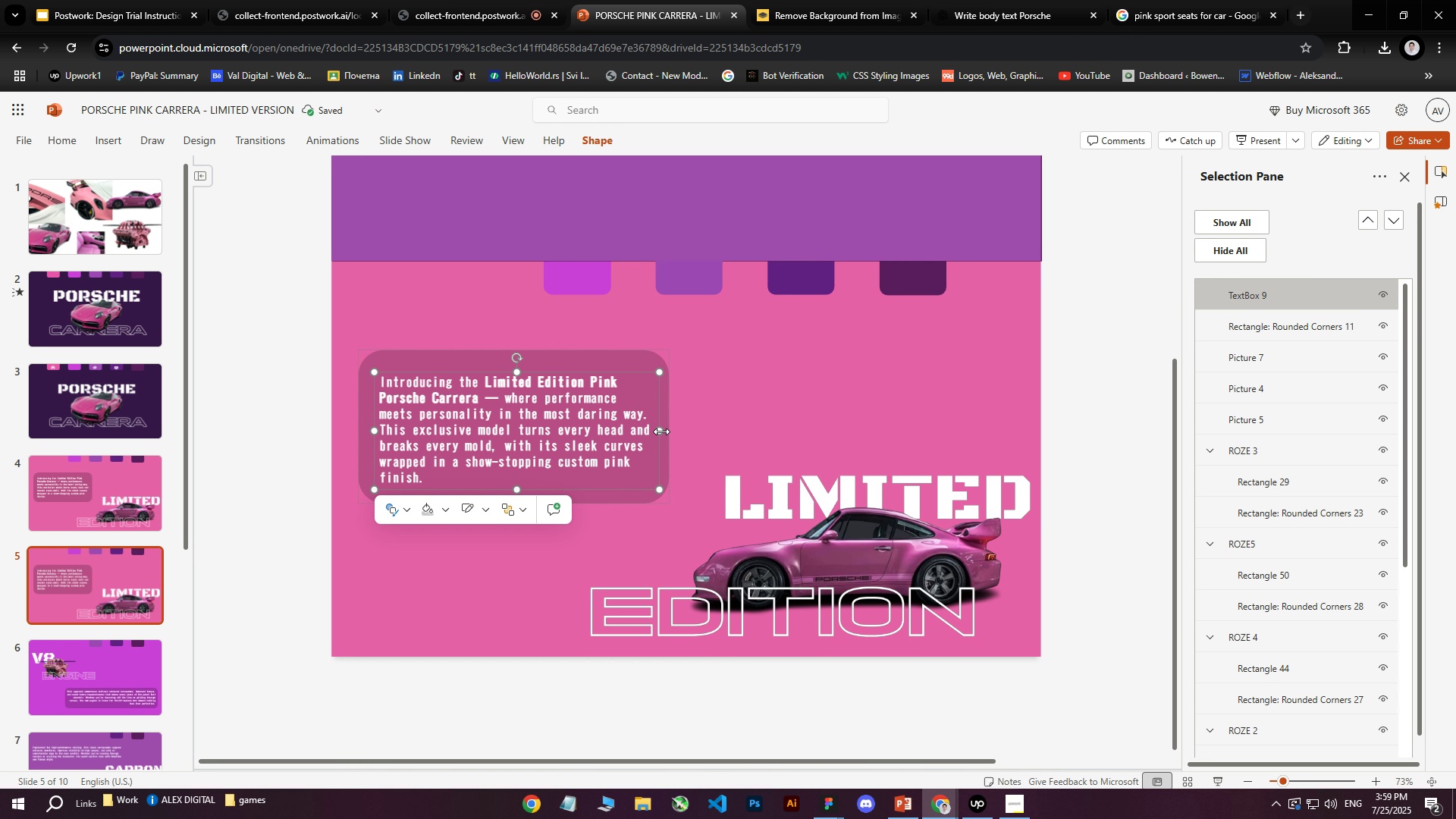 
left_click_drag(start_coordinate=[661, 431], to_coordinate=[890, 422])
 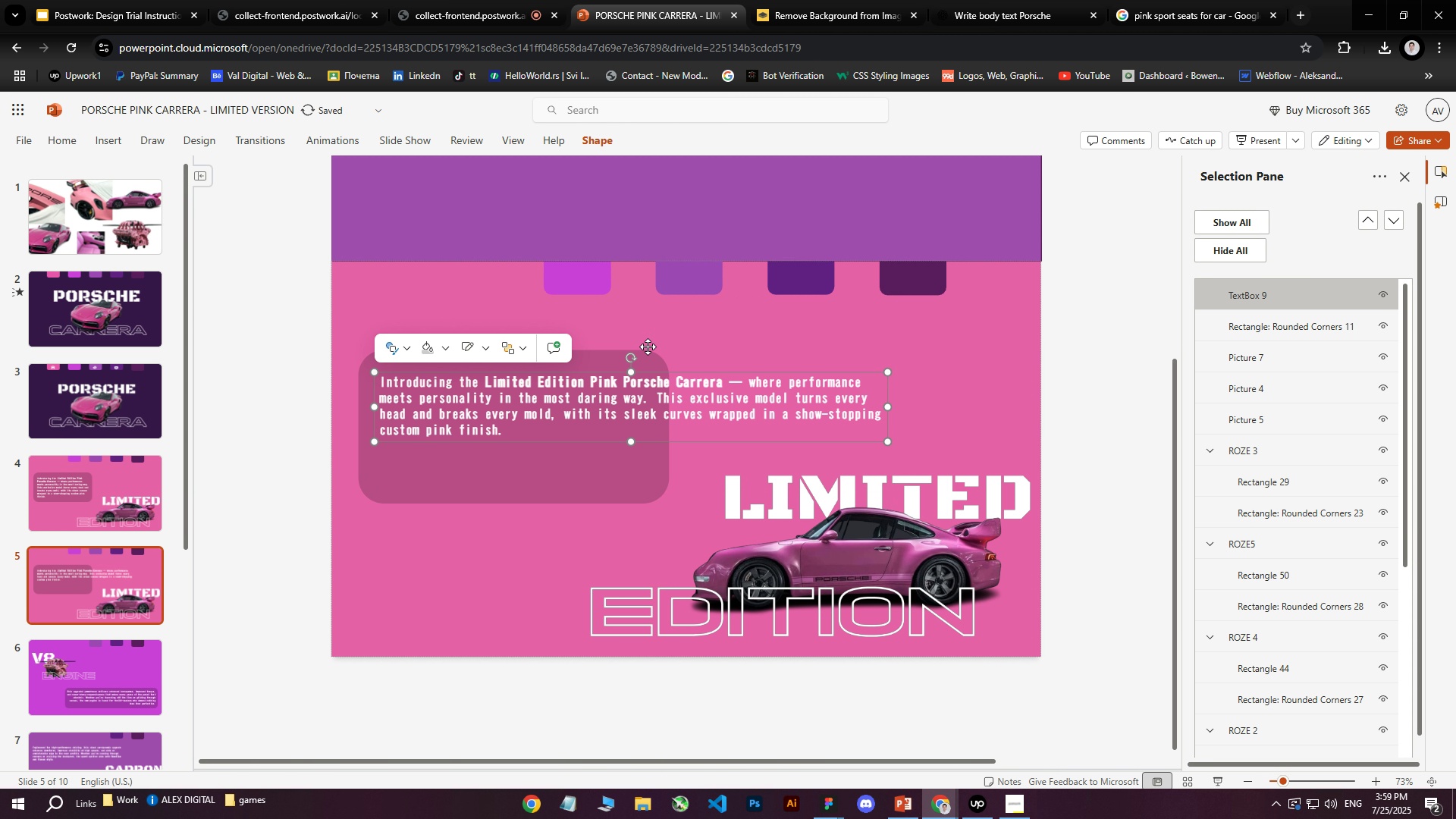 
left_click([576, 356])
 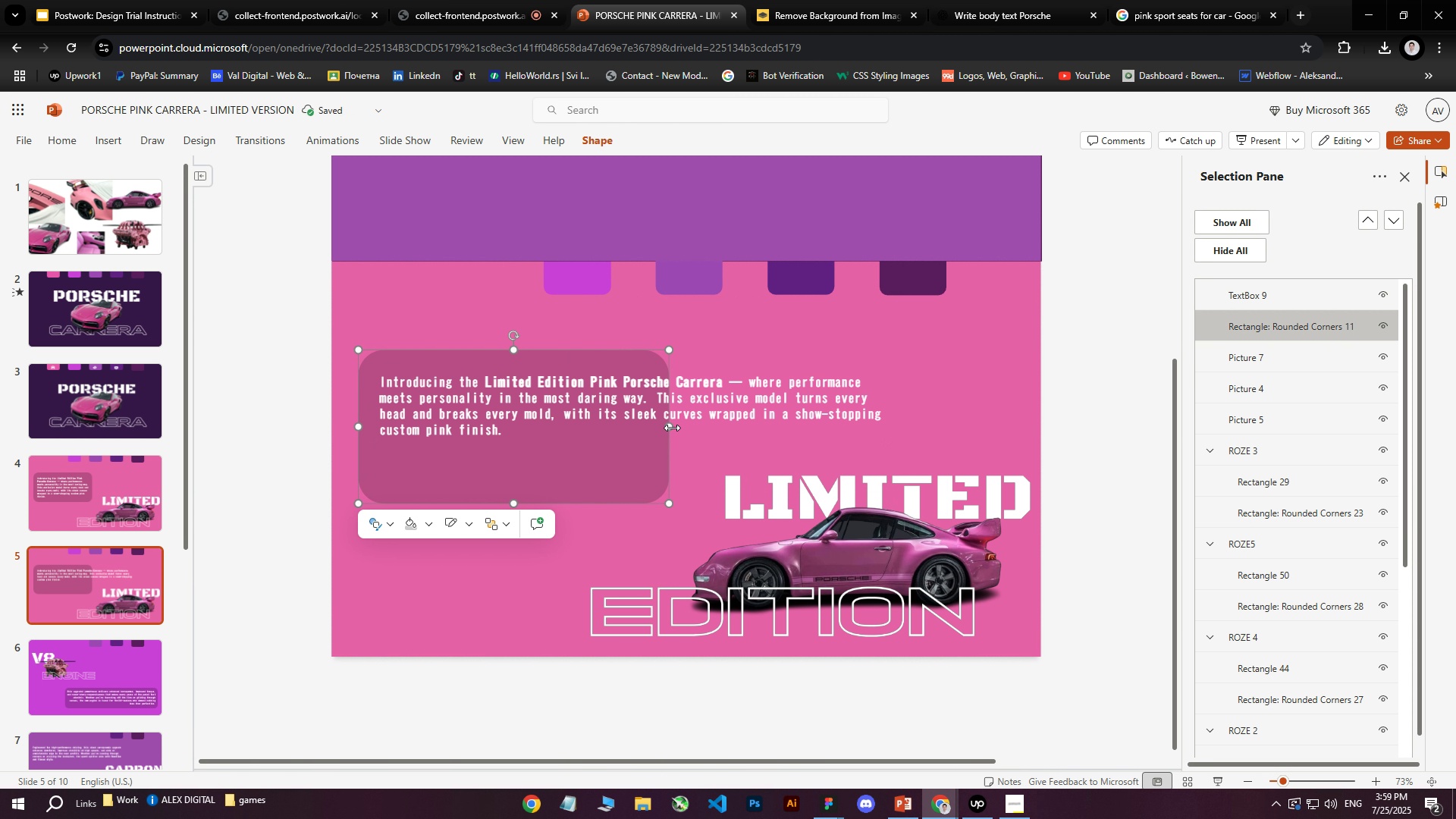 
left_click_drag(start_coordinate=[669, 427], to_coordinate=[896, 402])
 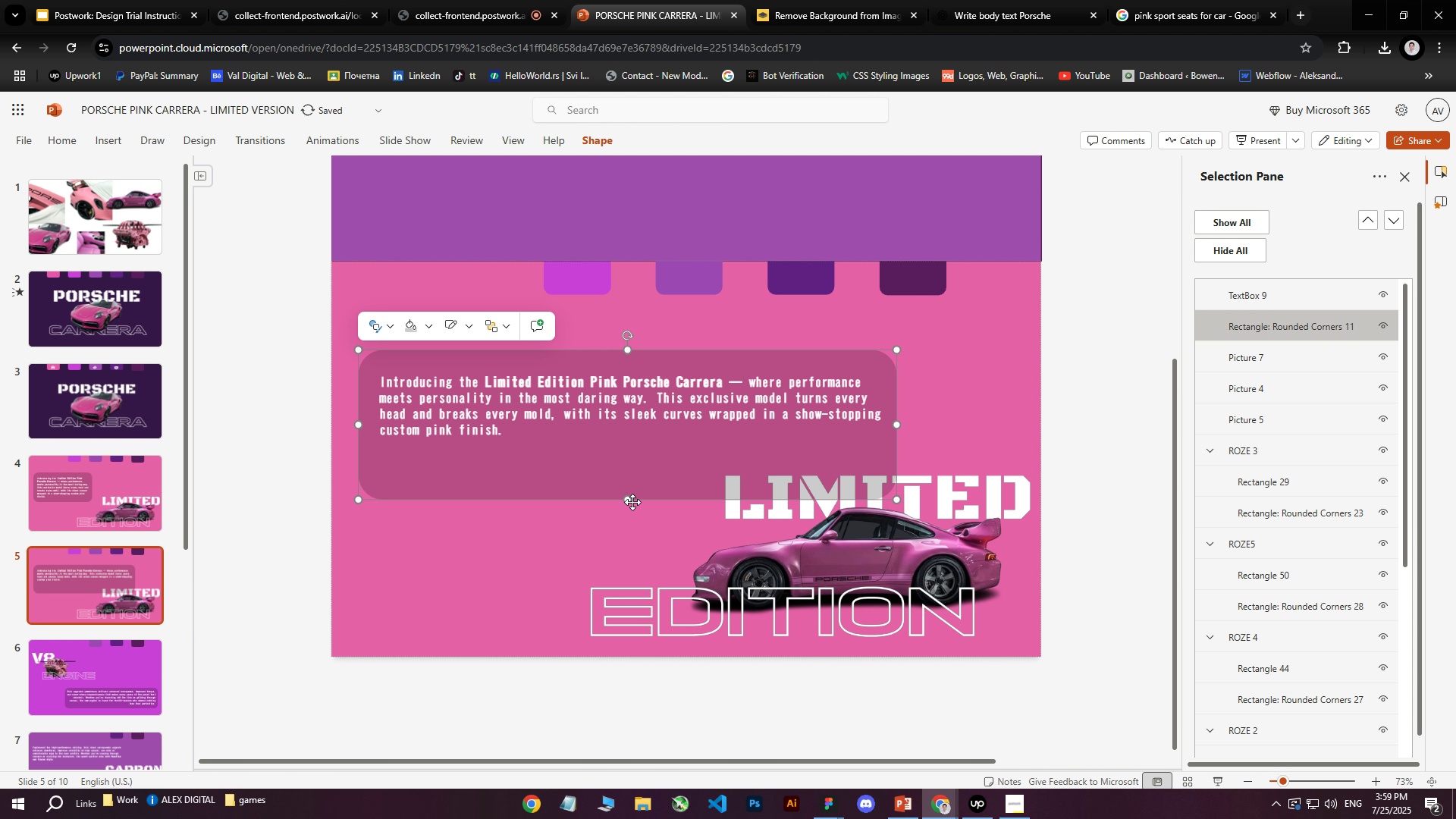 
left_click_drag(start_coordinate=[627, 501], to_coordinate=[639, 457])
 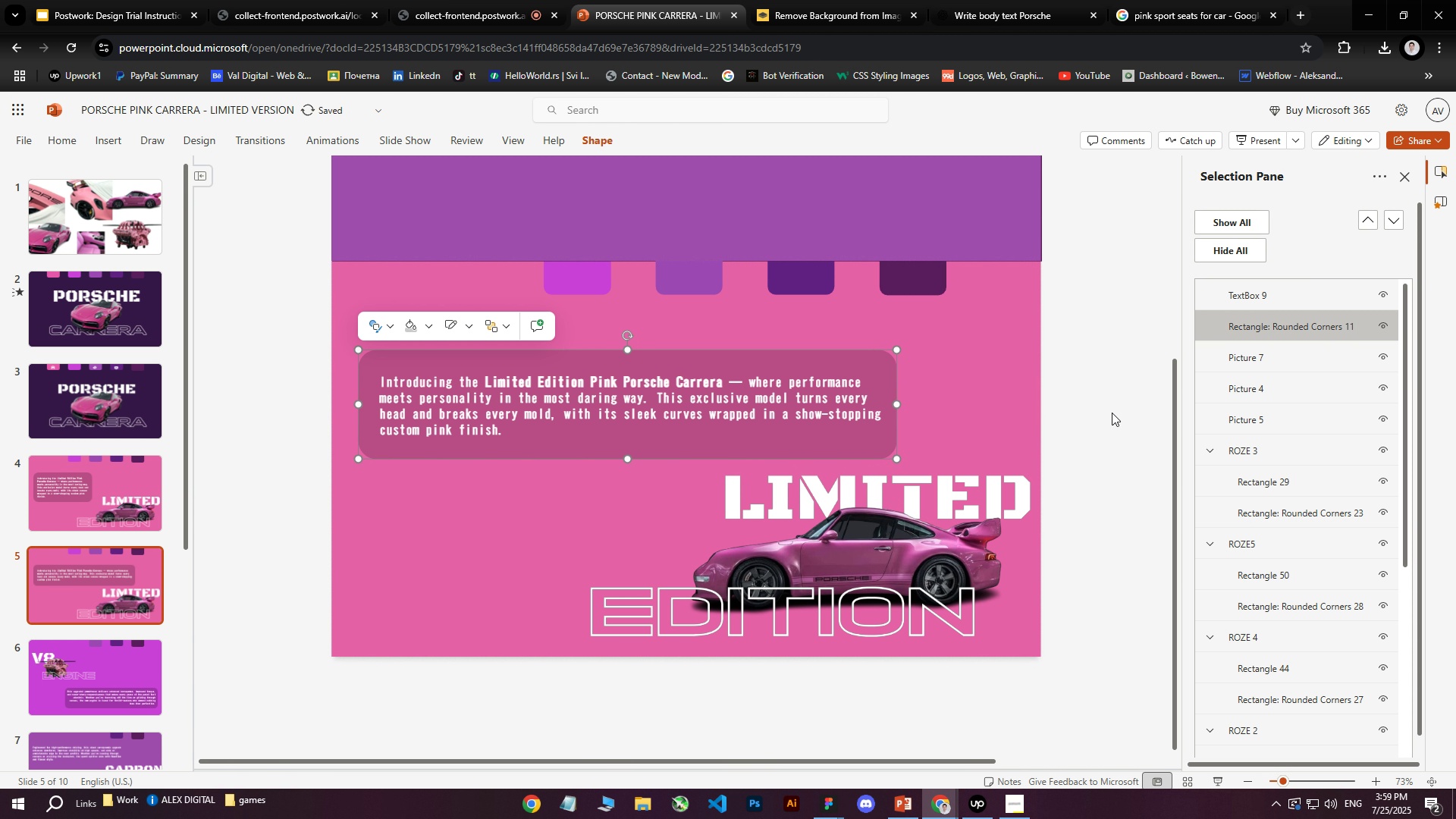 
left_click([1144, 418])
 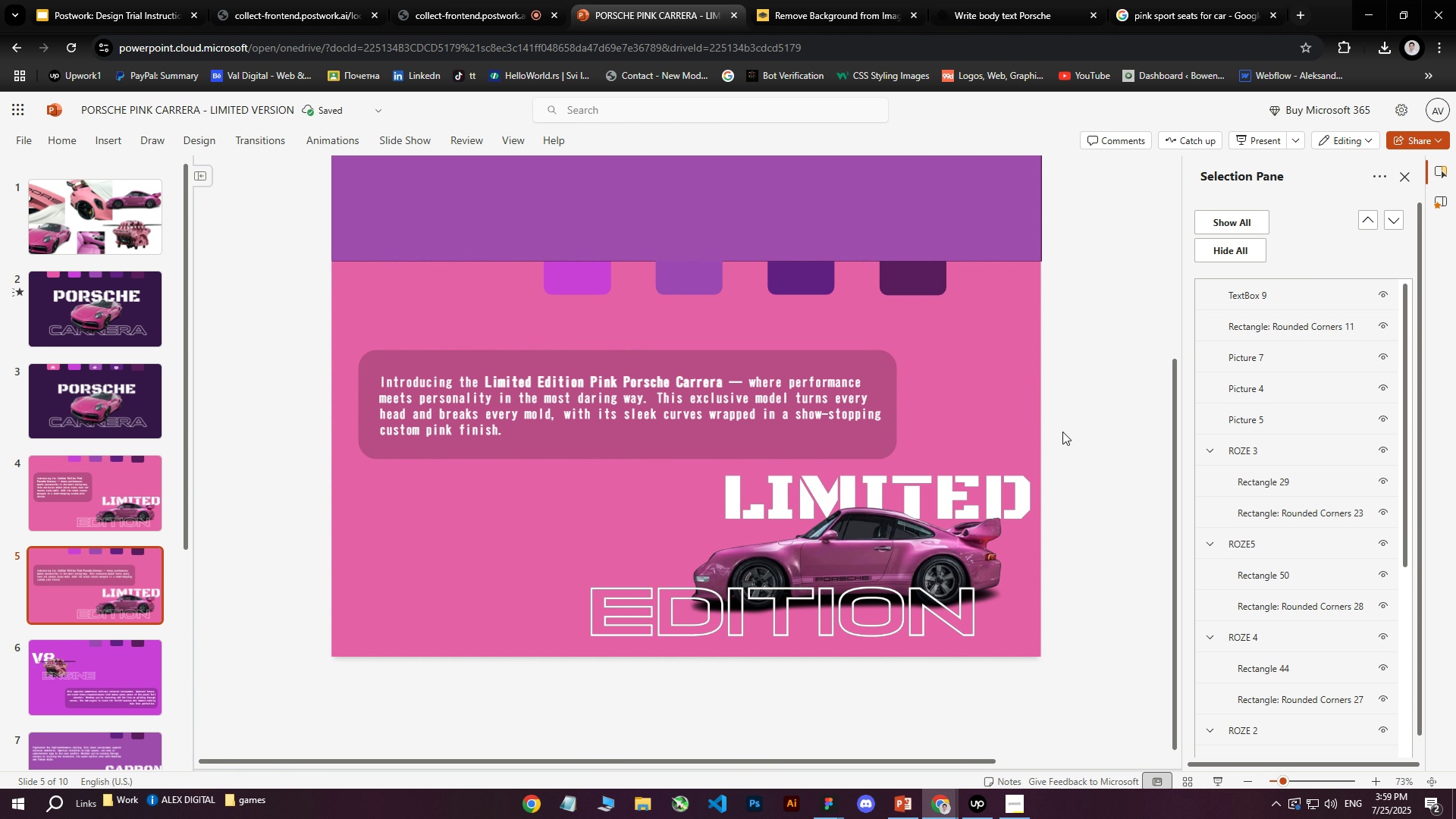 
left_click([733, 445])
 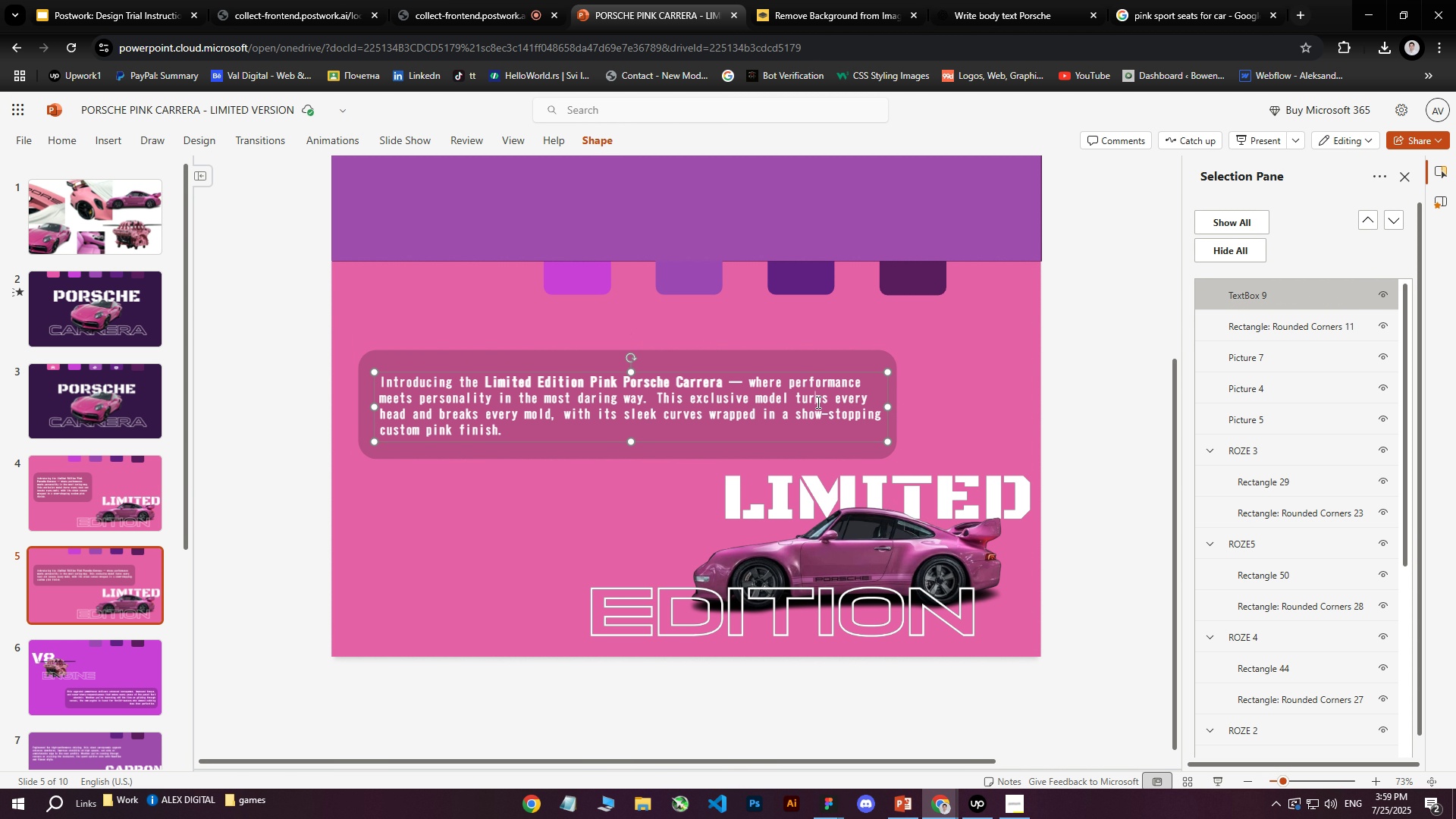 
left_click_drag(start_coordinate=[887, 409], to_coordinate=[800, 408])
 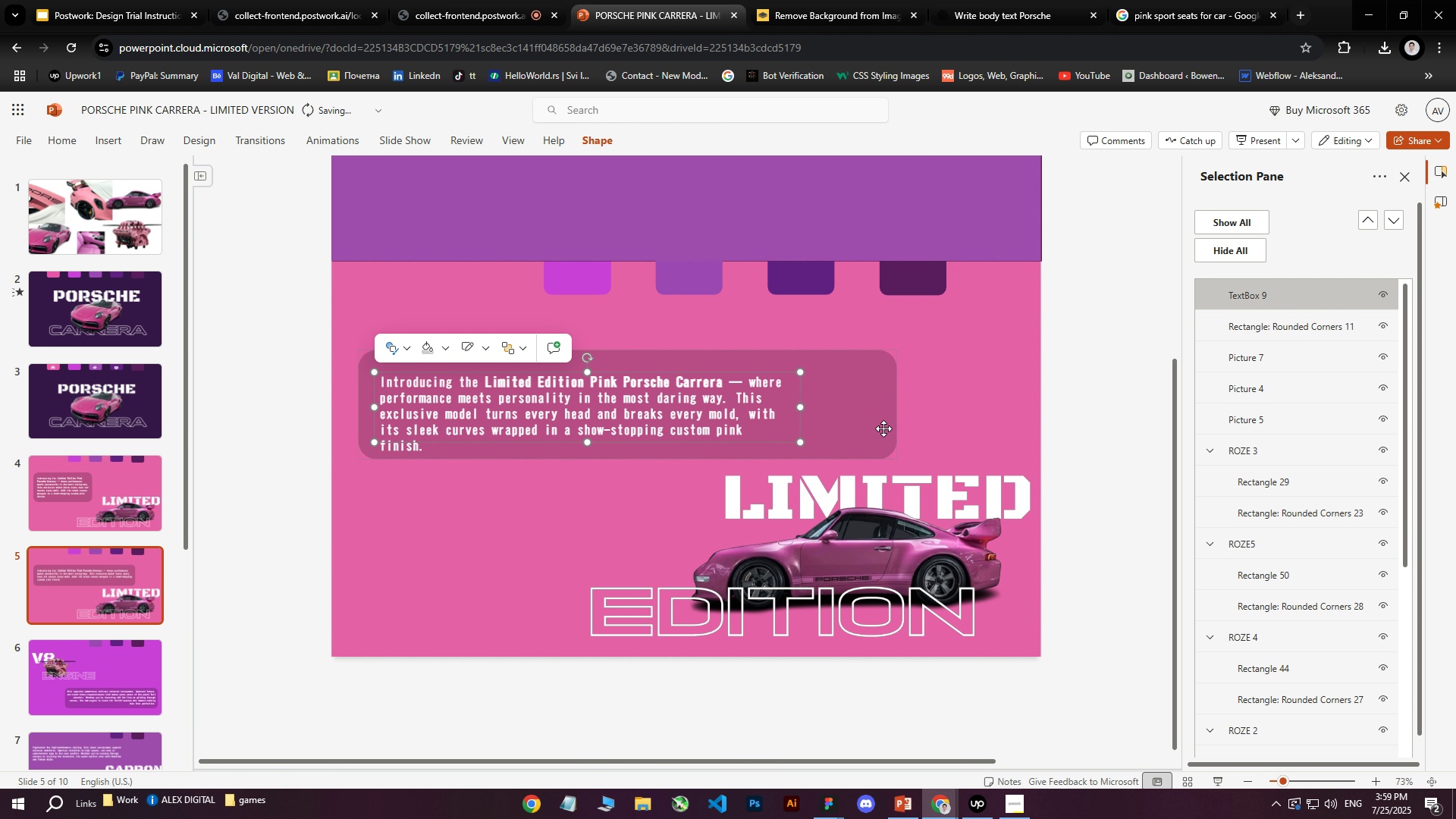 
left_click([864, 412])
 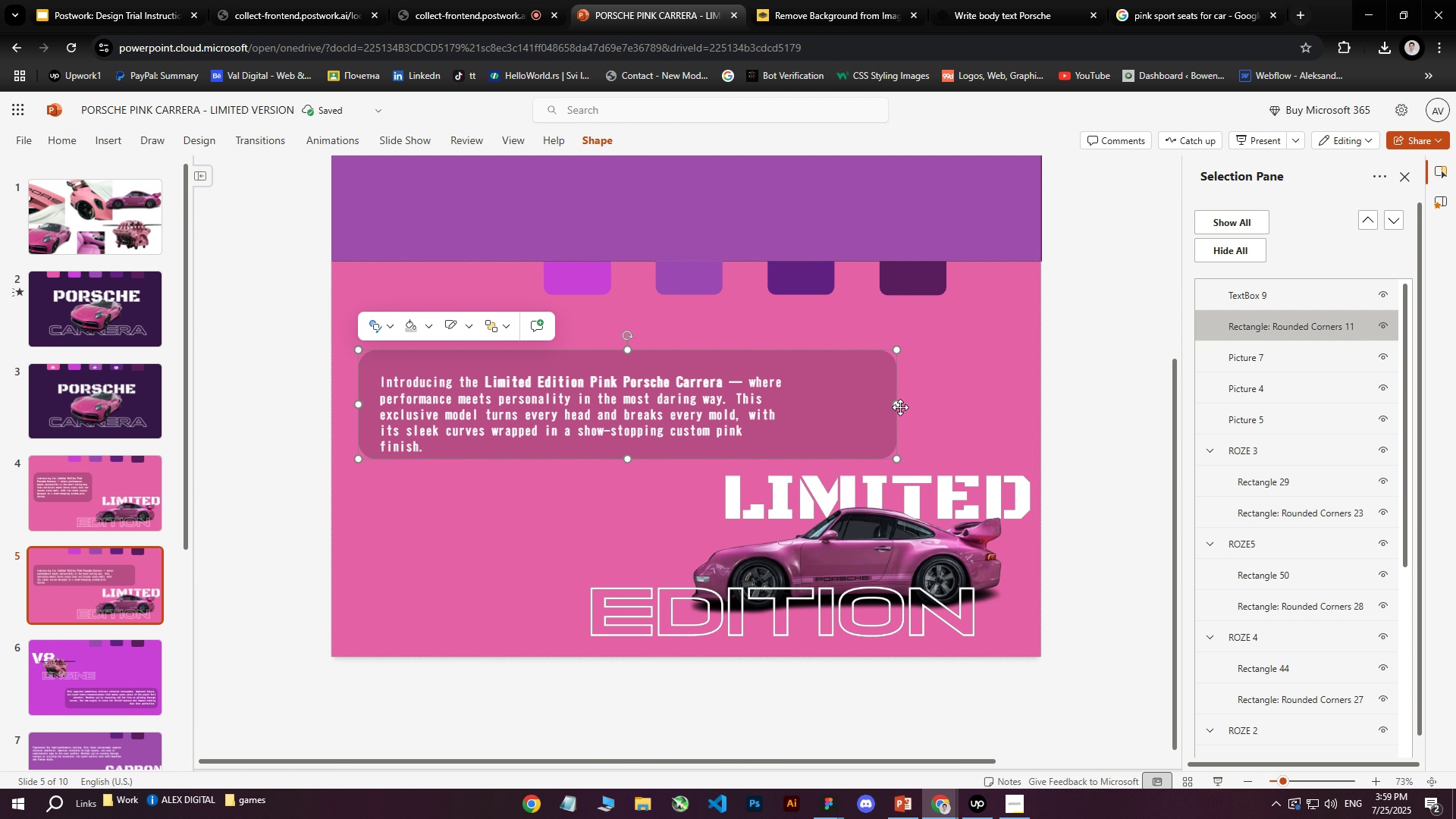 
left_click_drag(start_coordinate=[899, 405], to_coordinate=[805, 411])
 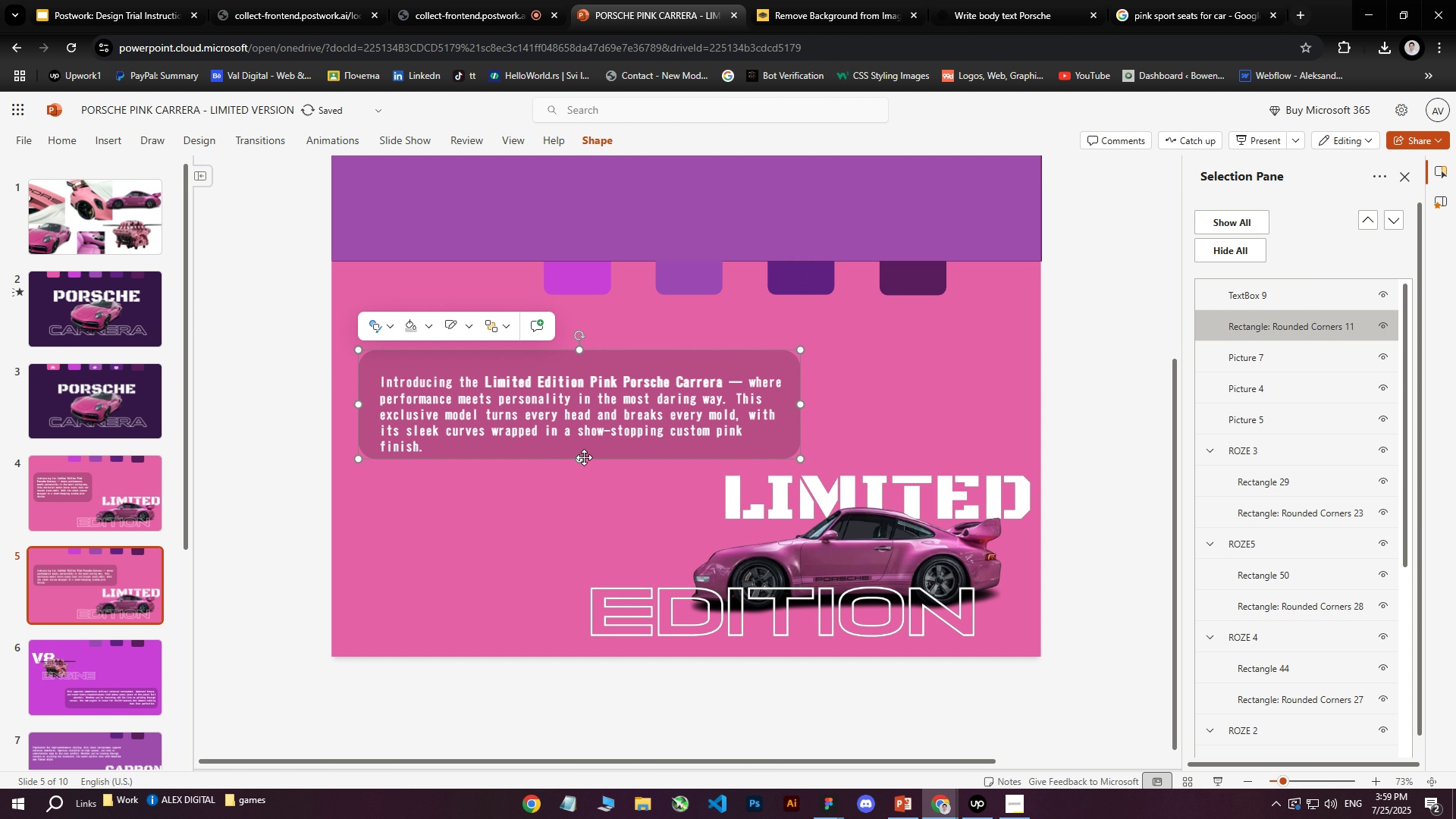 
left_click_drag(start_coordinate=[579, 458], to_coordinate=[583, 461])
 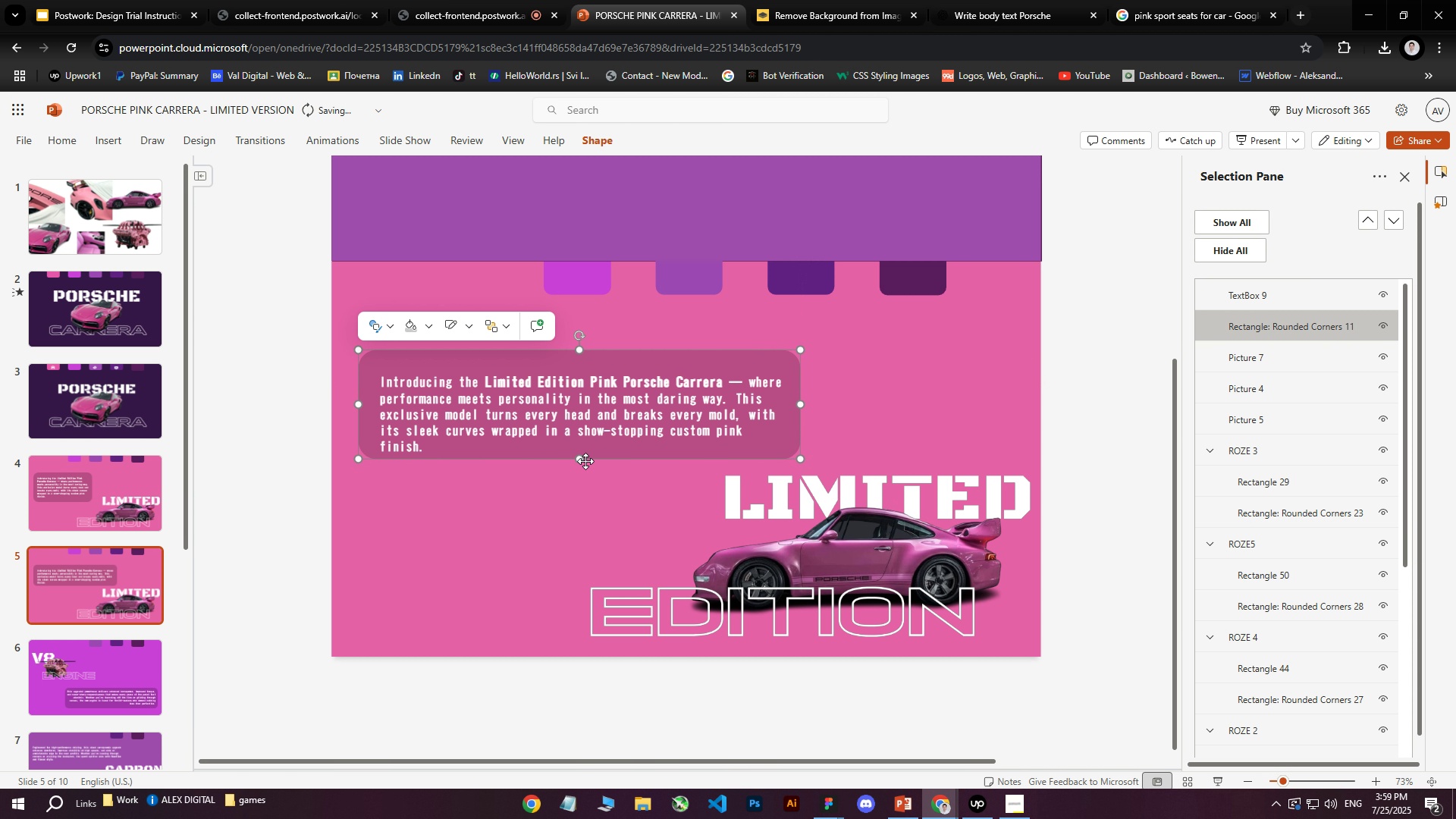 
hold_key(key=ArrowDown, duration=0.79)
 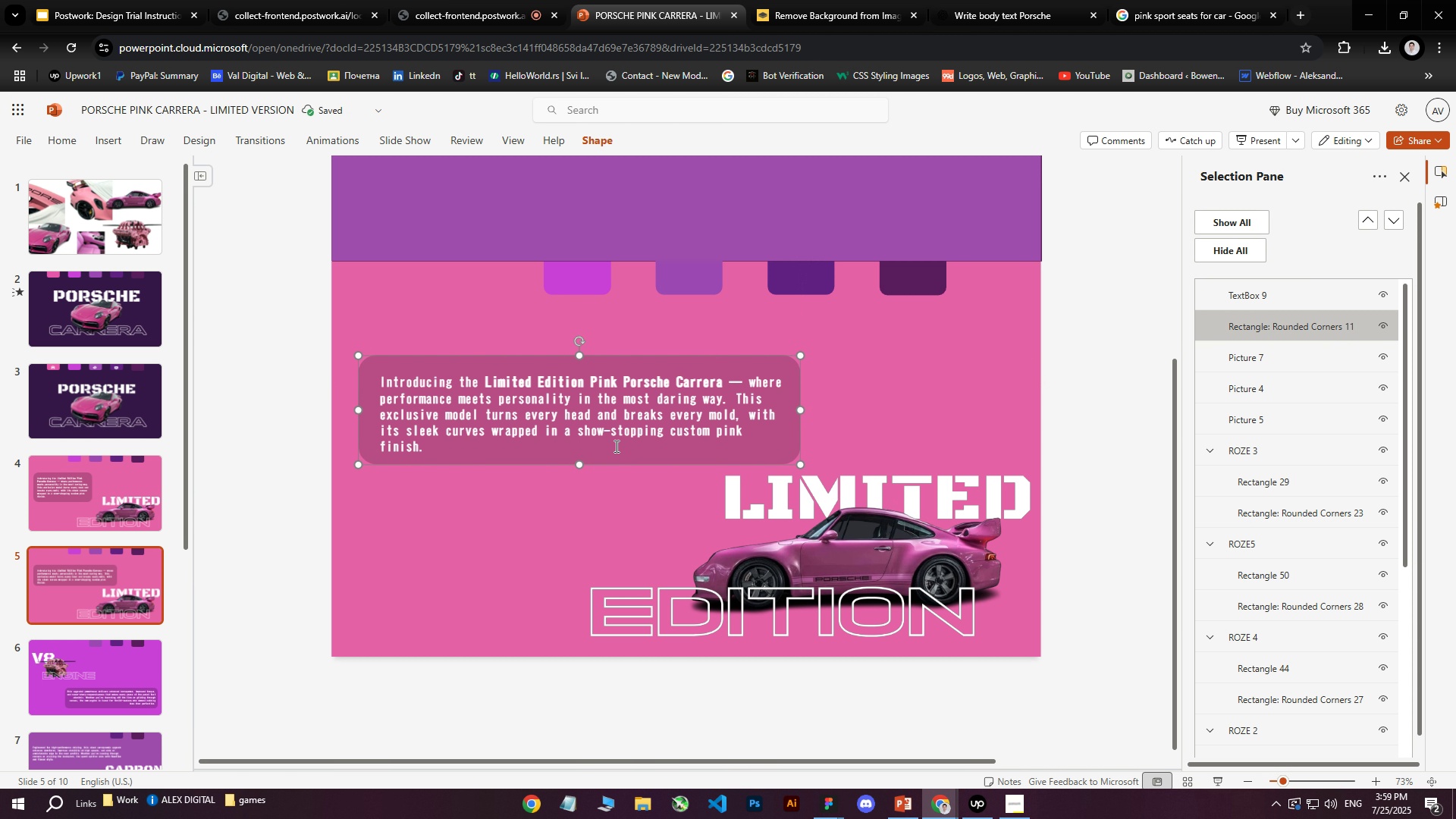 
hold_key(key=ArrowDown, duration=0.36)
 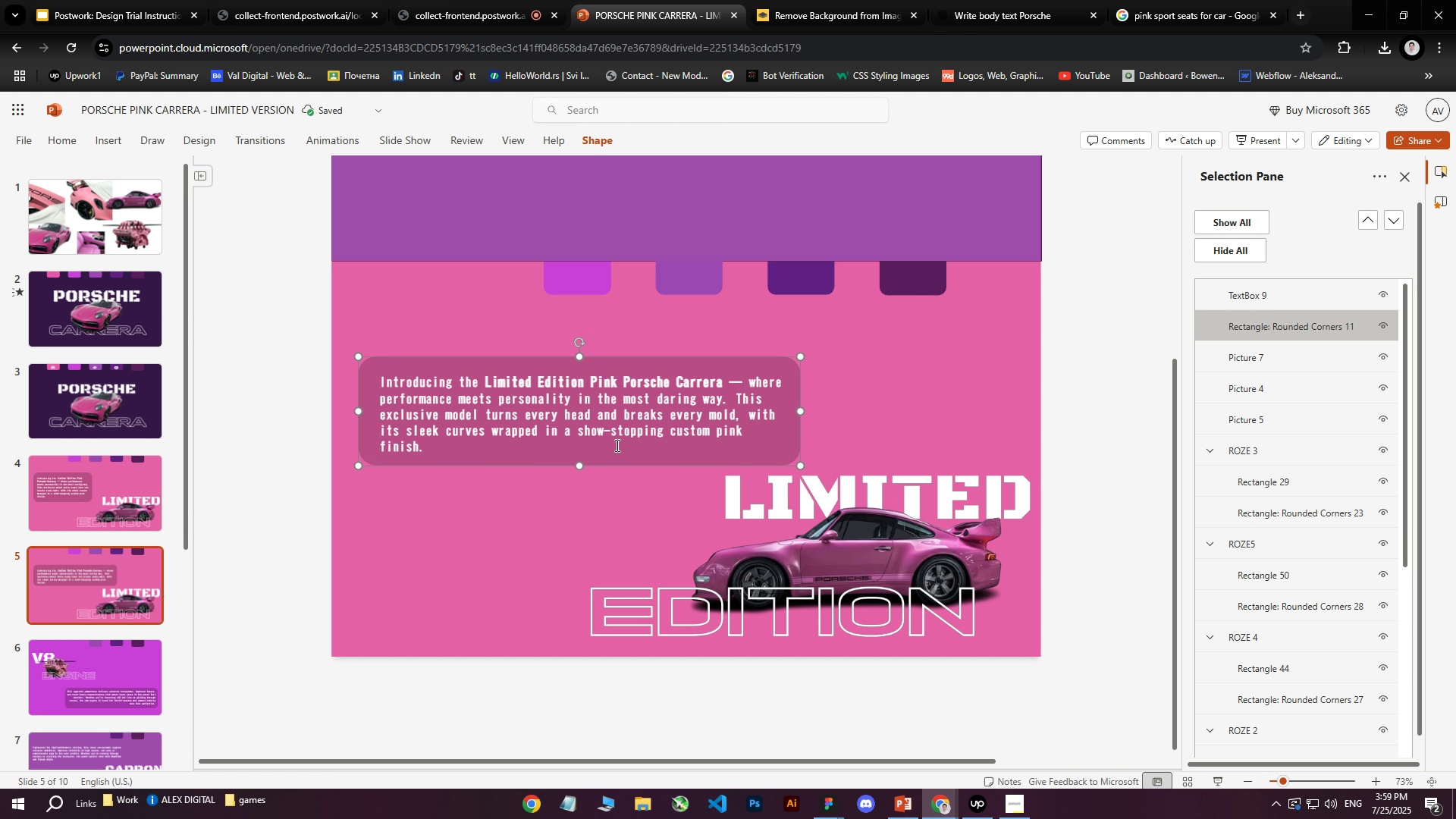 
key(ArrowDown)
 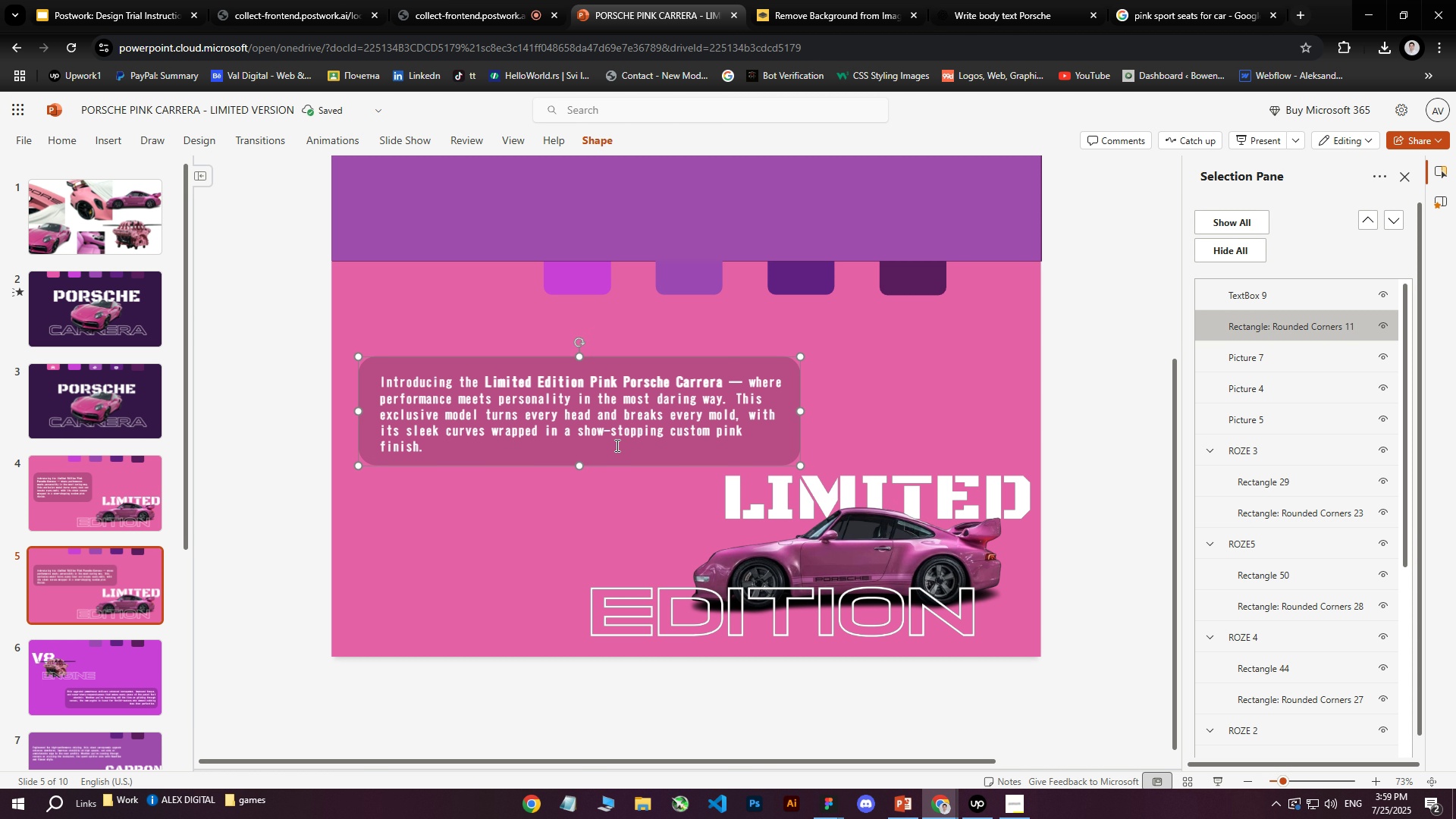 
key(ArrowDown)
 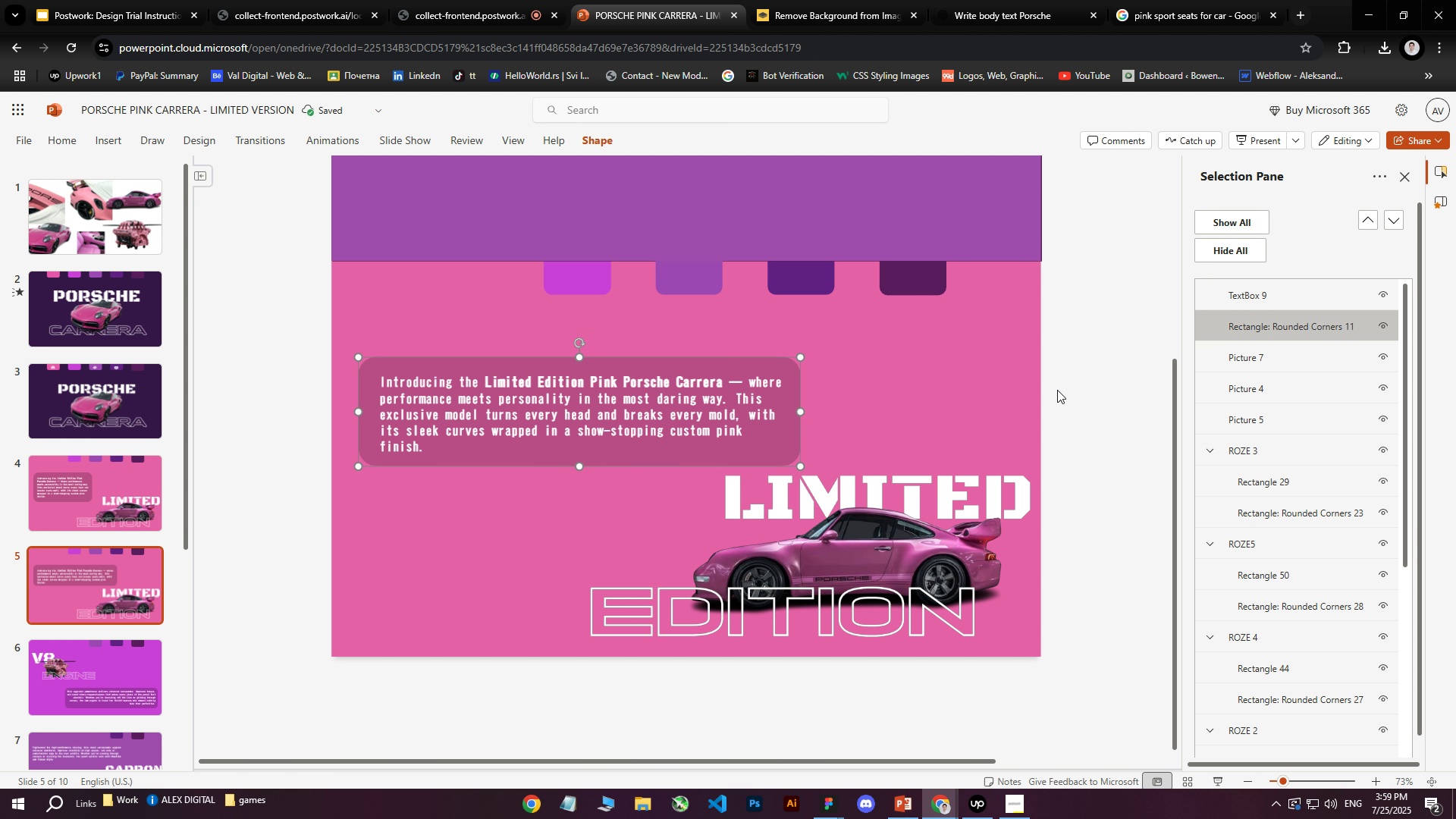 
left_click([1097, 387])
 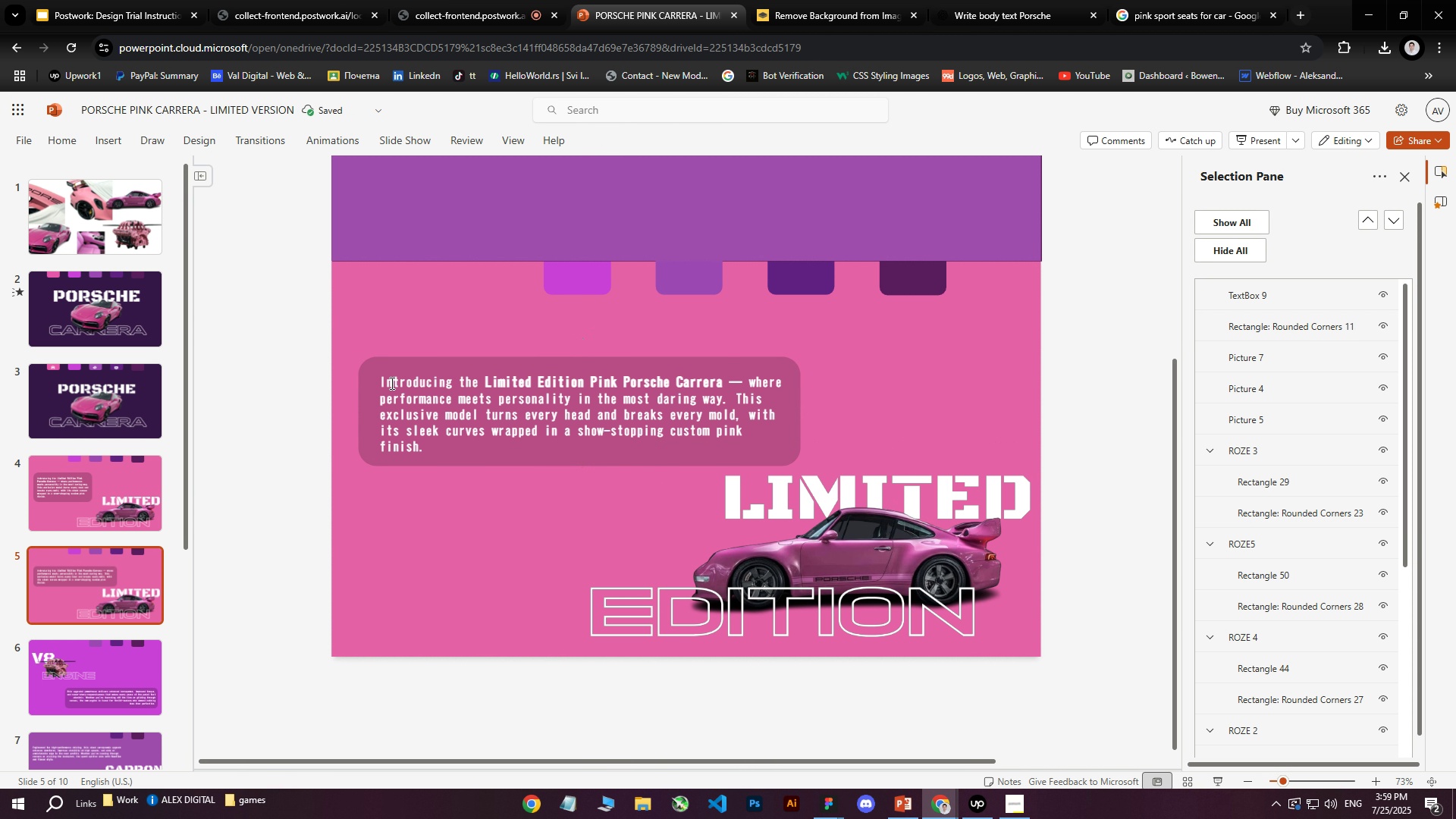 
left_click_drag(start_coordinate=[294, 351], to_coordinate=[498, 469])
 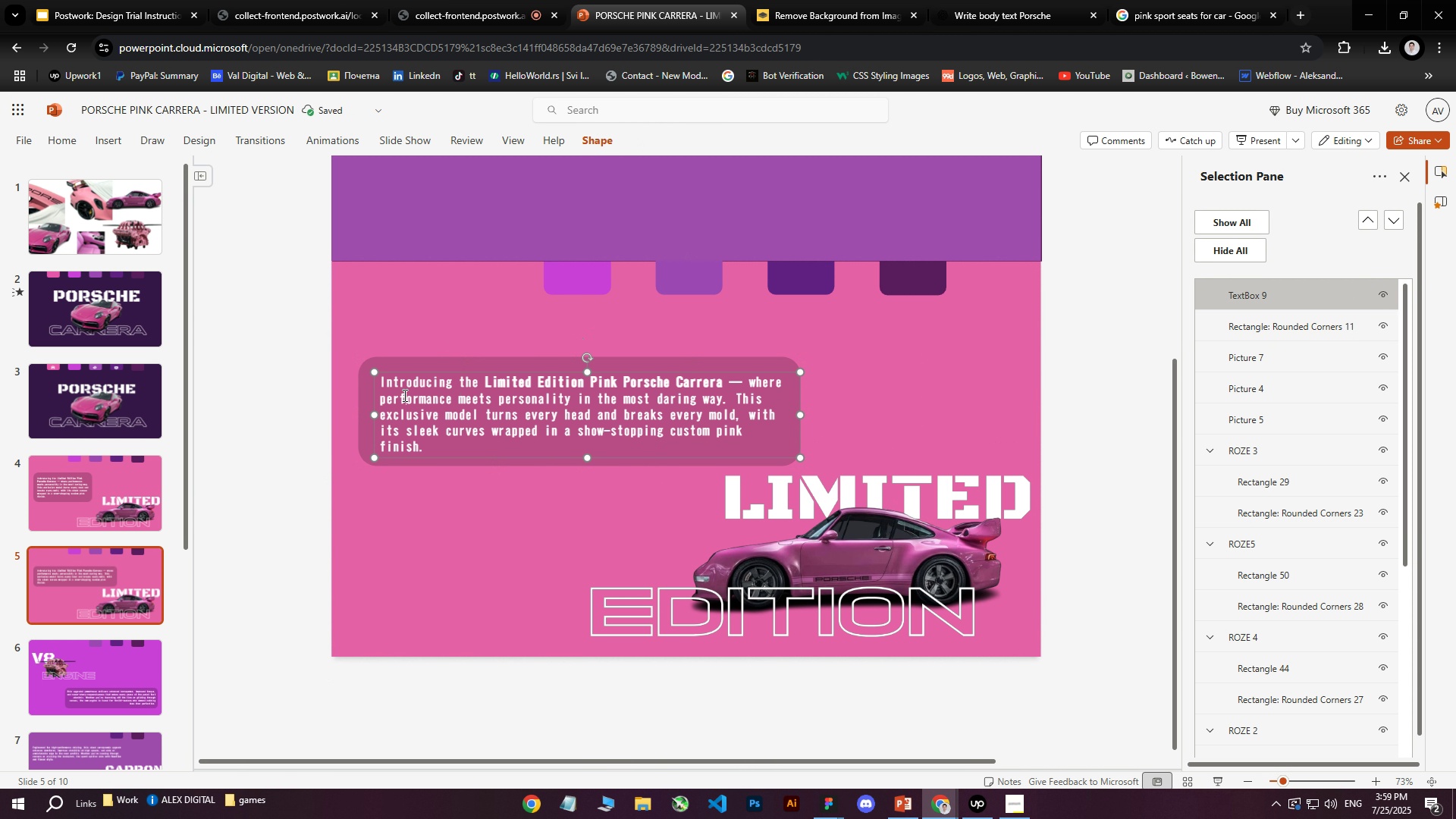 
left_click([403, 395])
 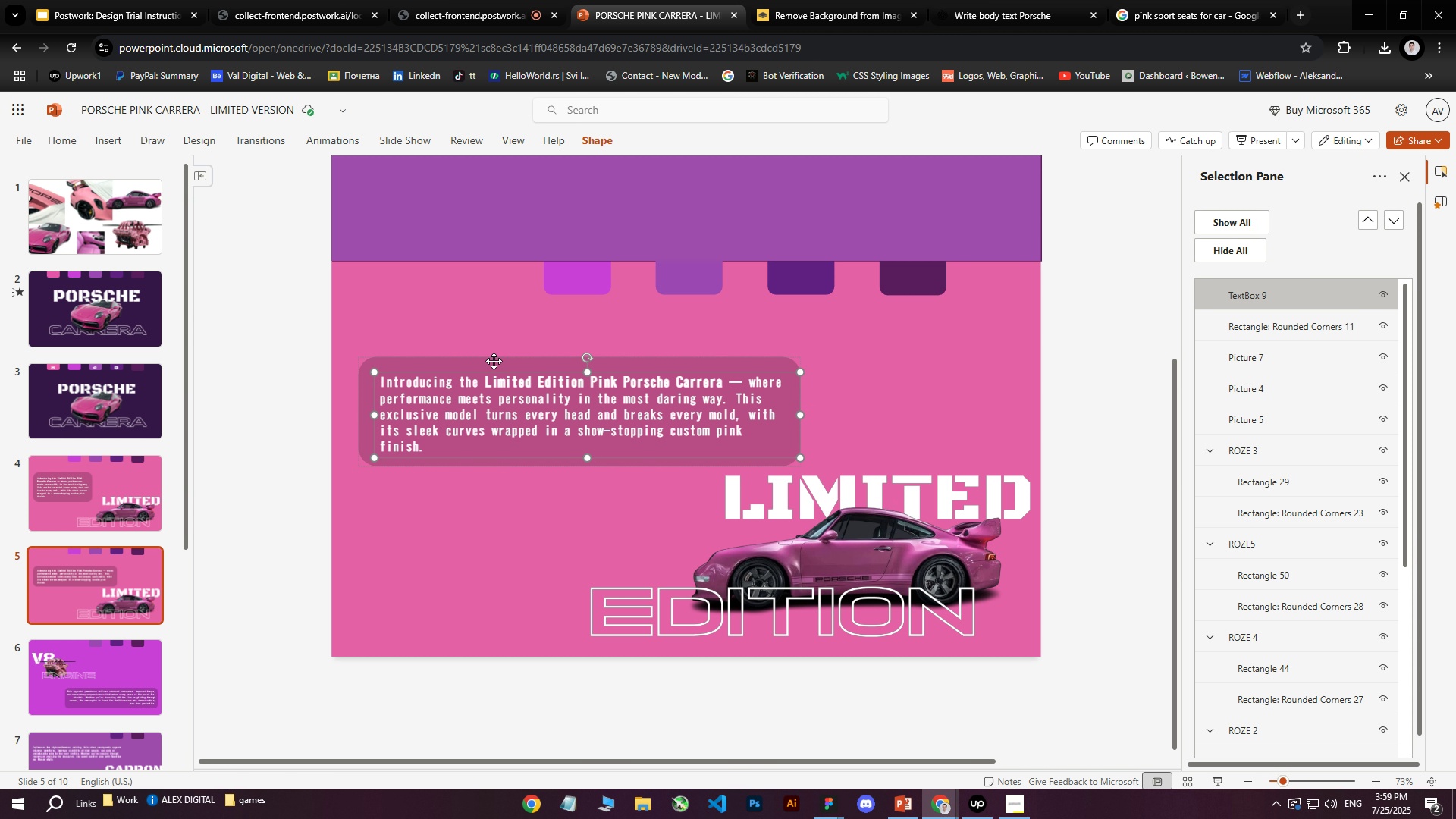 
hold_key(key=ControlLeft, duration=0.57)
 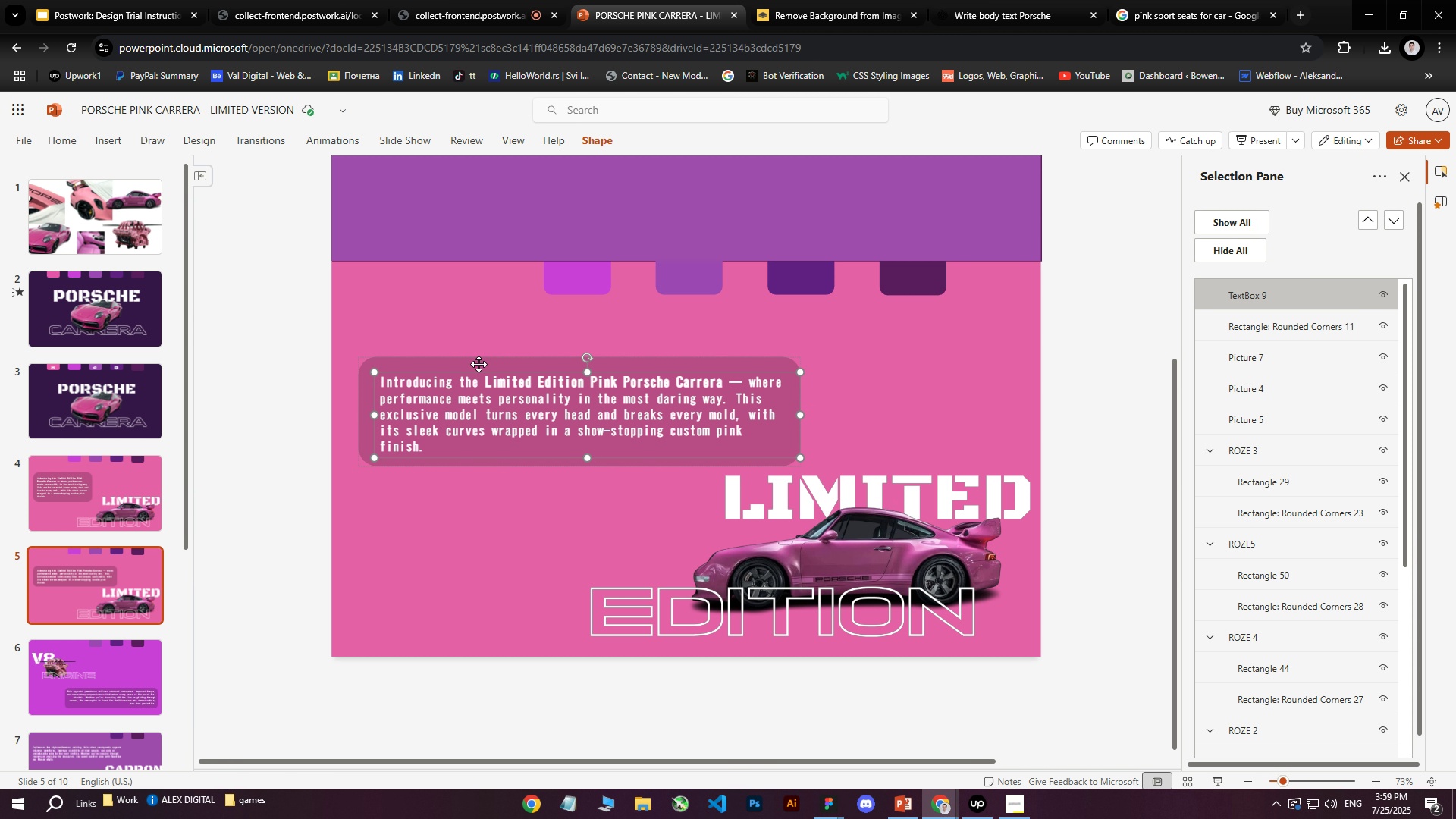 
hold_key(key=ShiftLeft, duration=0.84)
left_click([479, 364])
 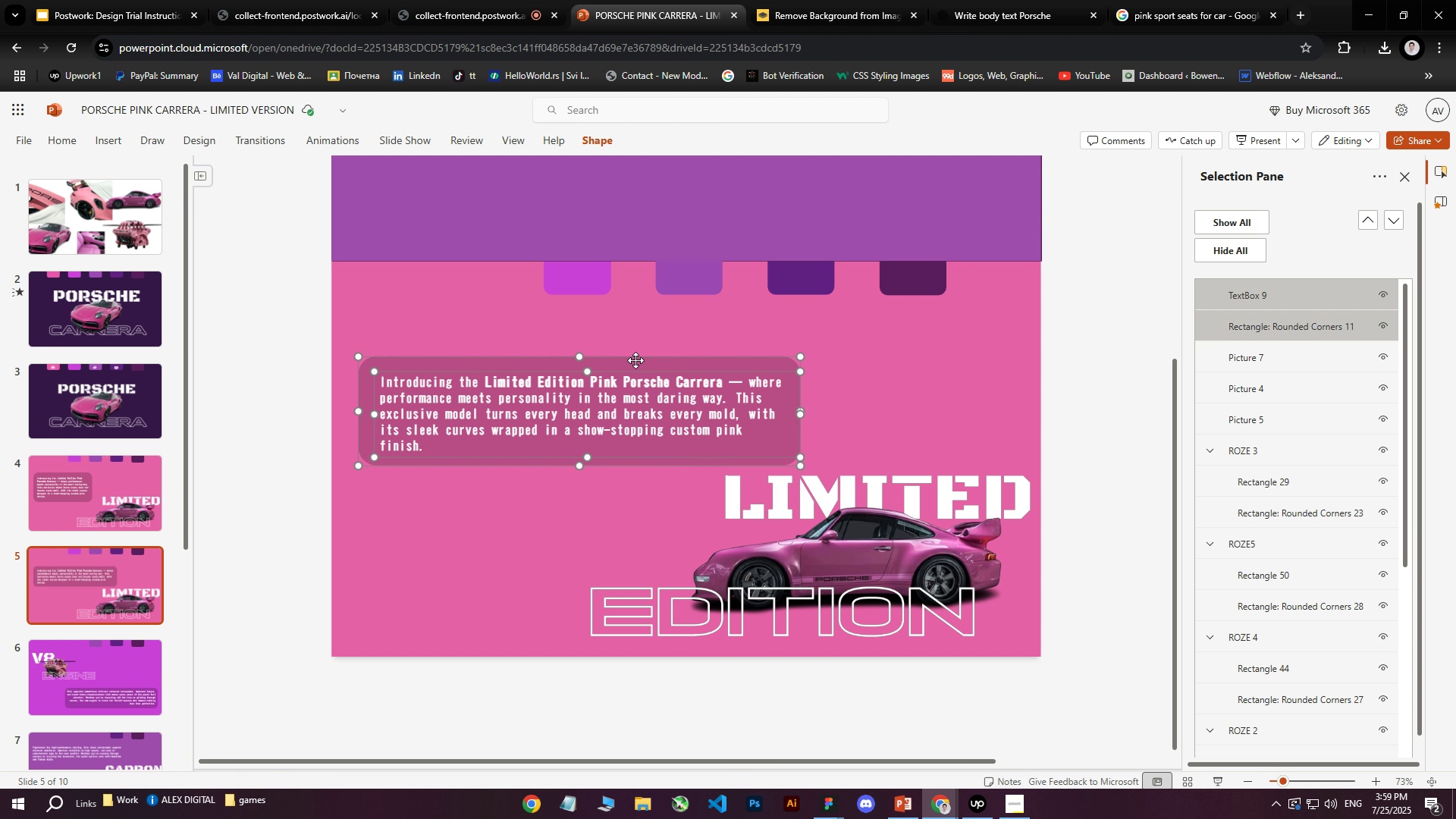 
hold_key(key=ArrowUp, duration=1.39)
 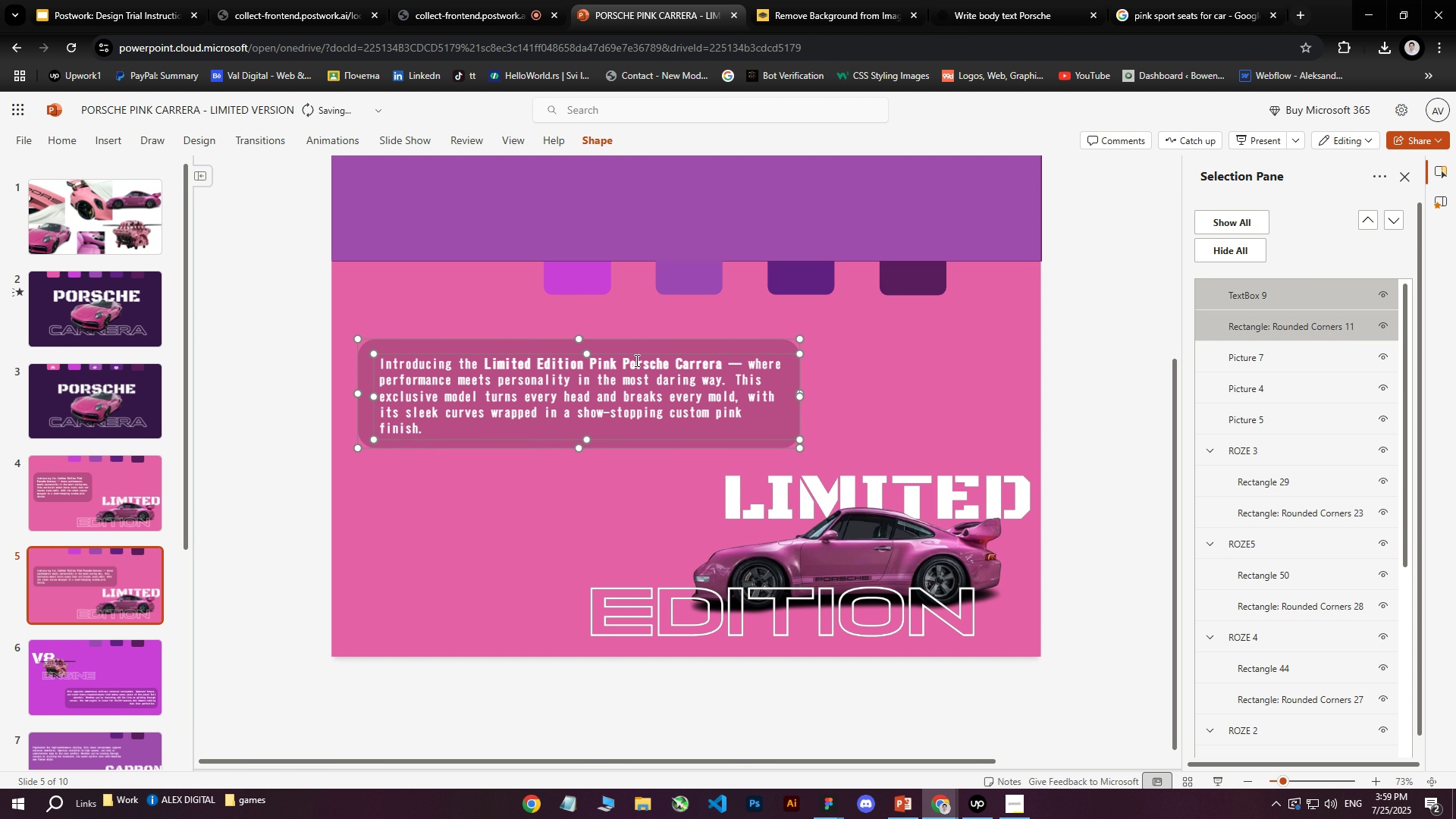 
key(ArrowUp)
 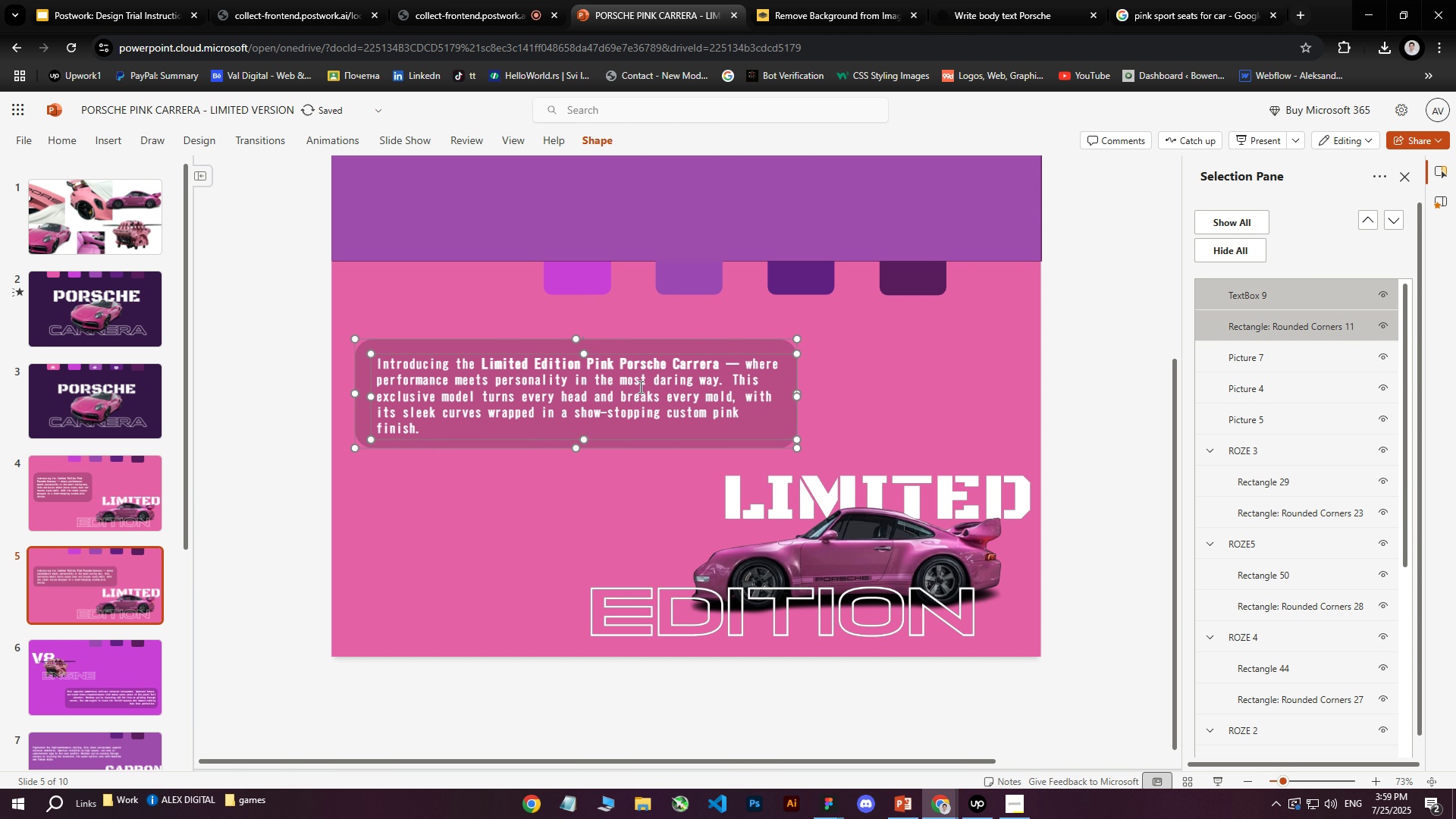 
key(ArrowUp)
 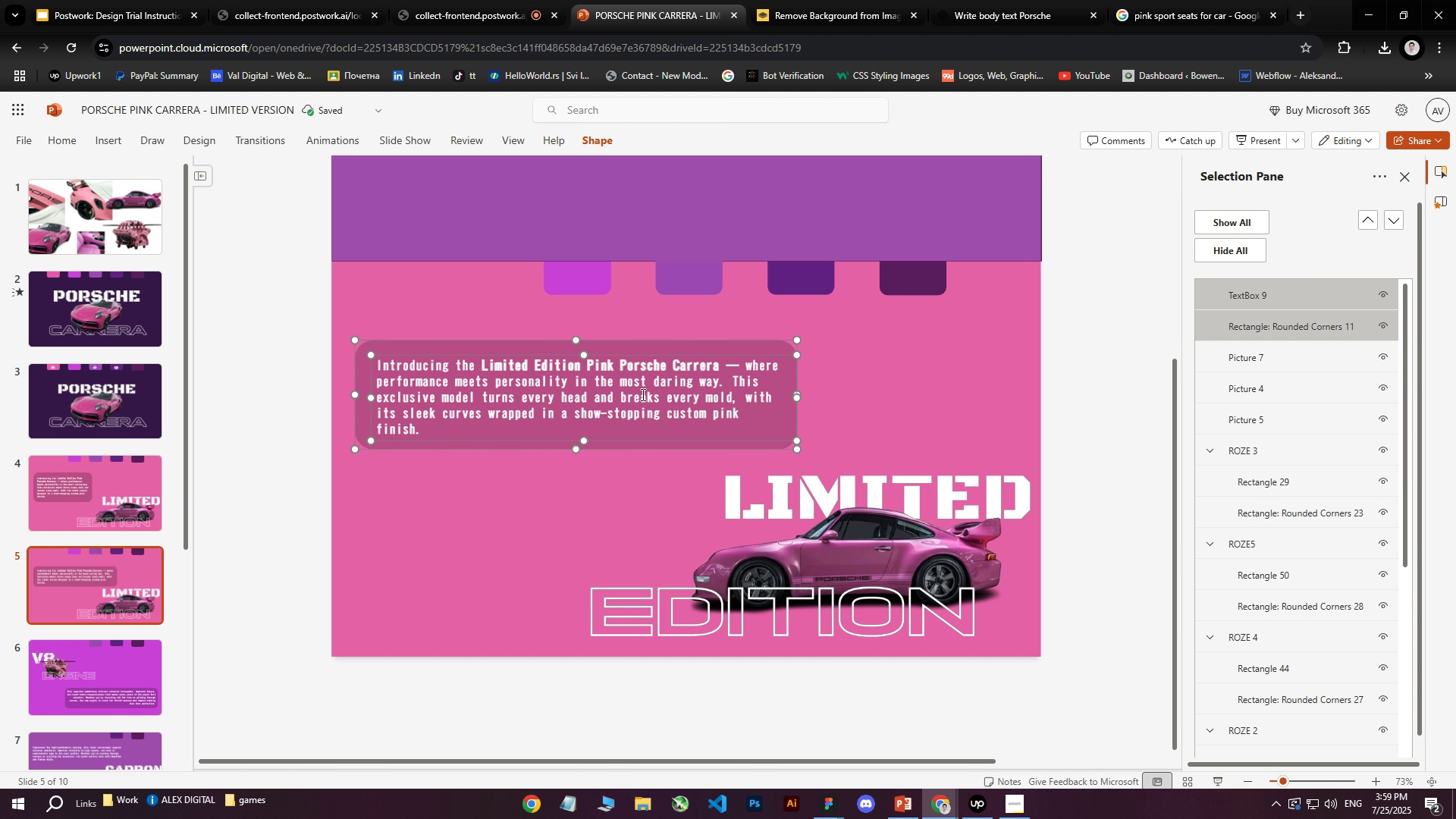 
key(ArrowUp)
 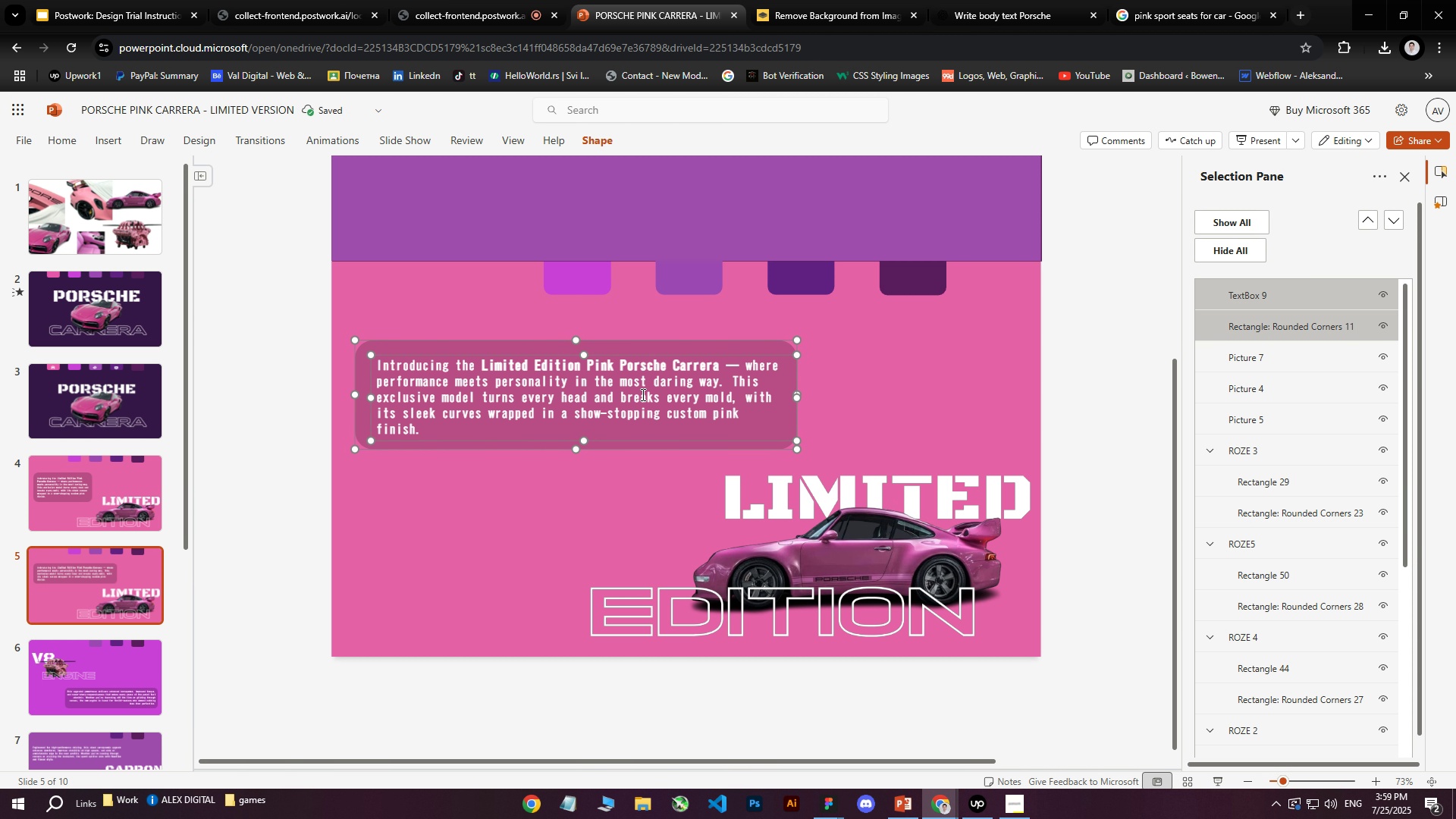 
key(ArrowUp)
 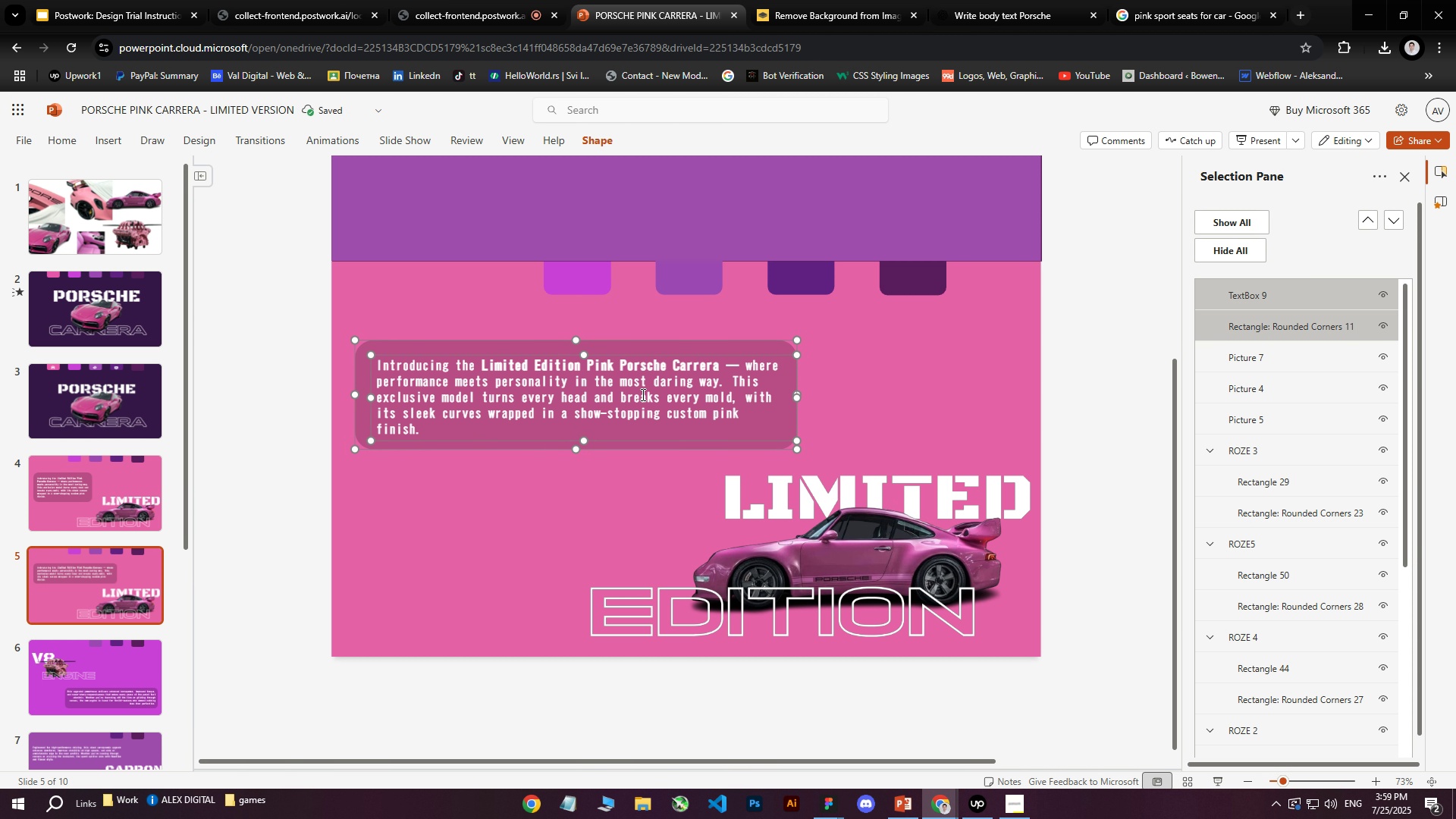 
key(ArrowLeft)
 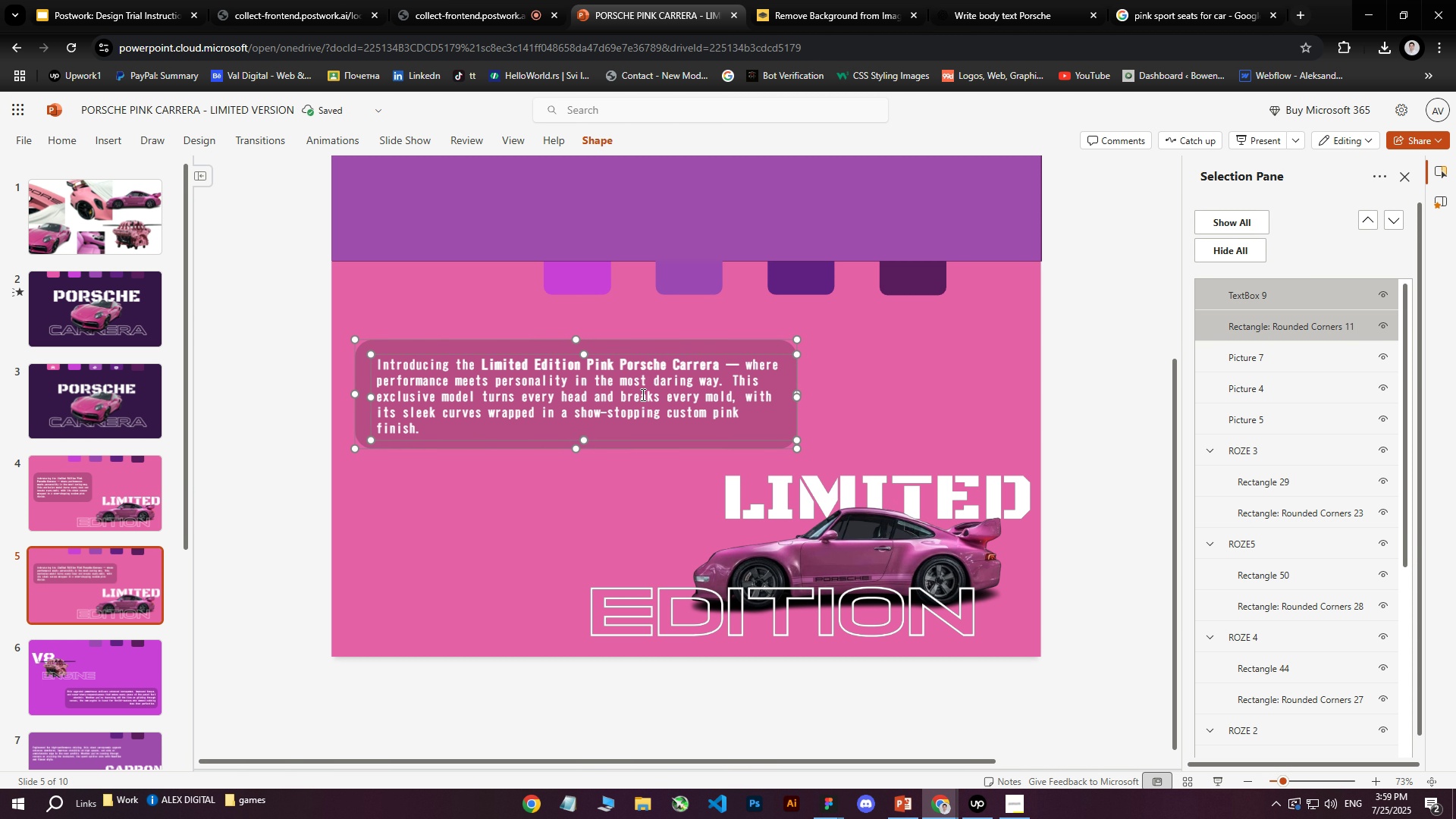 
key(ArrowLeft)
 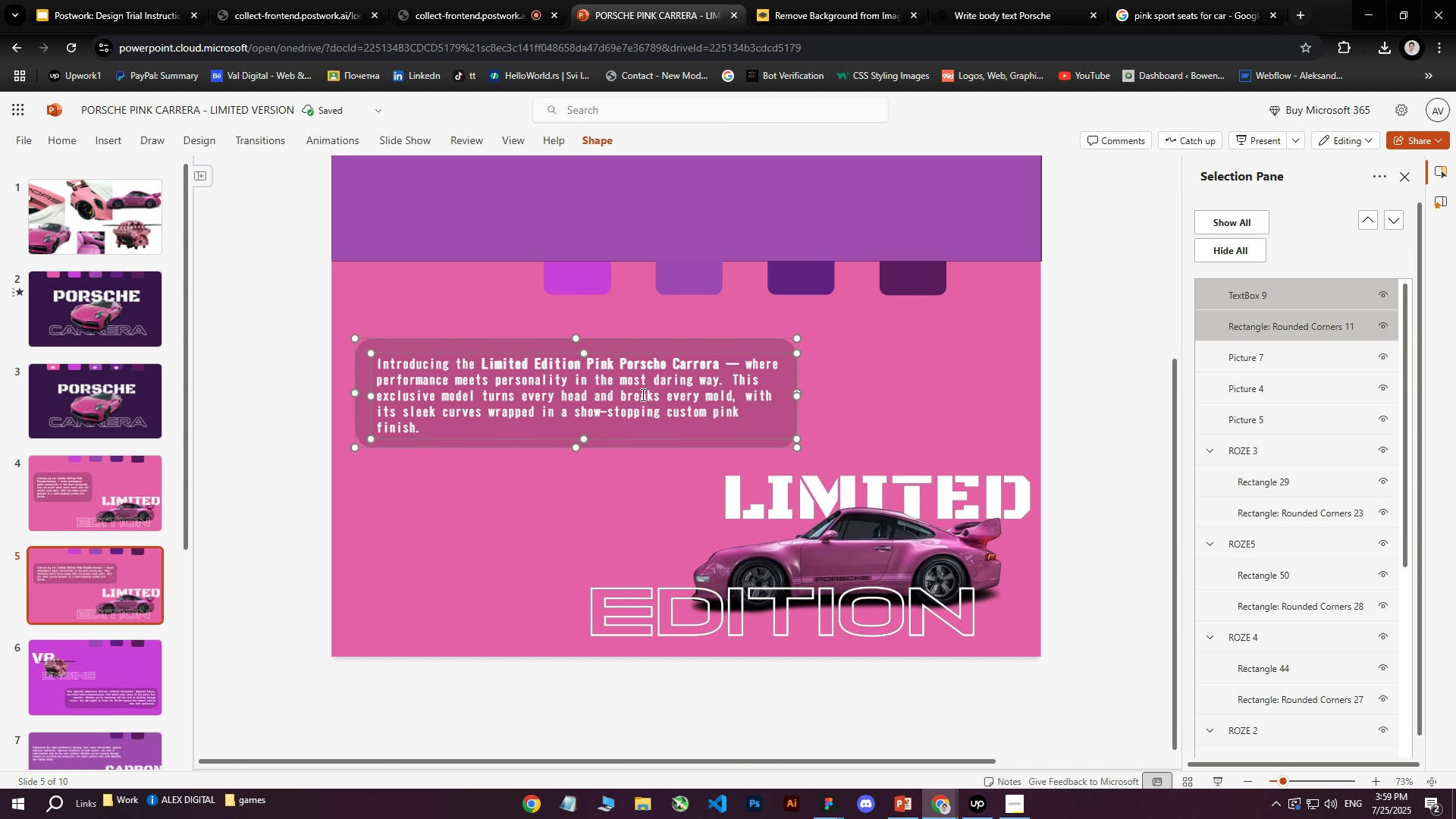 
key(ArrowLeft)
 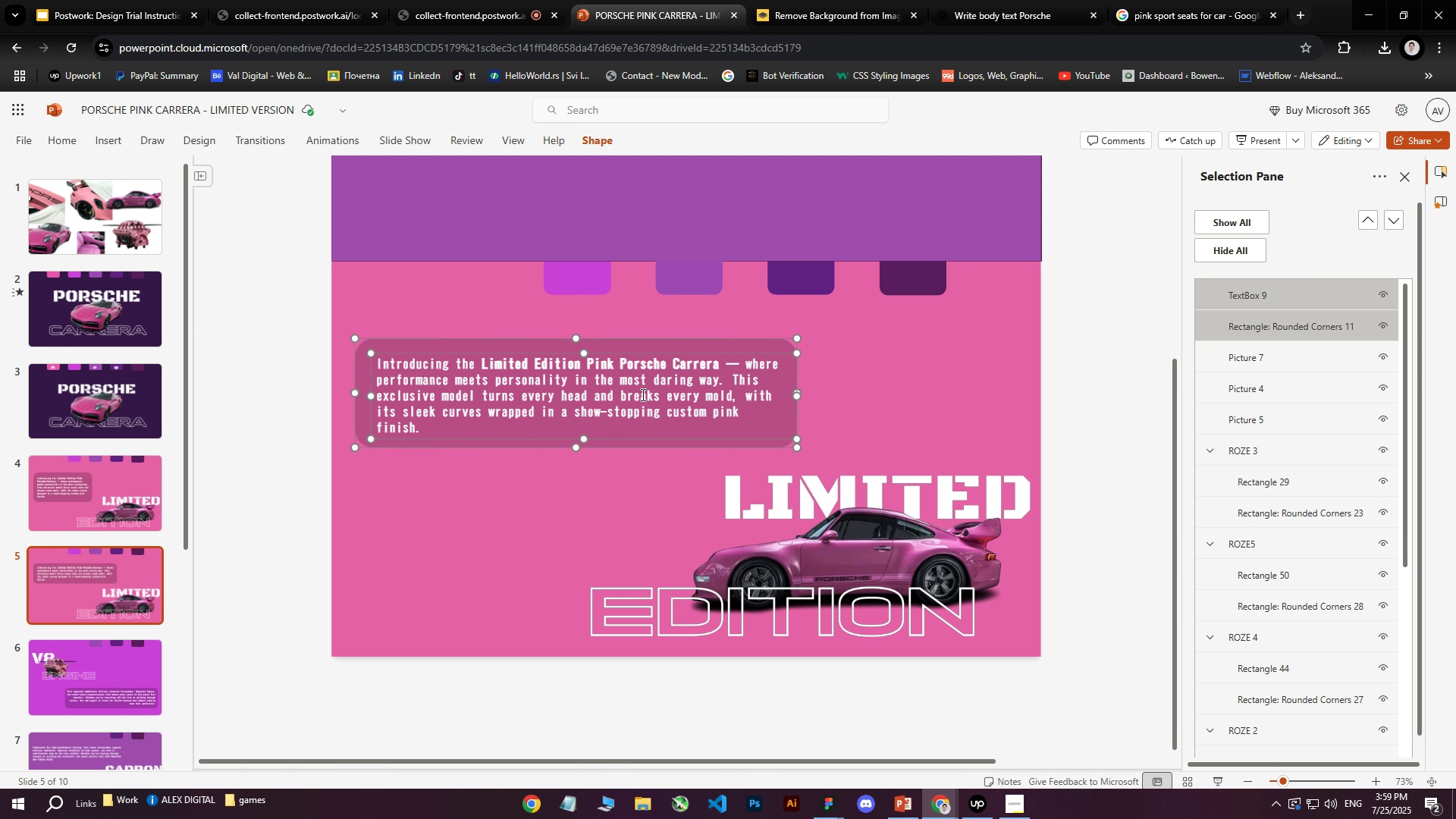 
key(ArrowLeft)
 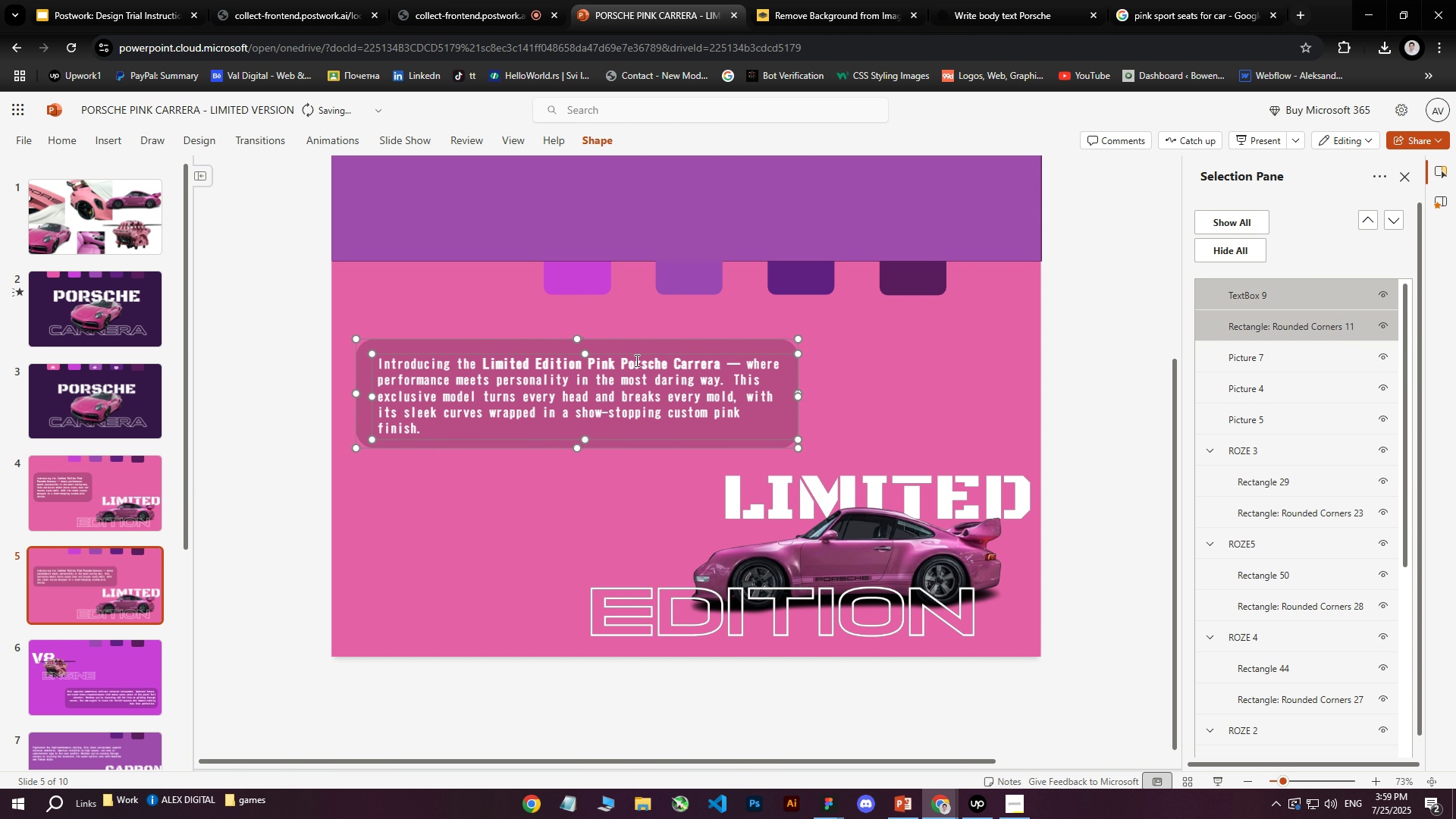 
key(ArrowLeft)
 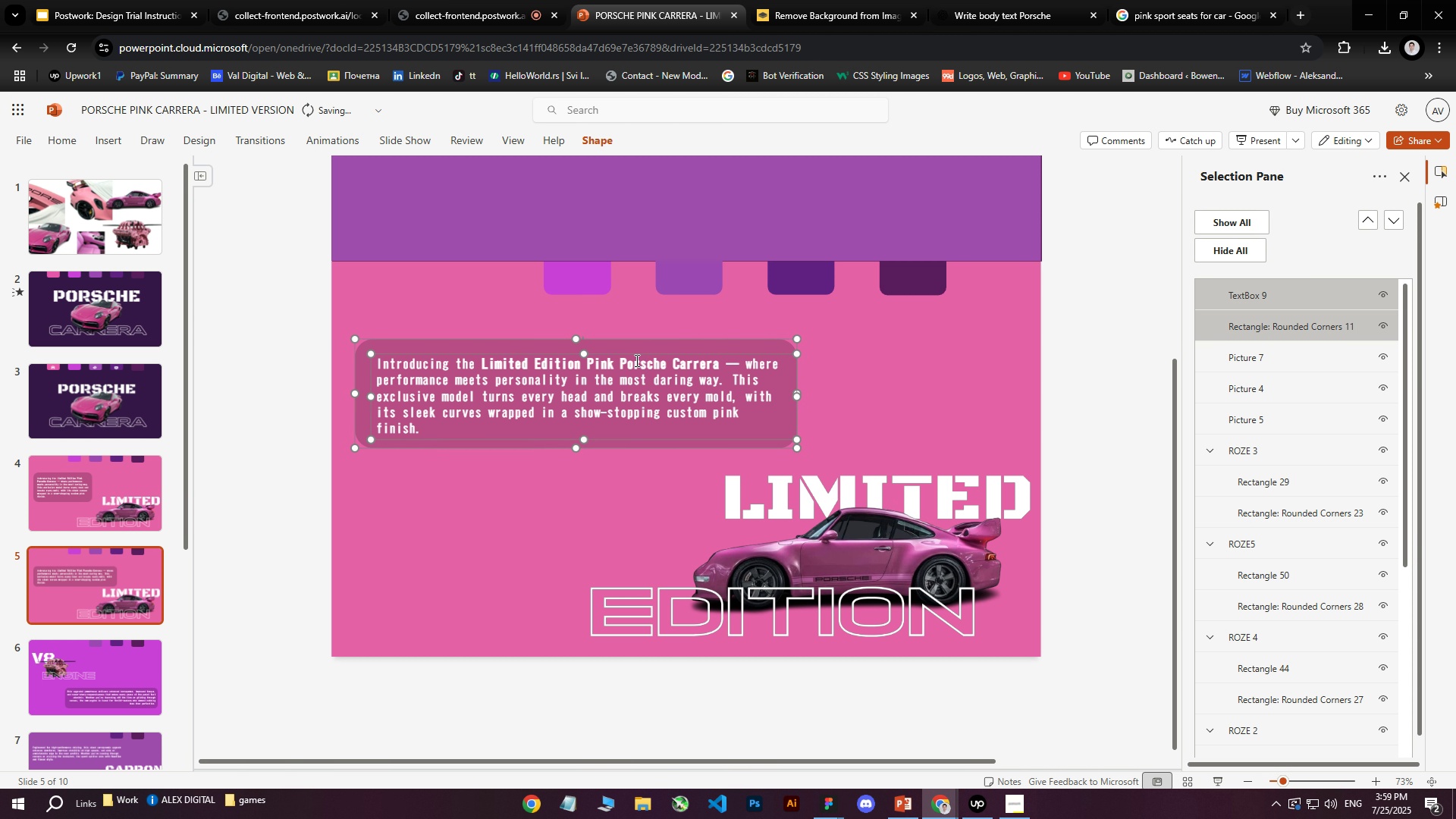 
key(ArrowLeft)
 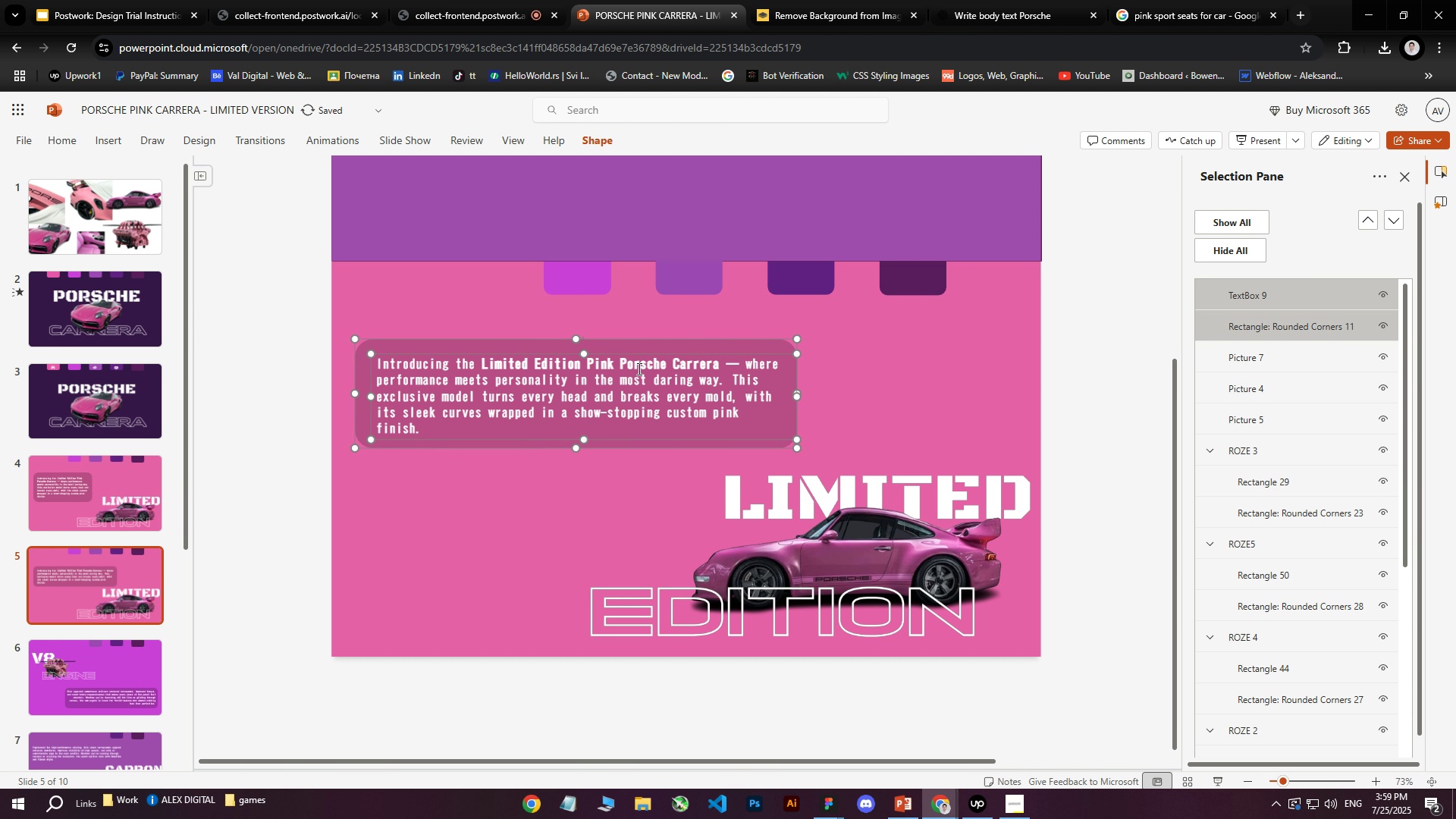 
key(ArrowDown)
 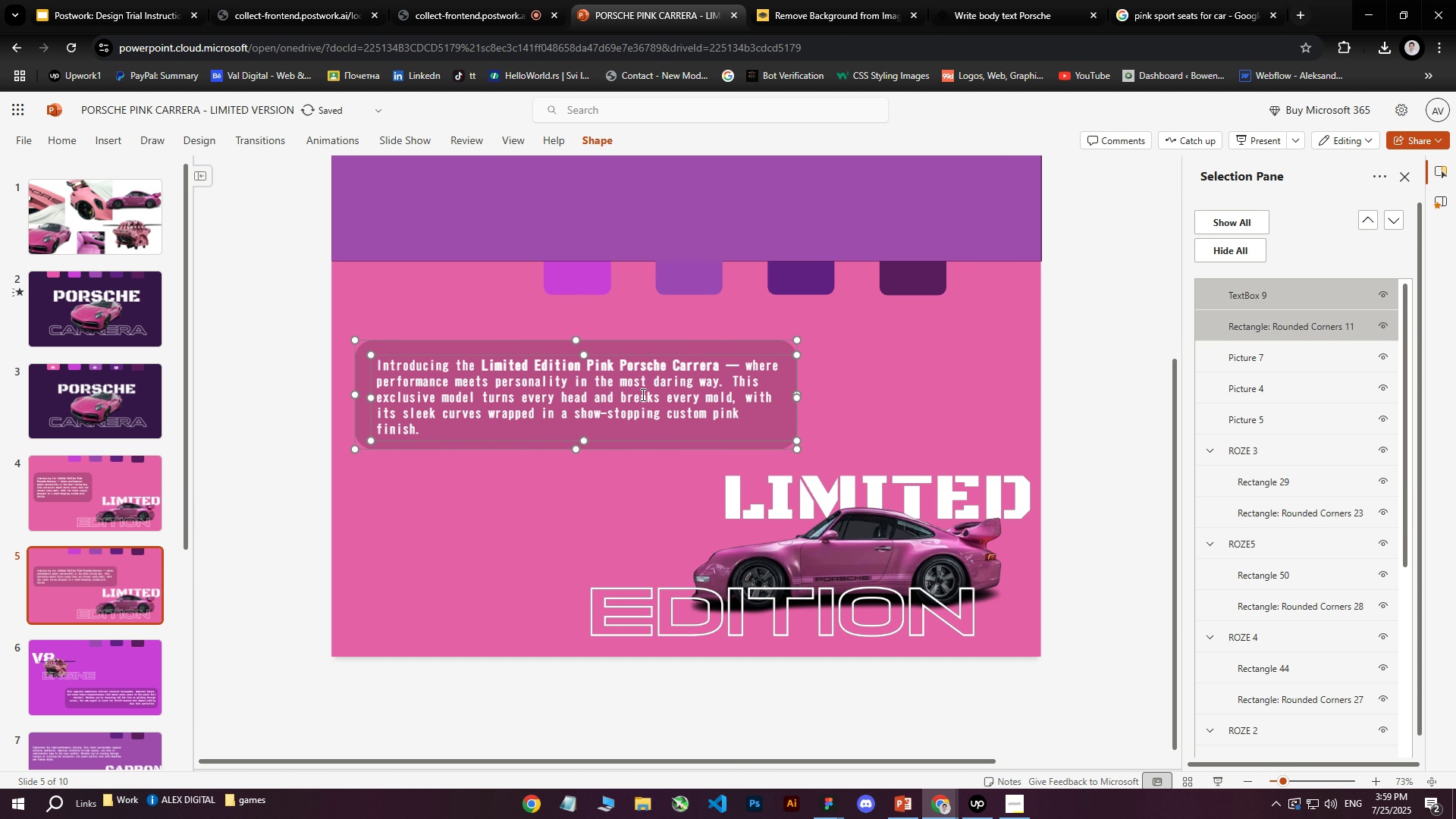 
key(ArrowDown)
 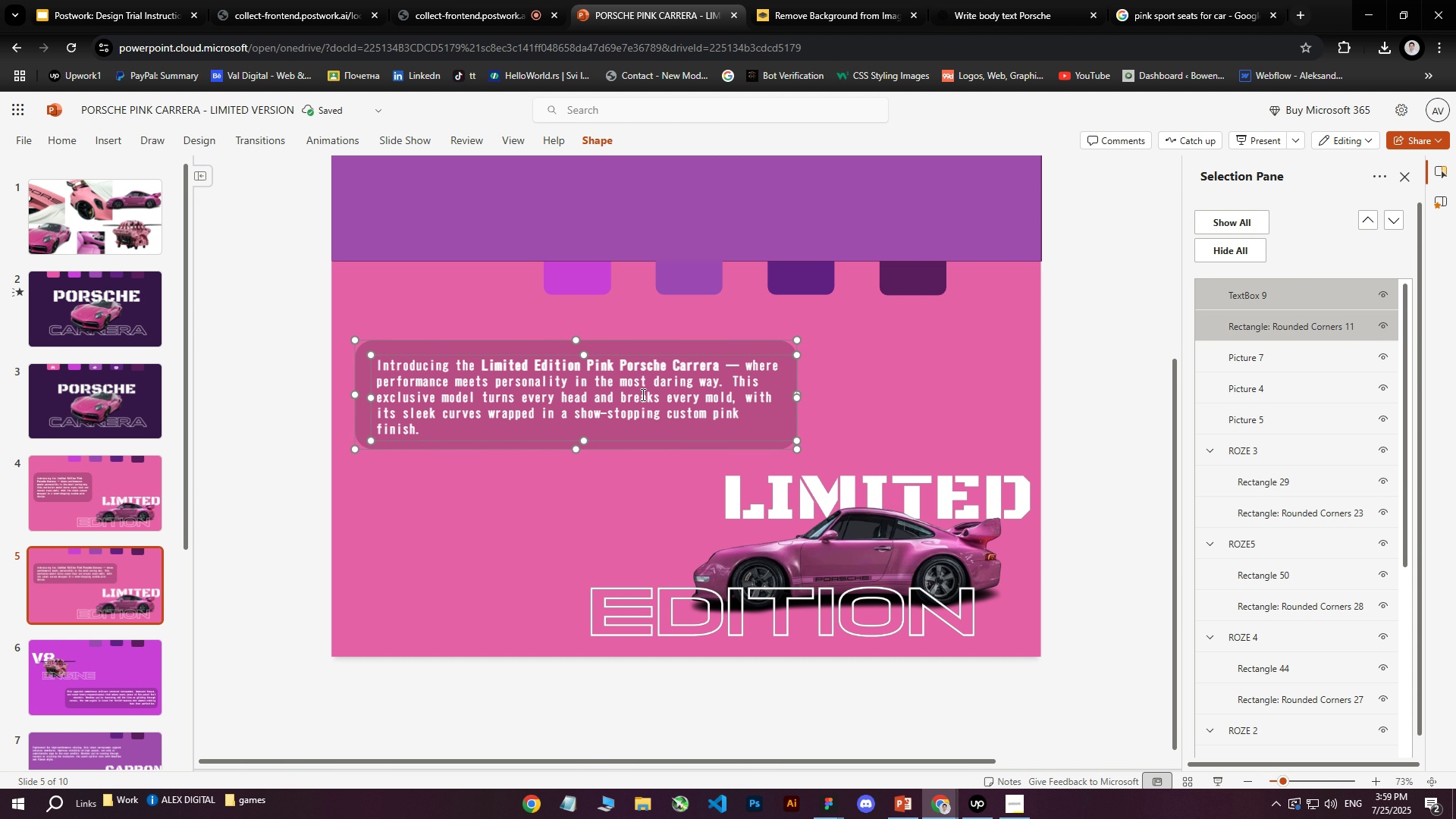 
key(ArrowDown)
 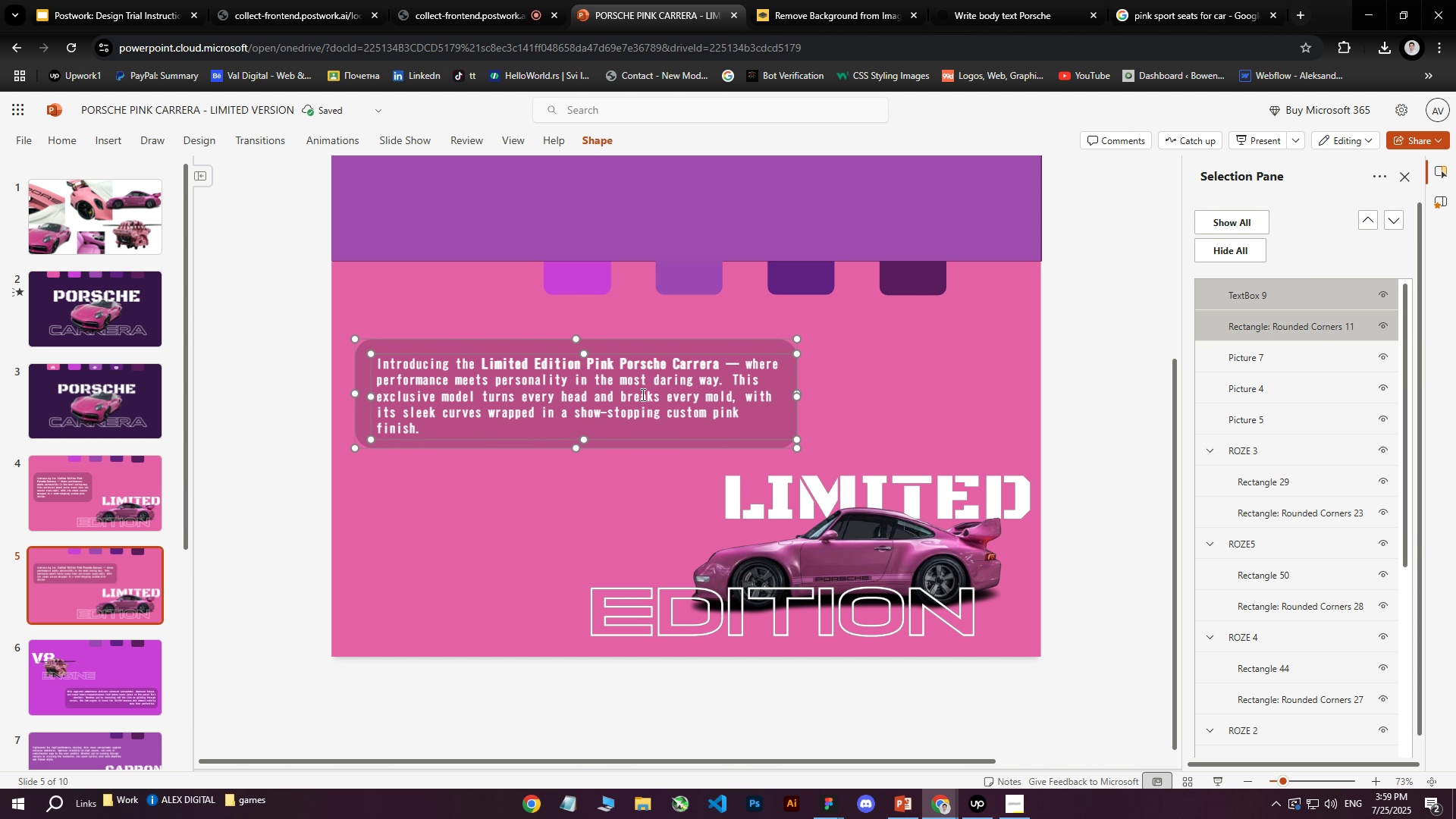 
key(ArrowUp)
 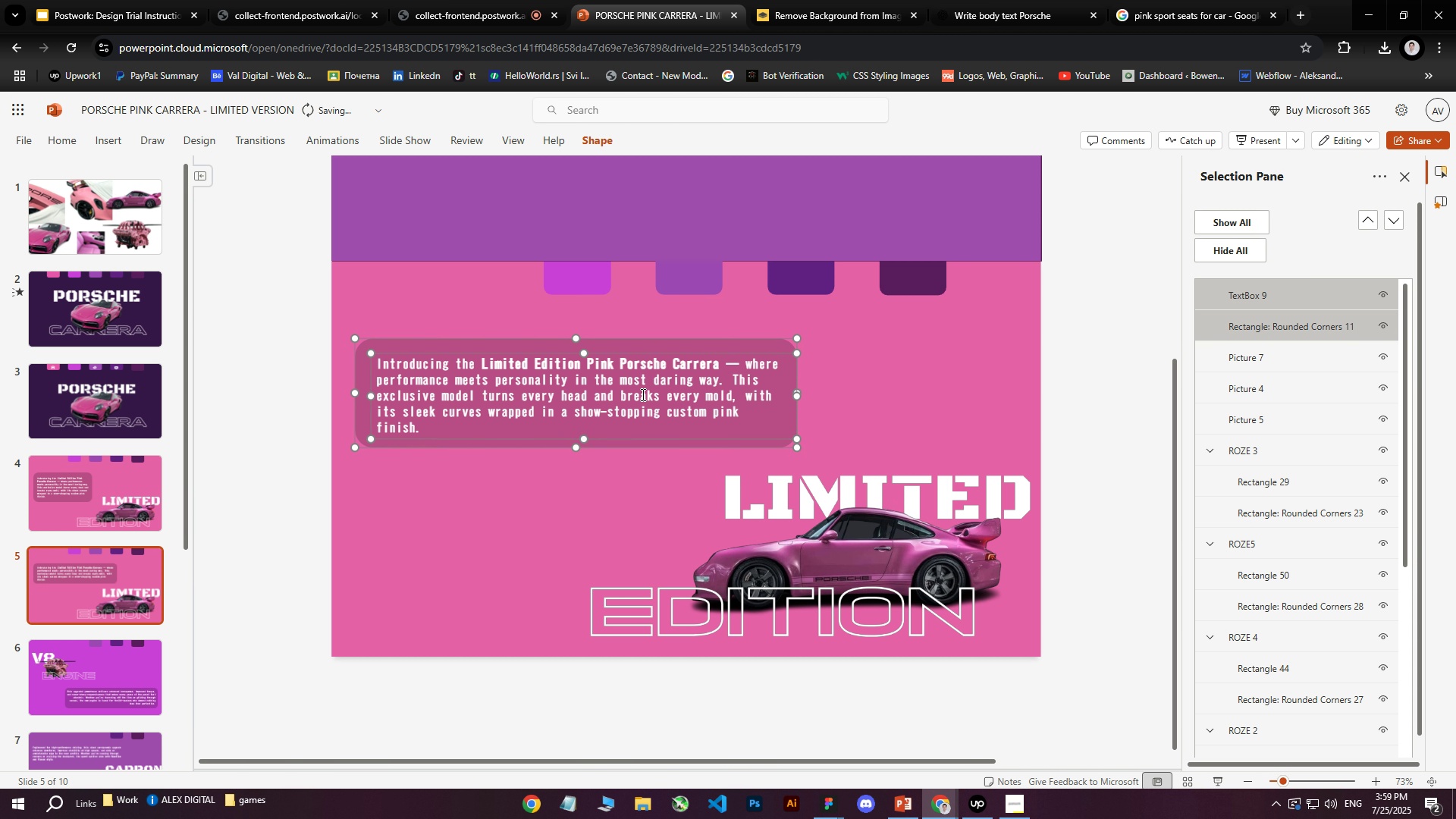 
key(ArrowUp)
 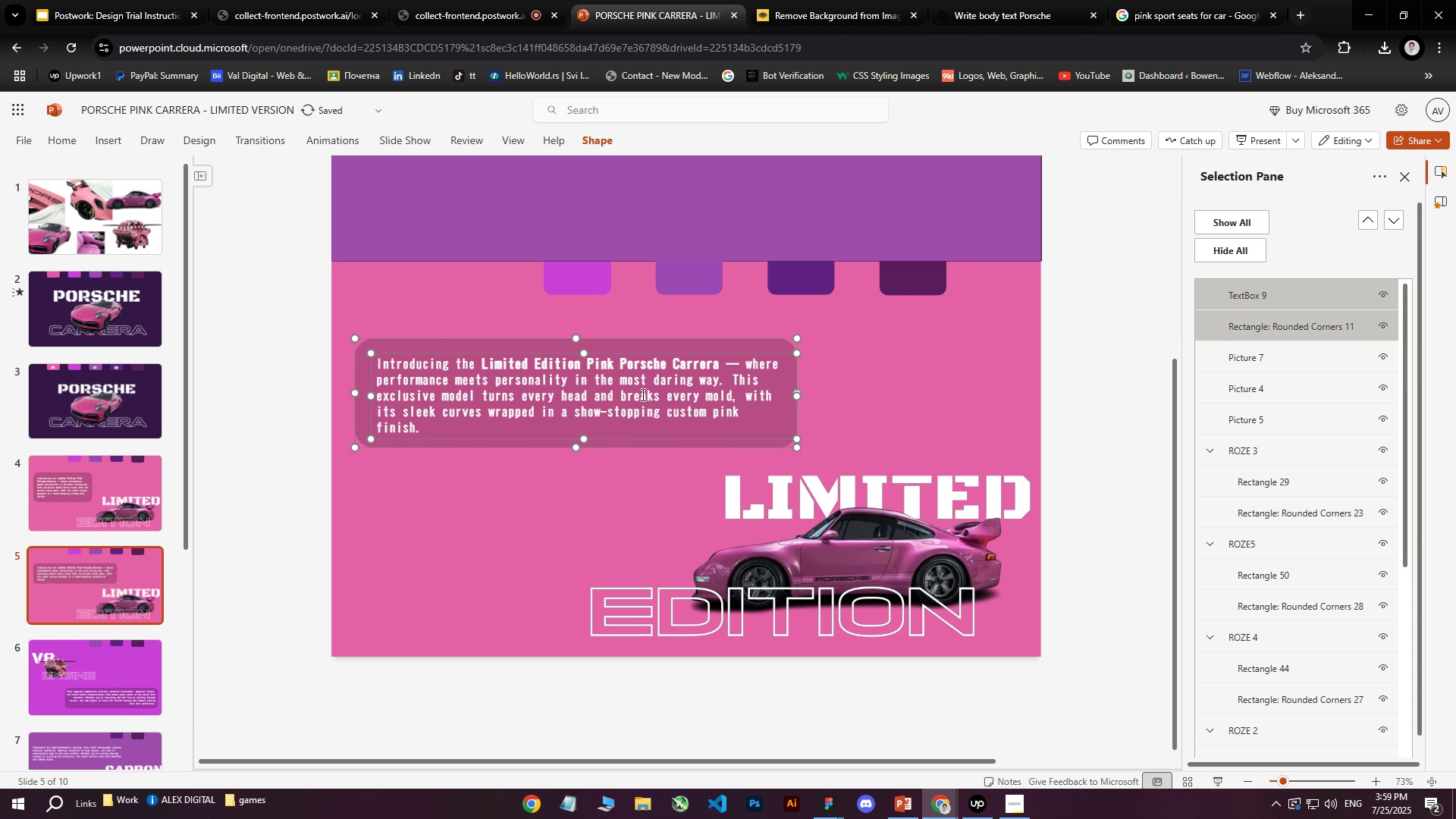 
key(ArrowUp)
 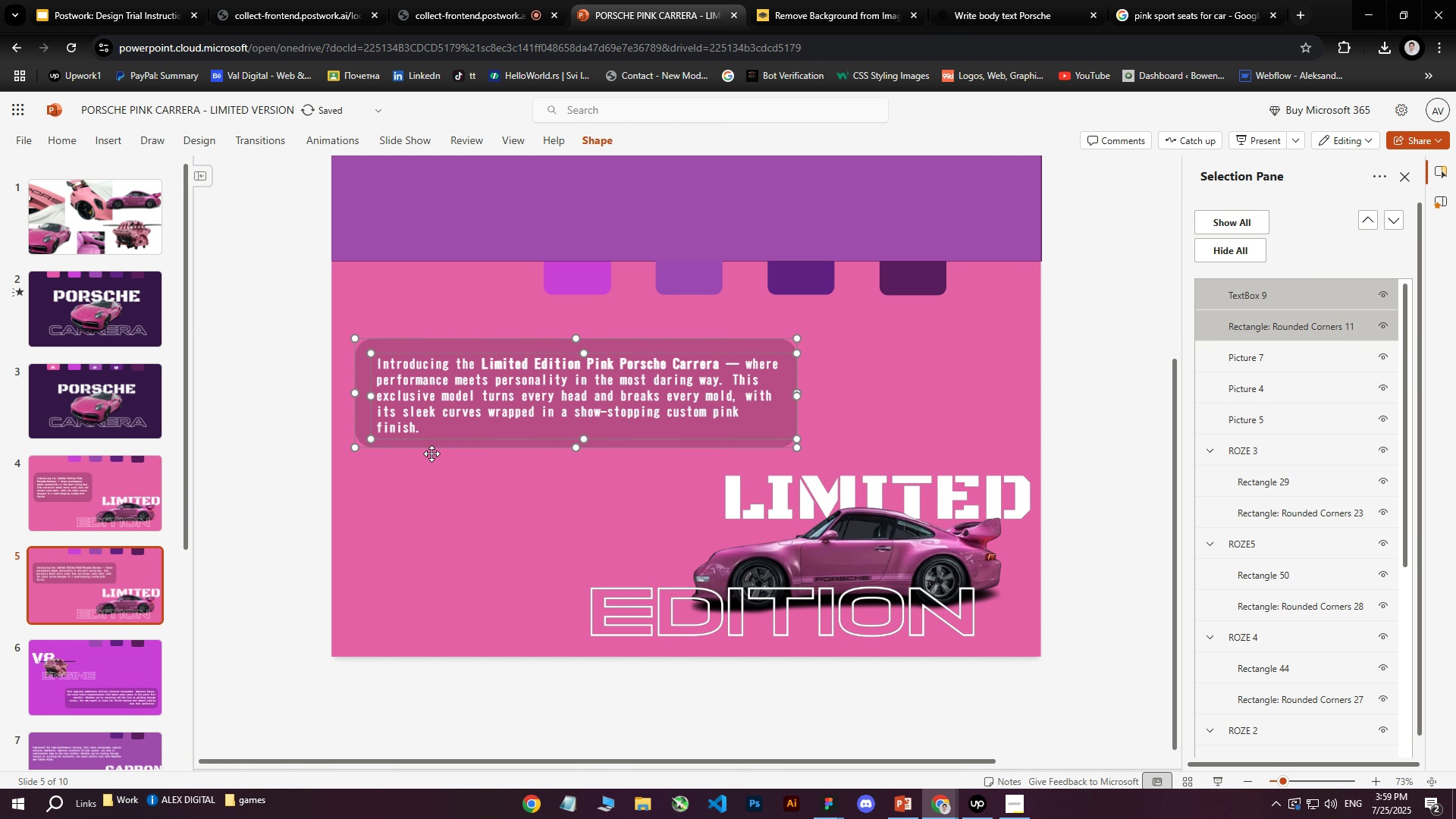 
key(ArrowUp)
 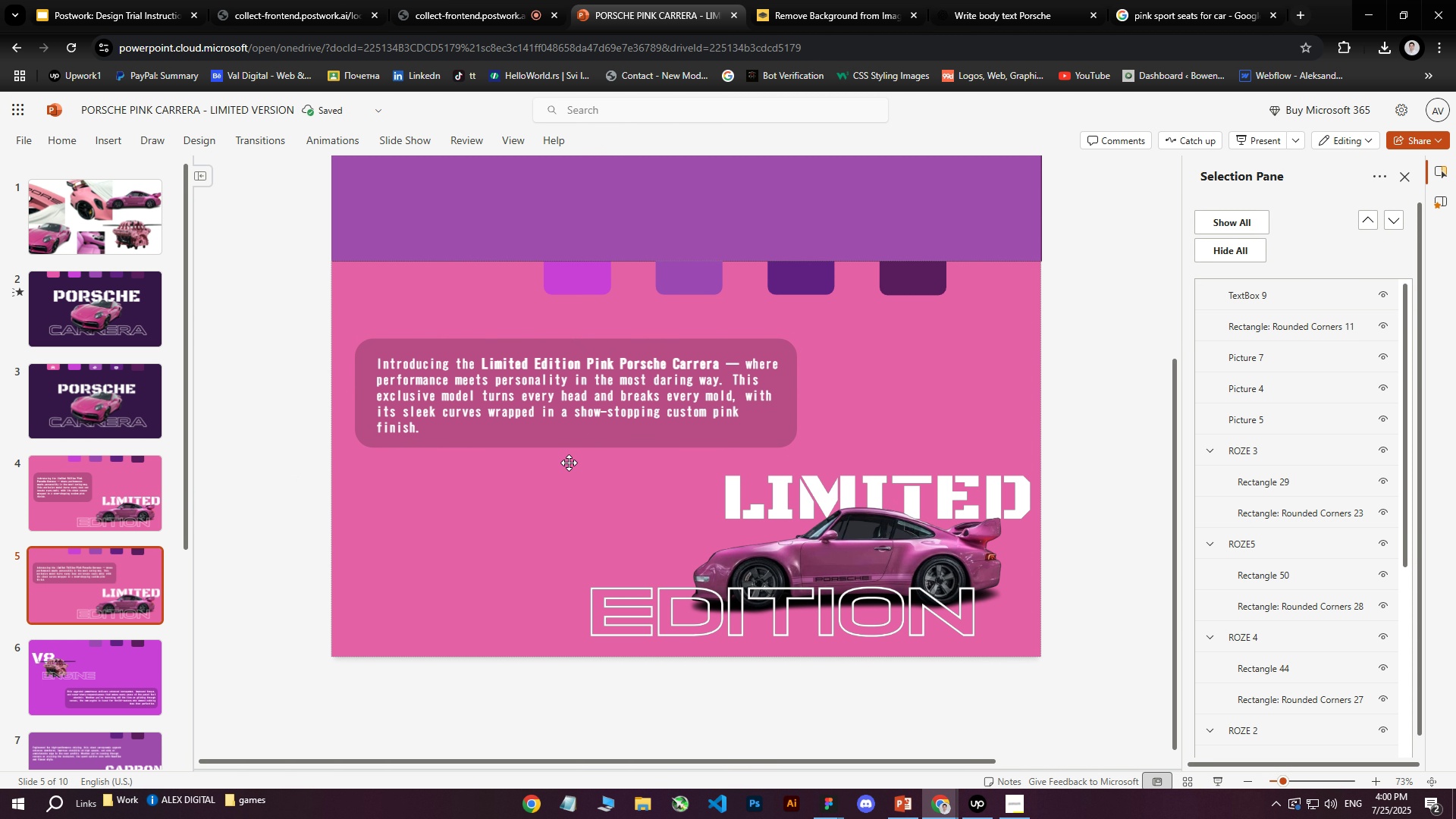 
left_click([253, 421])
 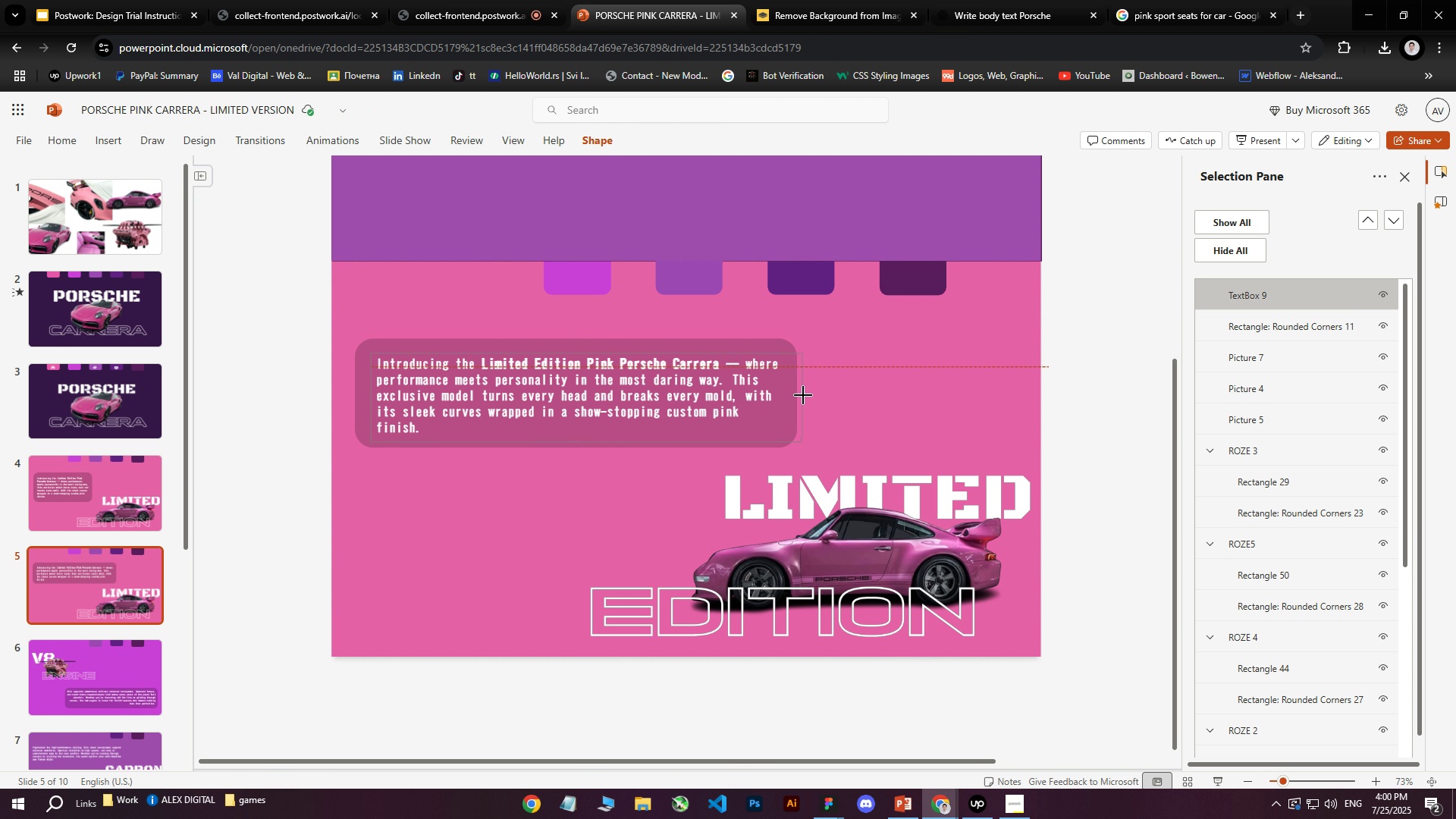 
left_click([515, 399])
 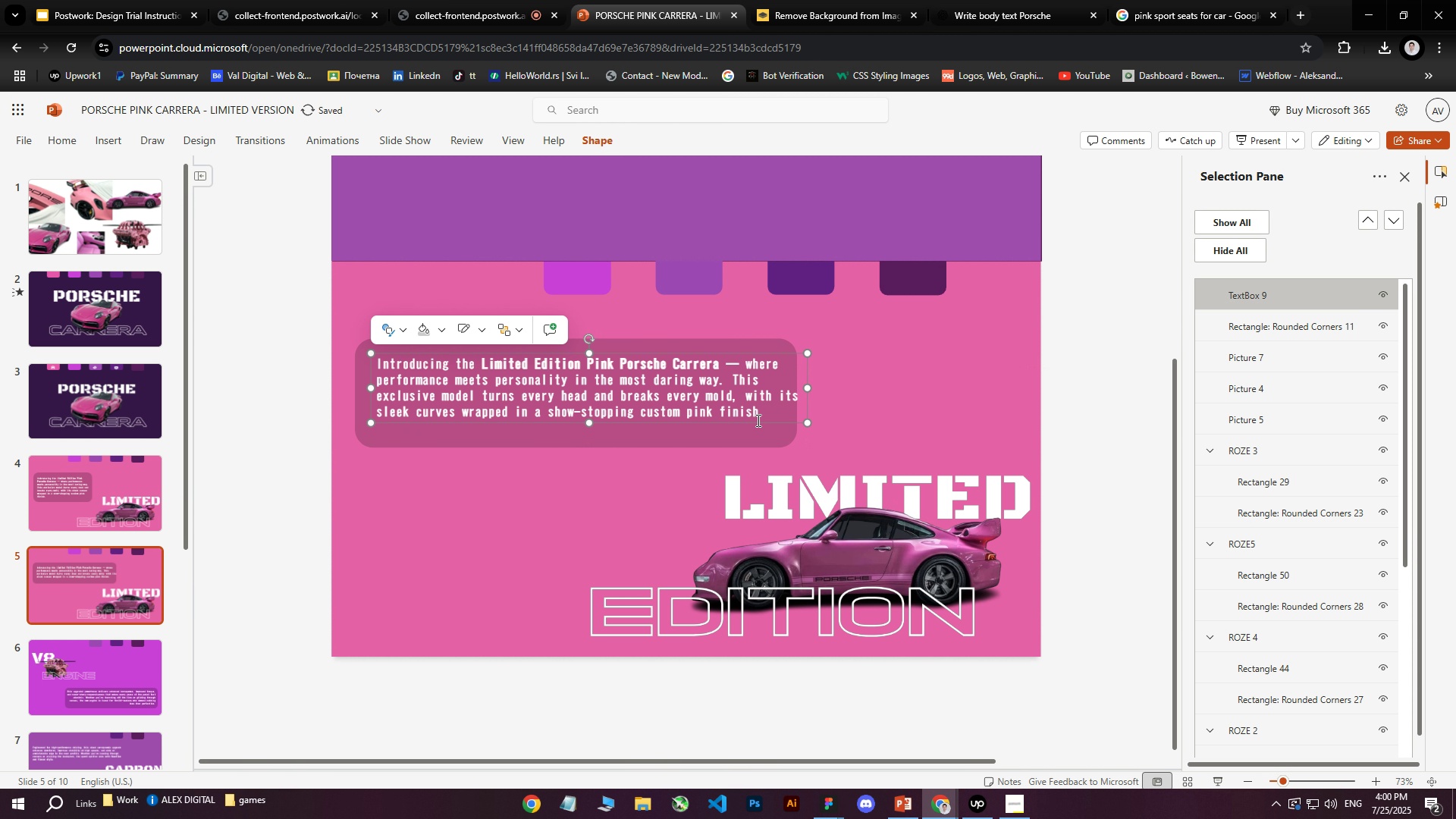 
left_click_drag(start_coordinate=[797, 396], to_coordinate=[808, 394])
 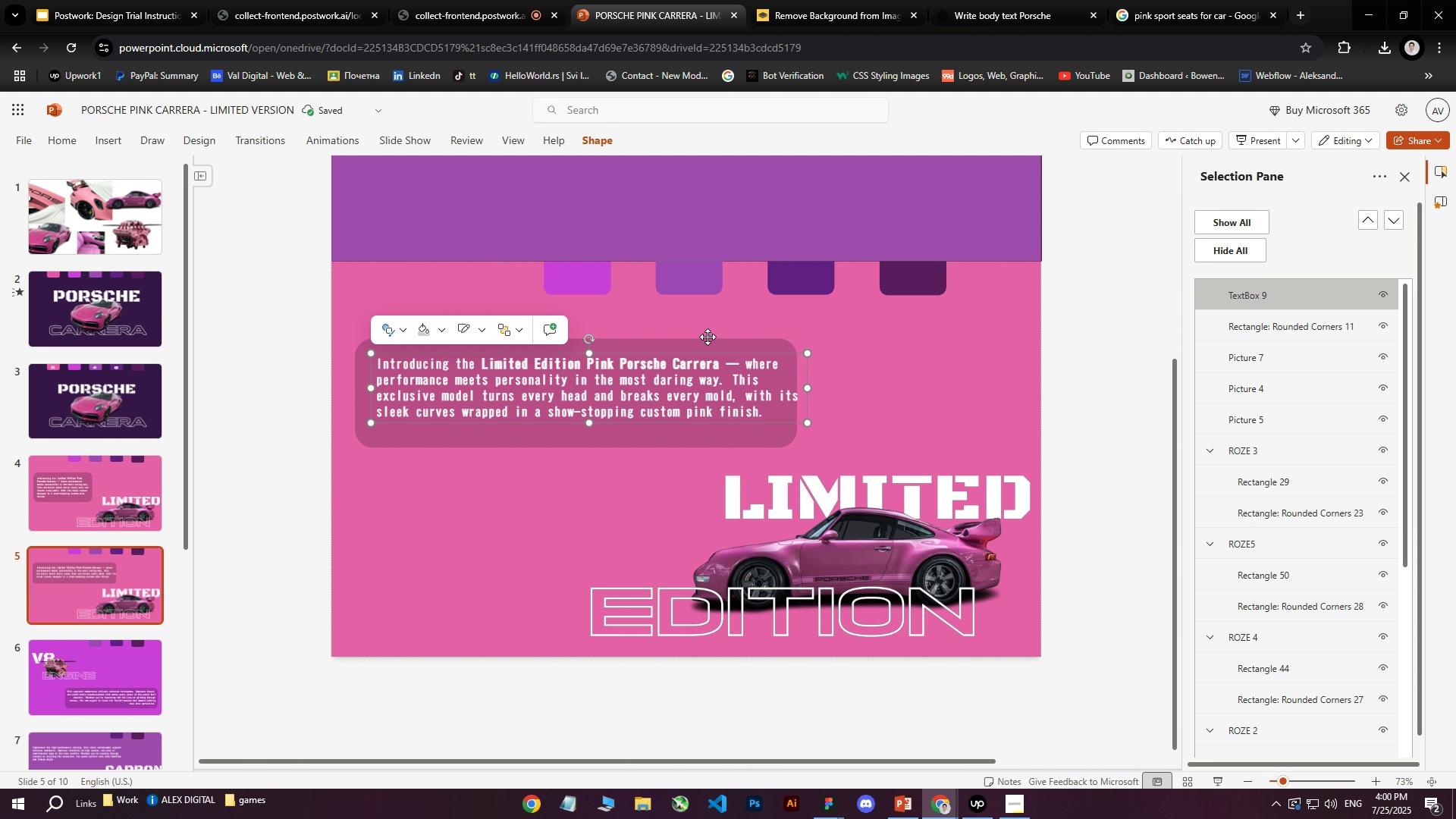 
double_click([713, 345])
 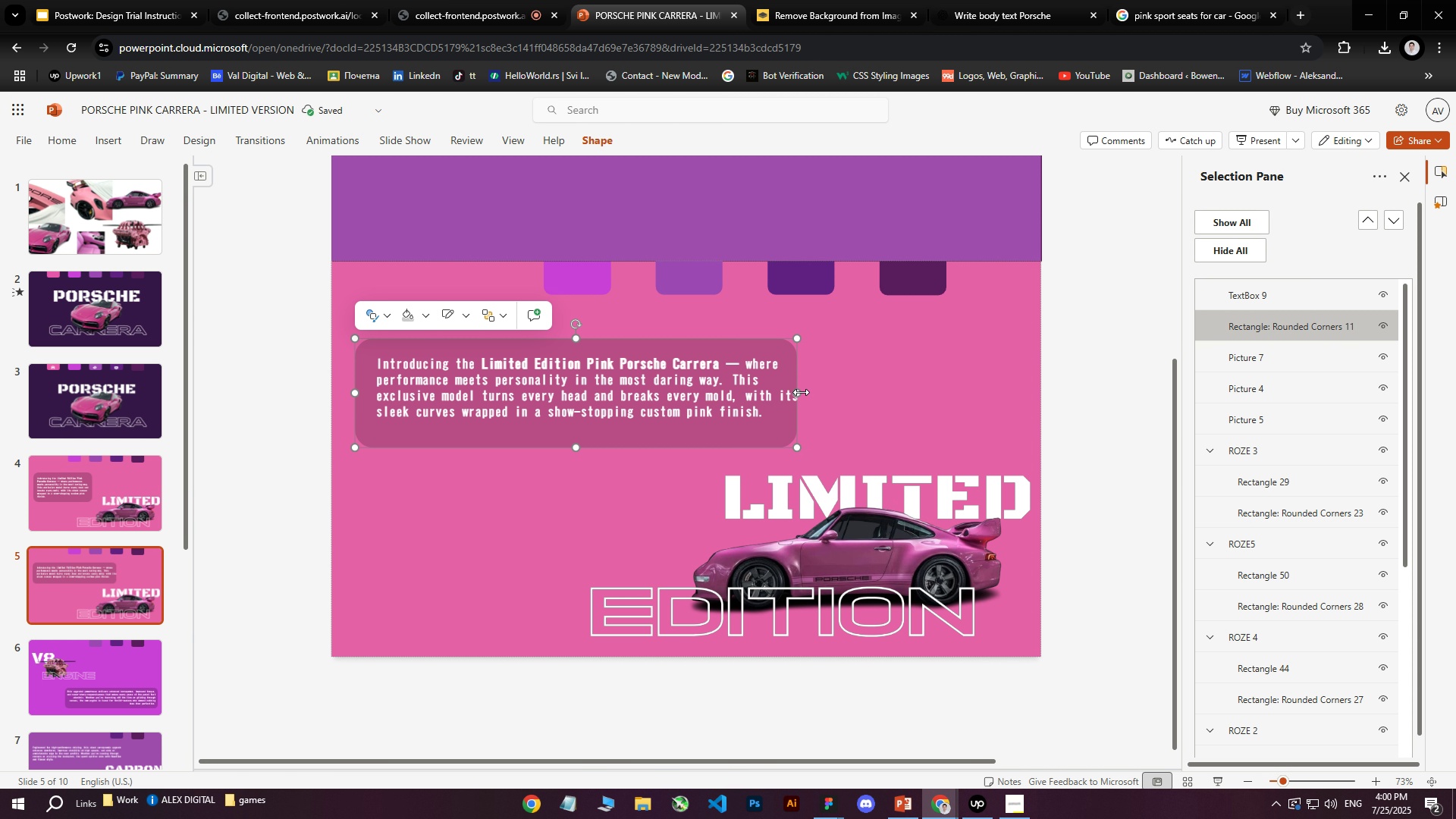 
left_click_drag(start_coordinate=[795, 394], to_coordinate=[812, 393])
 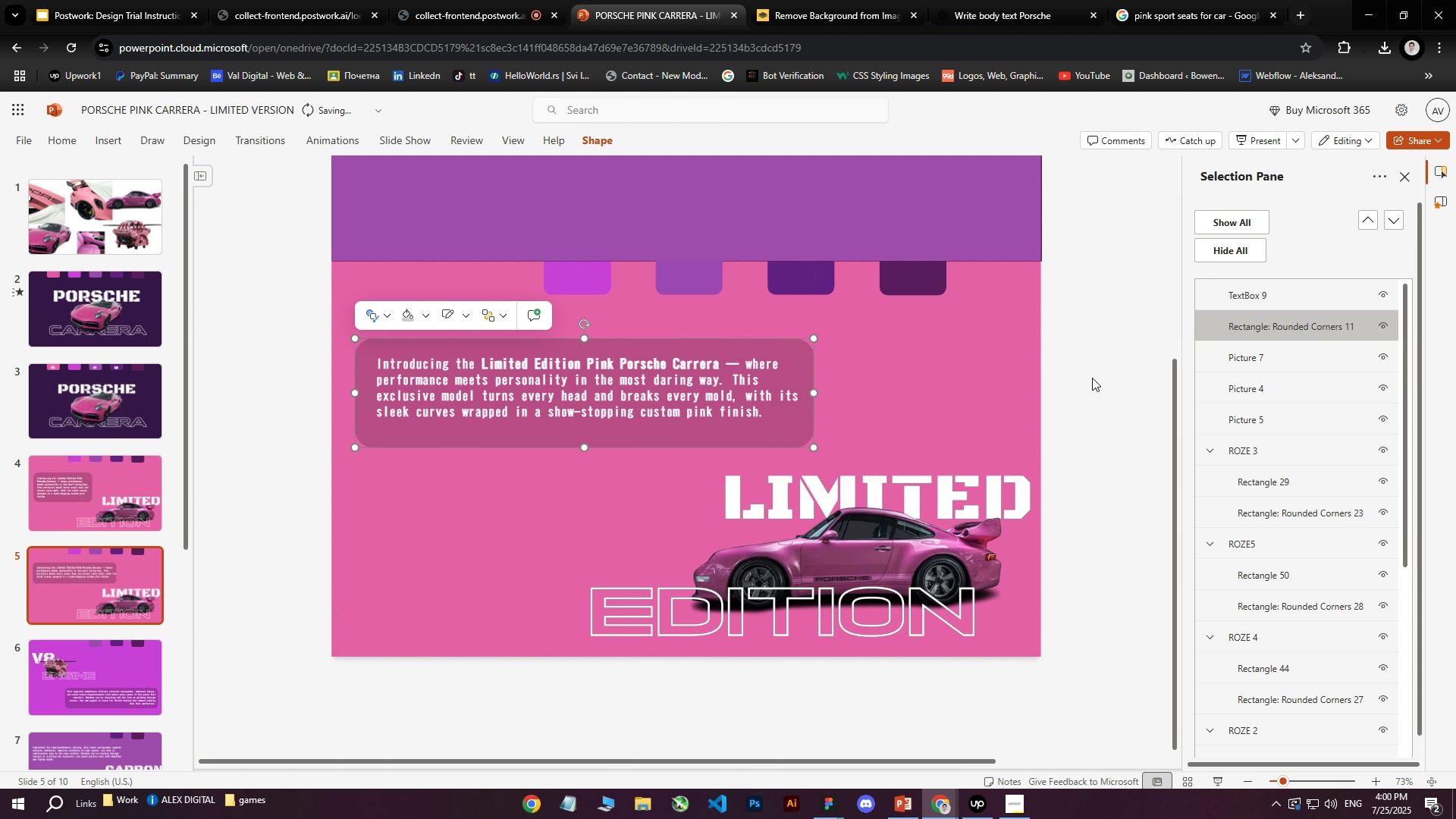 
left_click([1096, 378])
 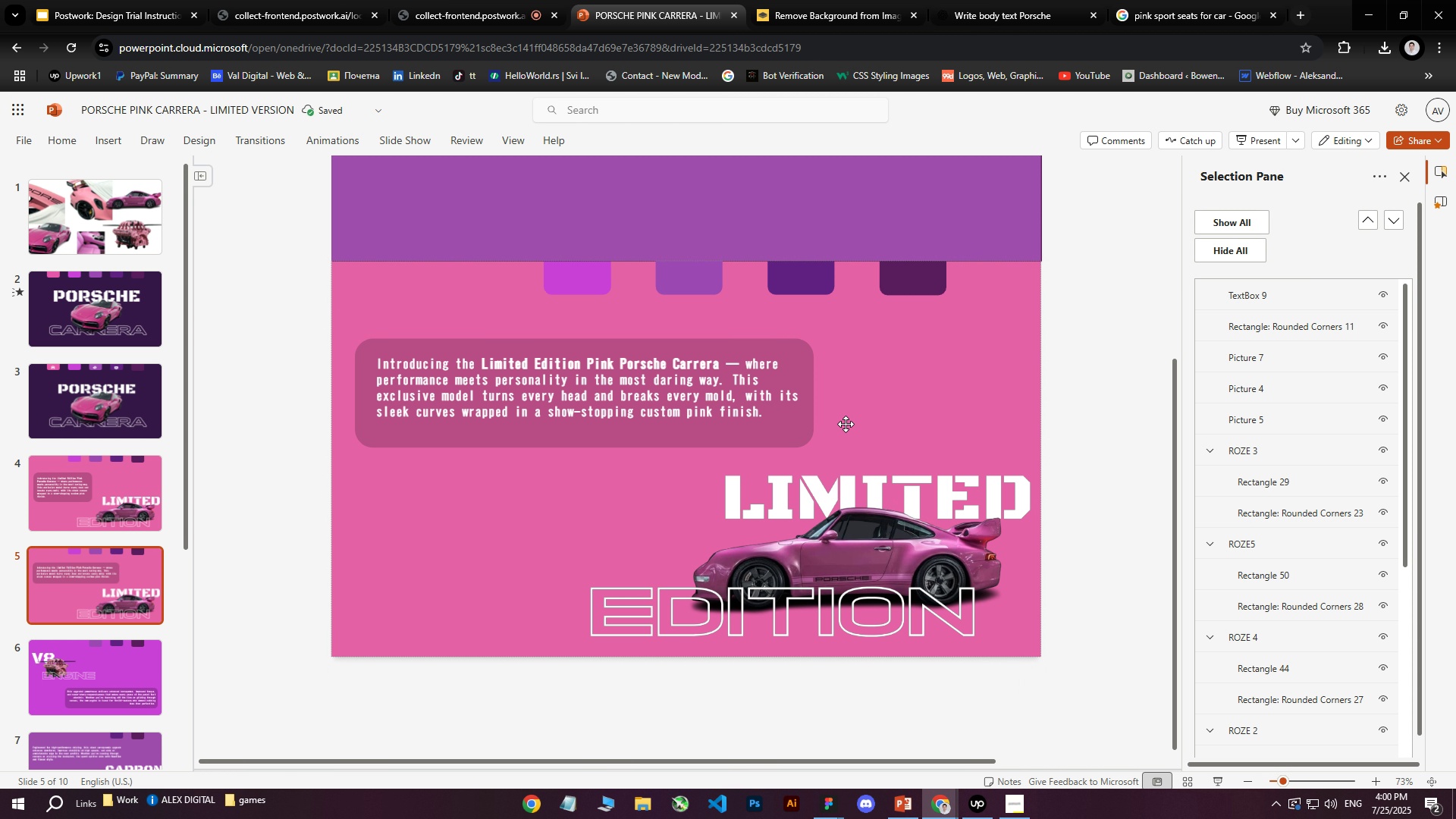 
left_click([560, 441])
 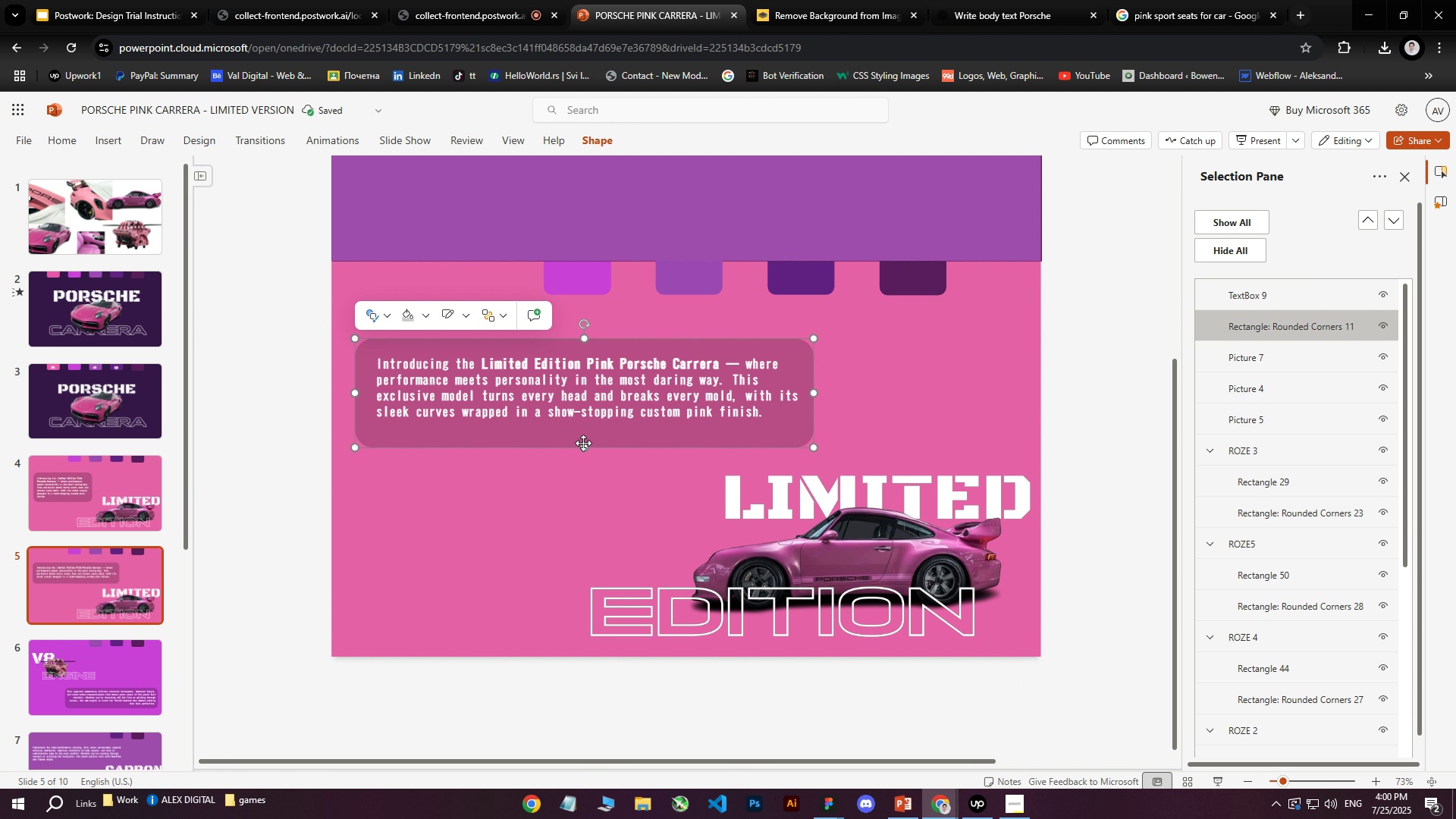 
left_click_drag(start_coordinate=[583, 444], to_coordinate=[586, 429])
 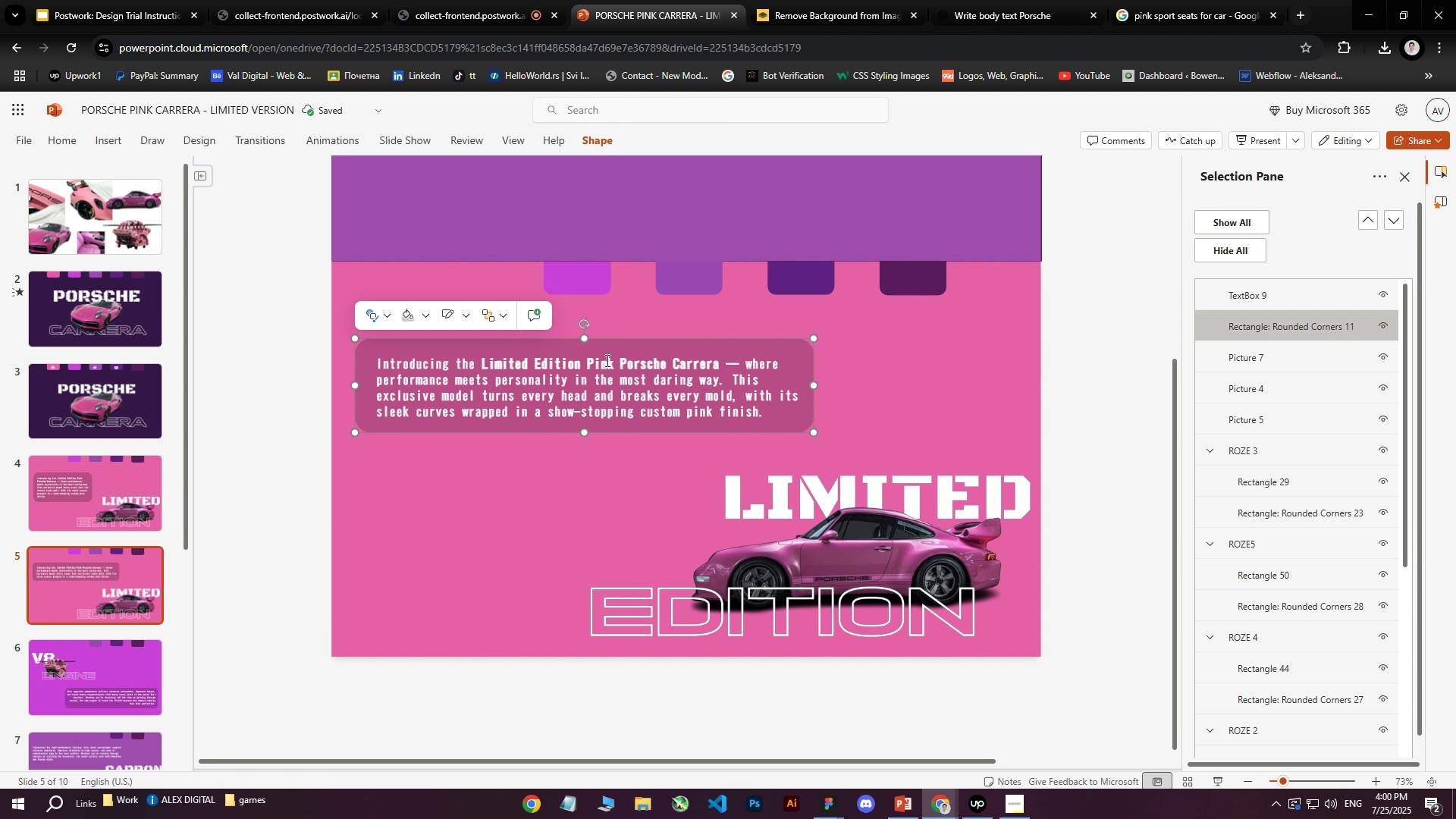 
key(ArrowDown)
 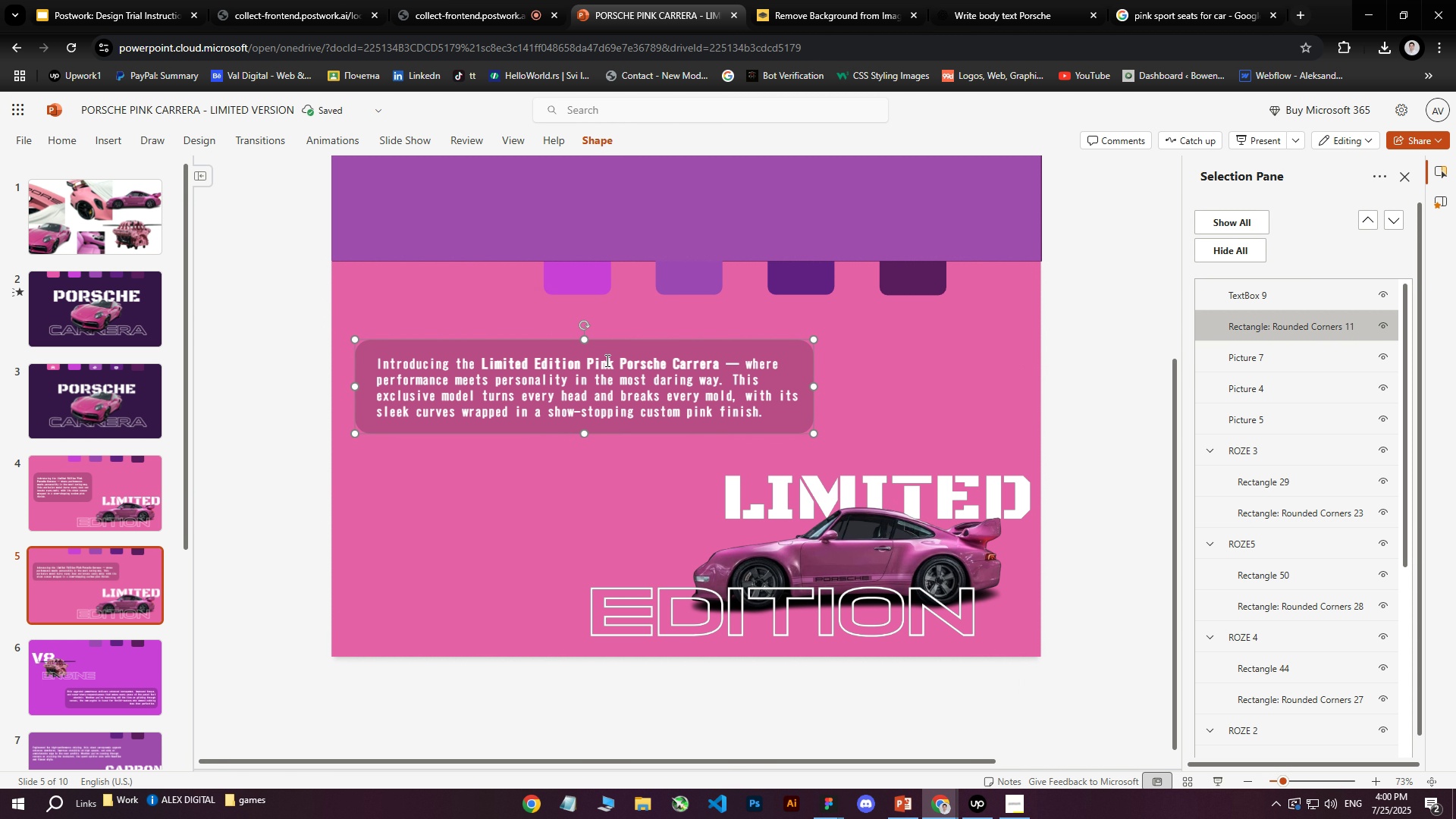 
key(ArrowDown)
 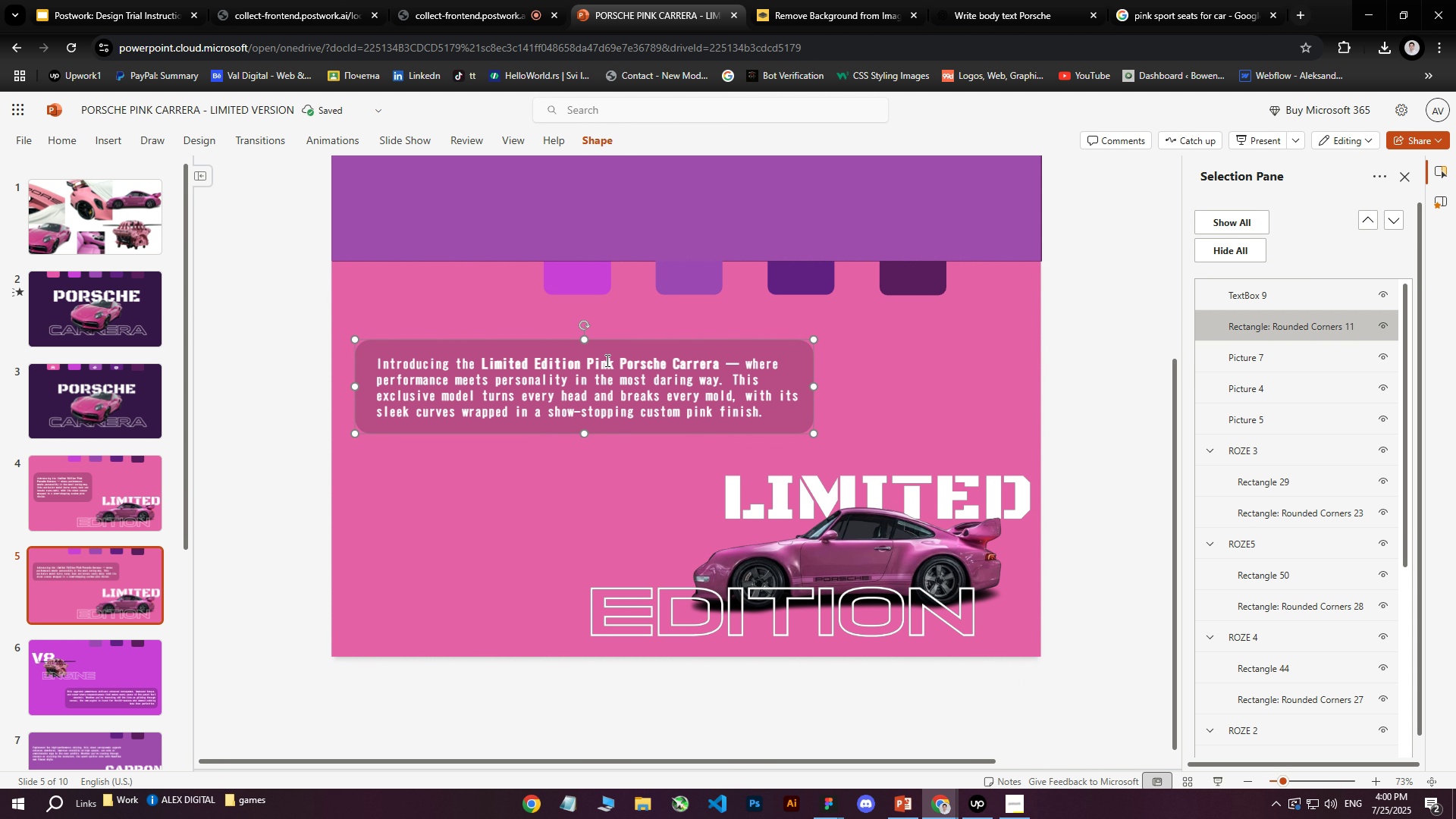 
key(ArrowDown)
 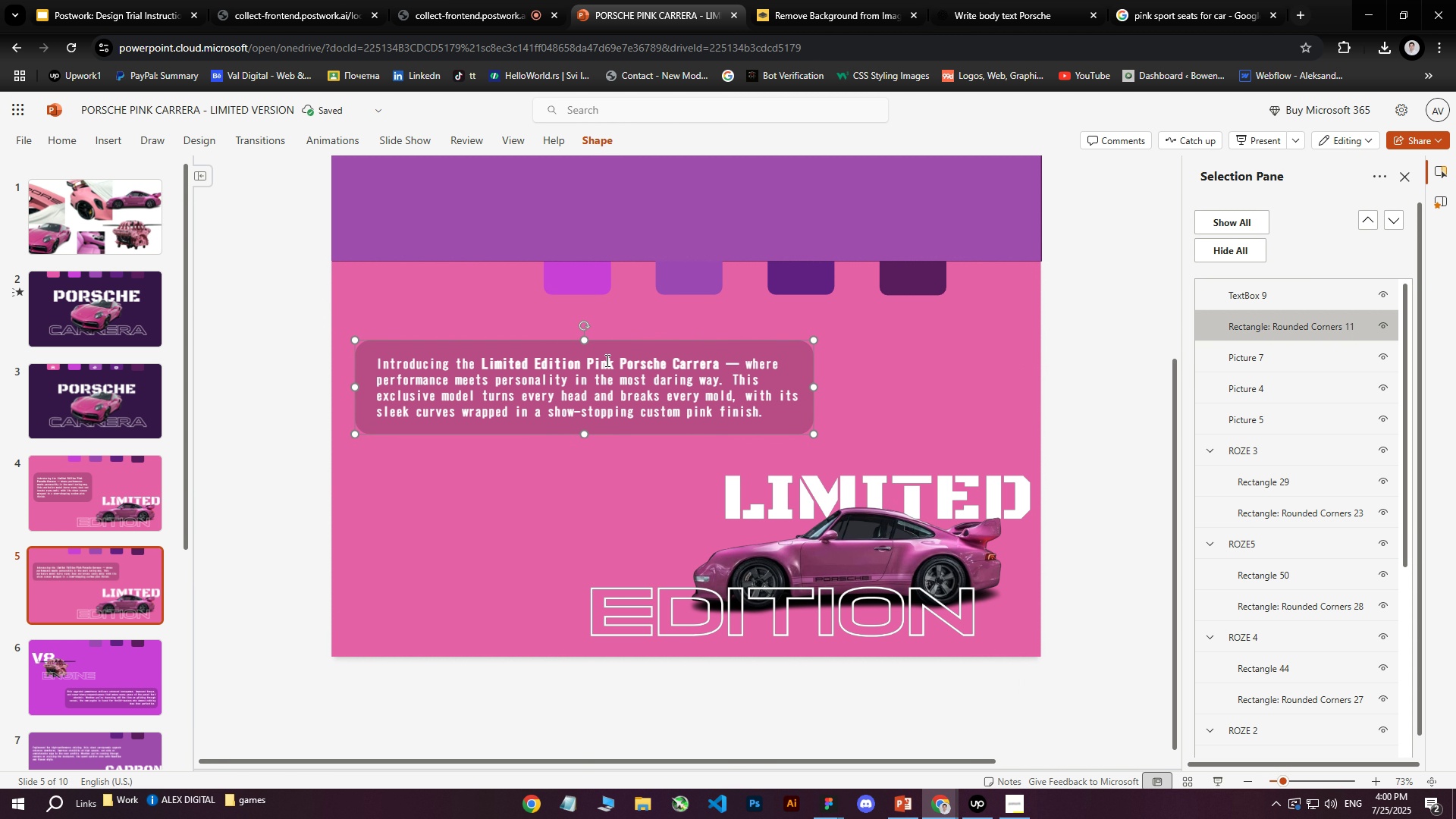 
key(ArrowDown)
 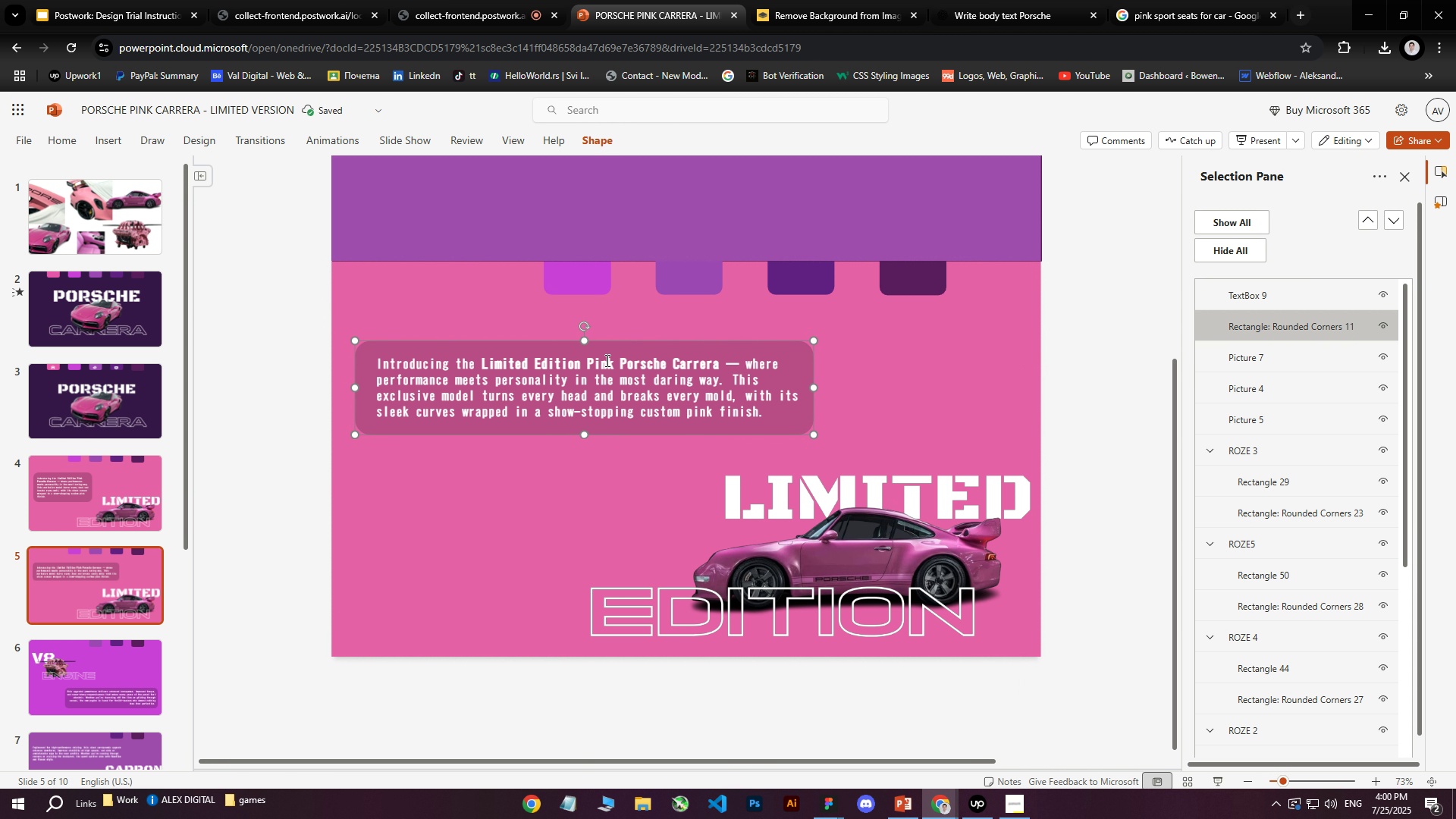 
key(ArrowDown)
 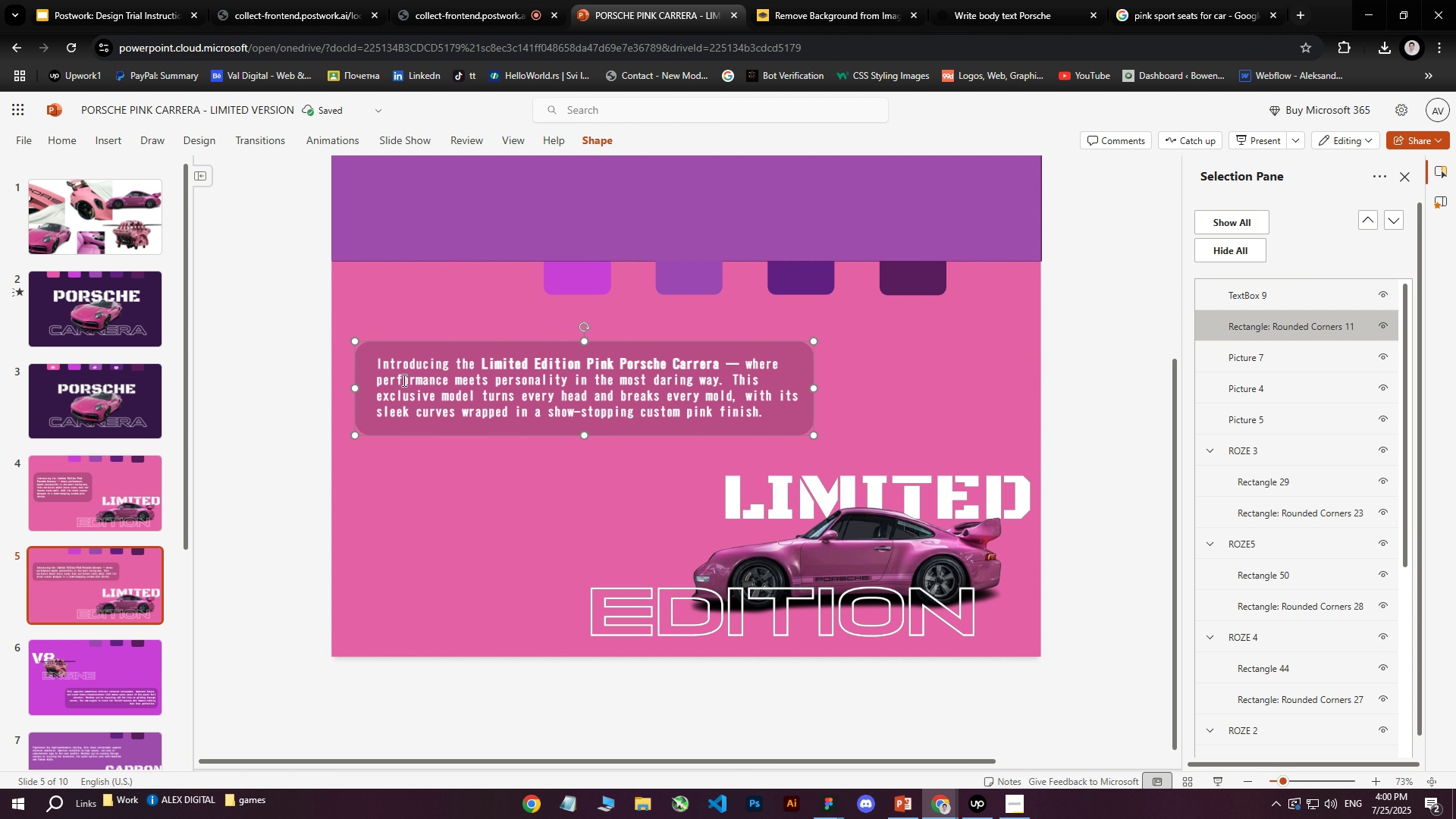 
left_click([267, 374])
 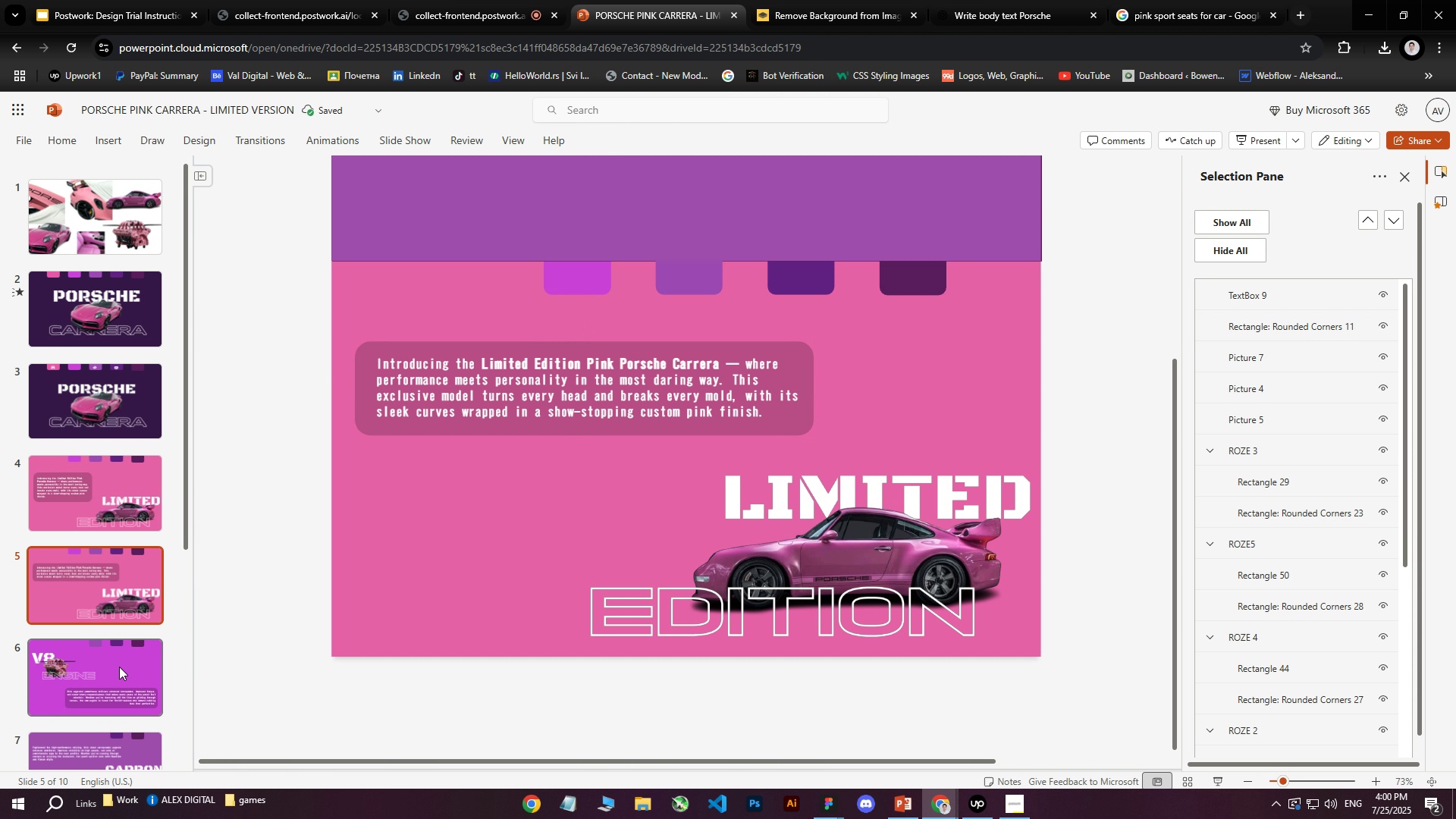 
left_click([89, 500])
 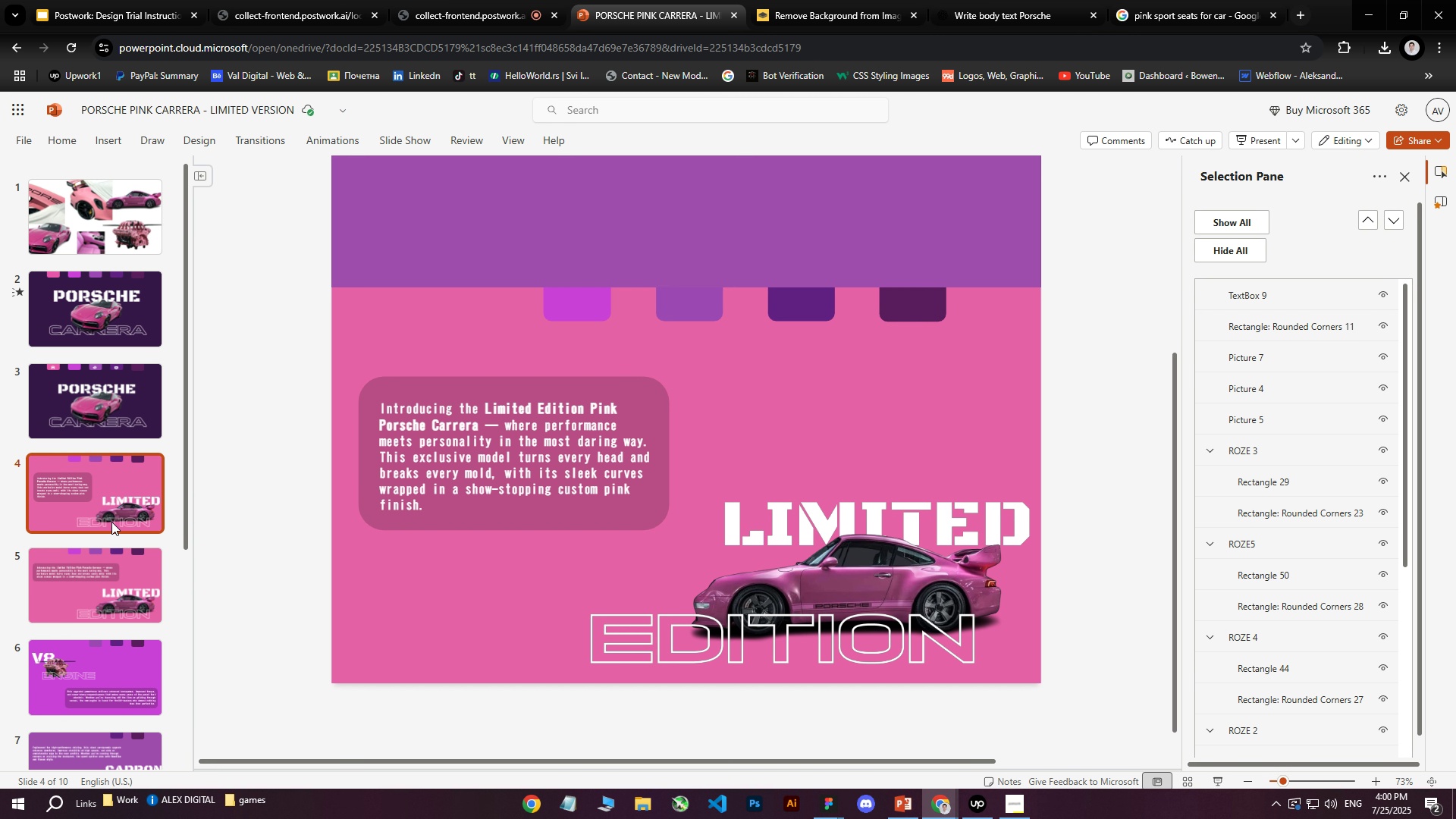 
left_click([100, 565])
 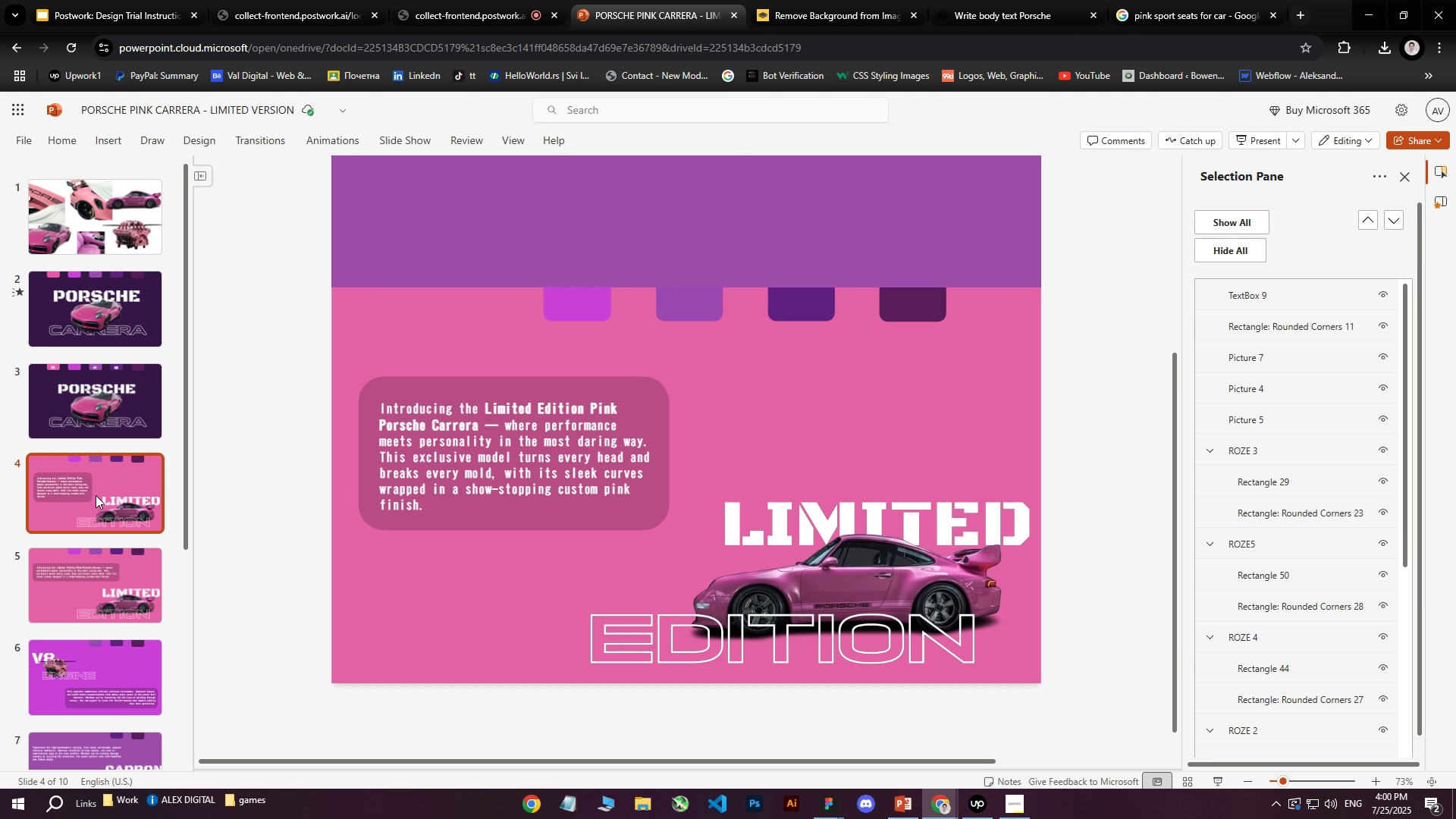 
left_click([96, 495])
 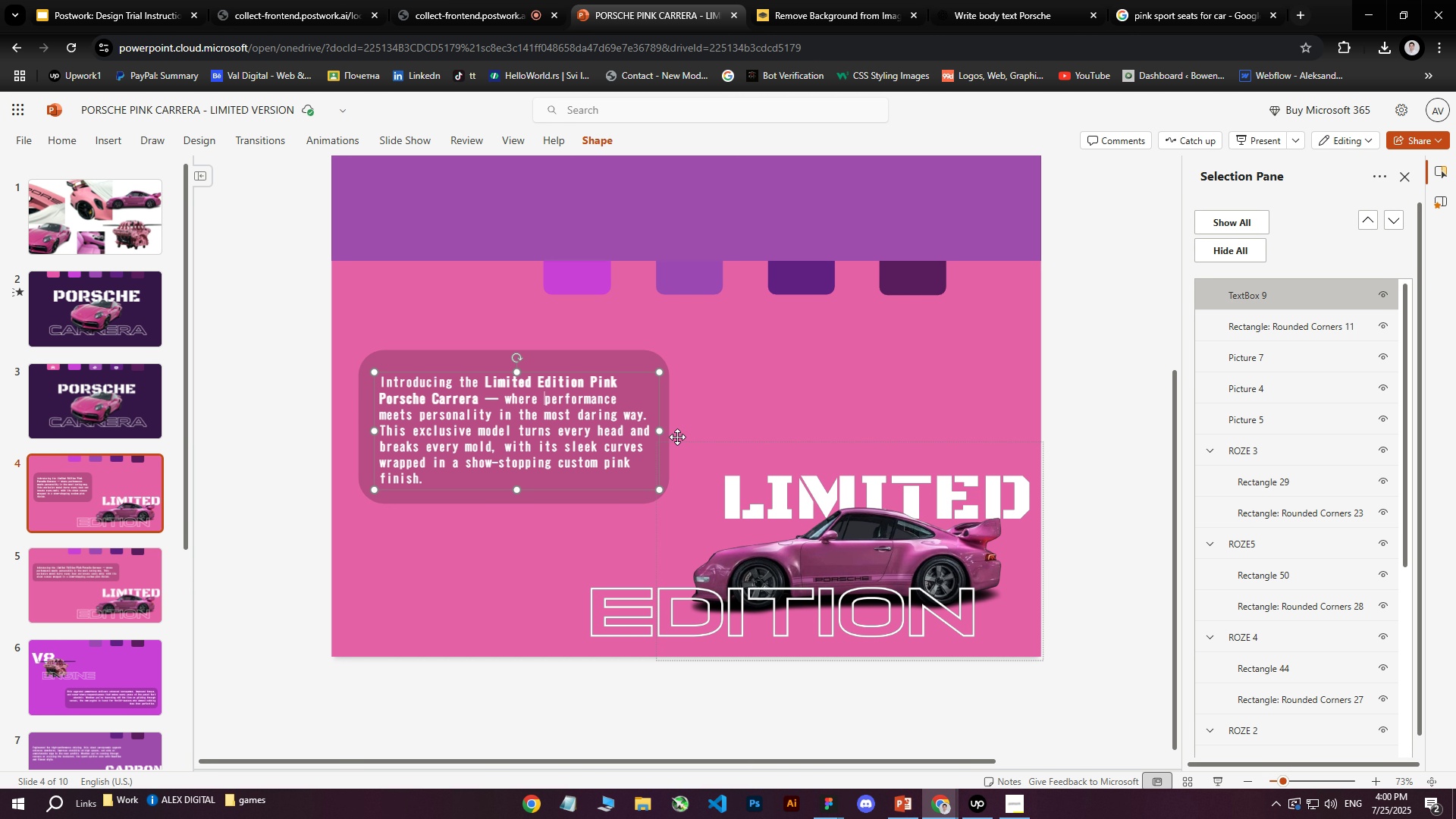 
left_click_drag(start_coordinate=[661, 430], to_coordinate=[618, 430])
 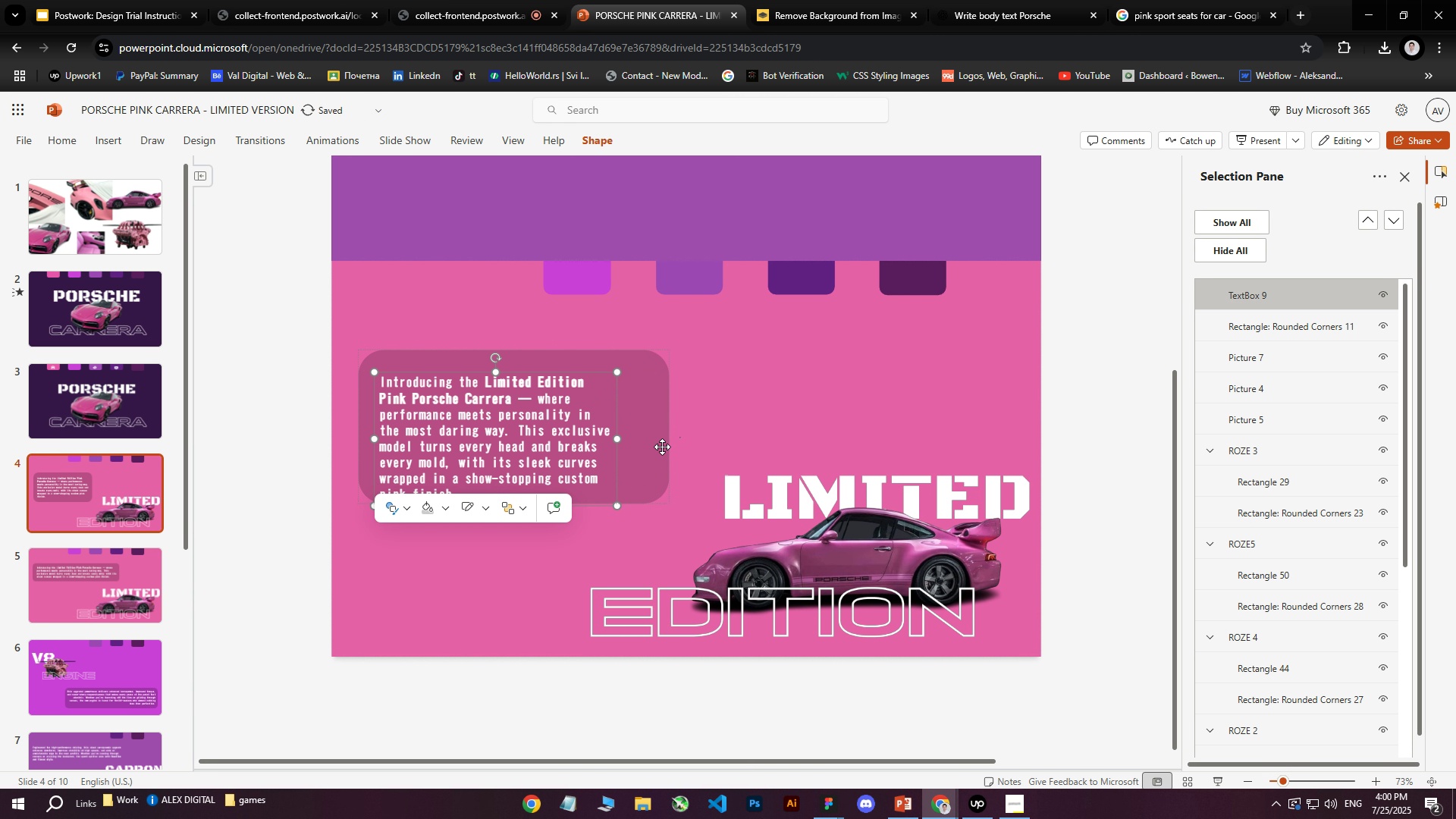 
left_click([648, 438])
 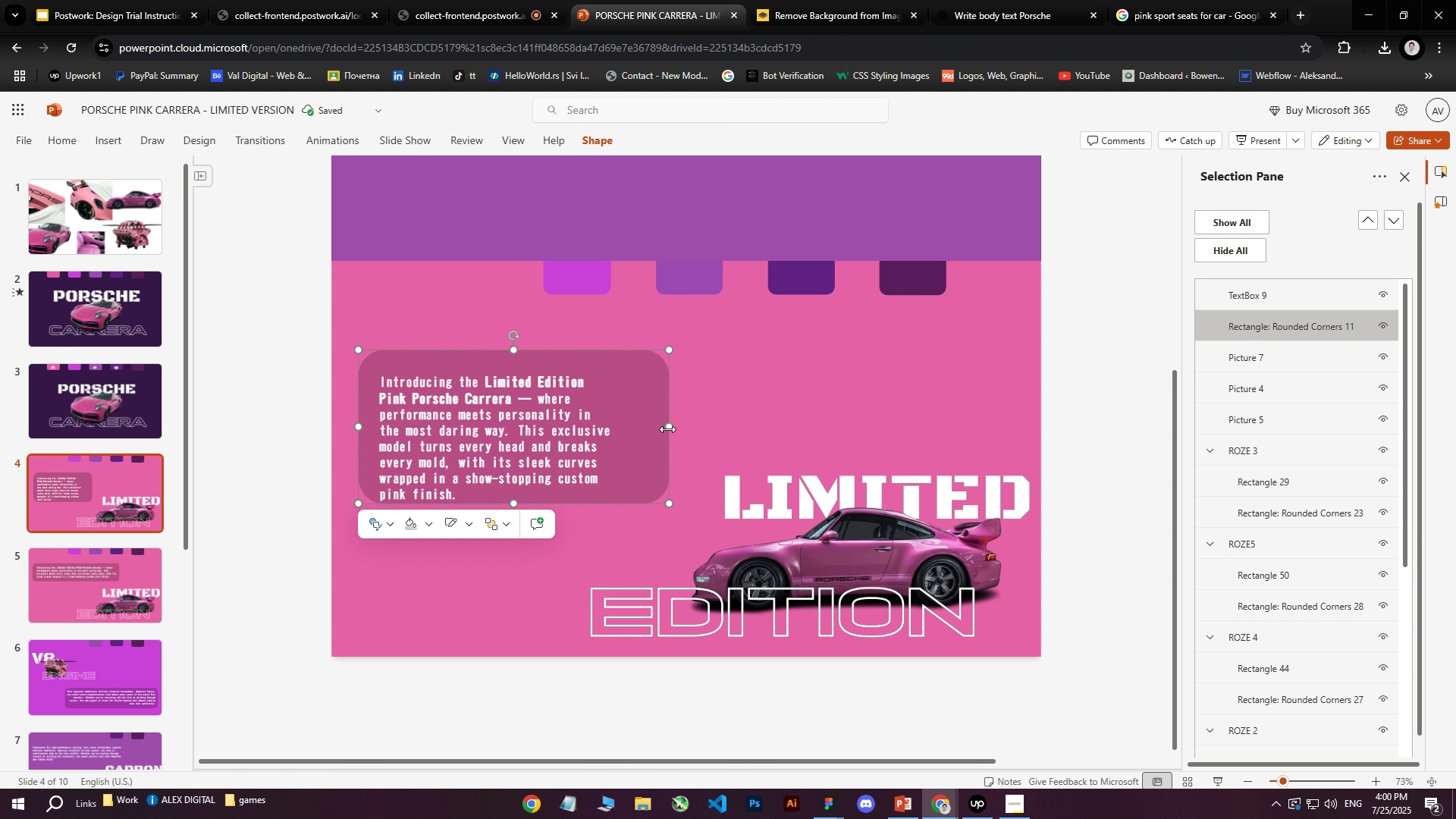 
left_click_drag(start_coordinate=[667, 426], to_coordinate=[625, 430])
 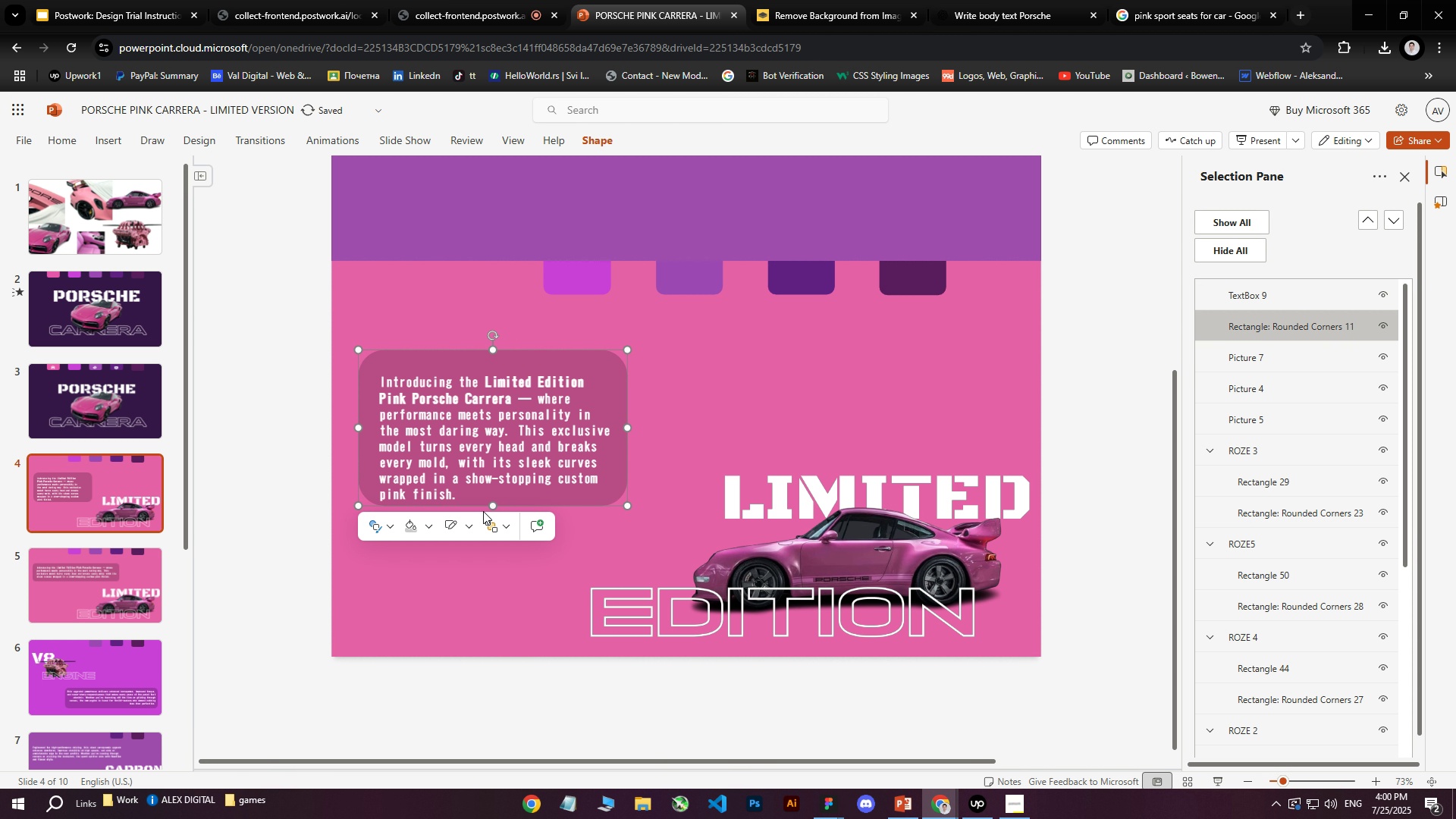 
left_click_drag(start_coordinate=[490, 507], to_coordinate=[494, 526])
 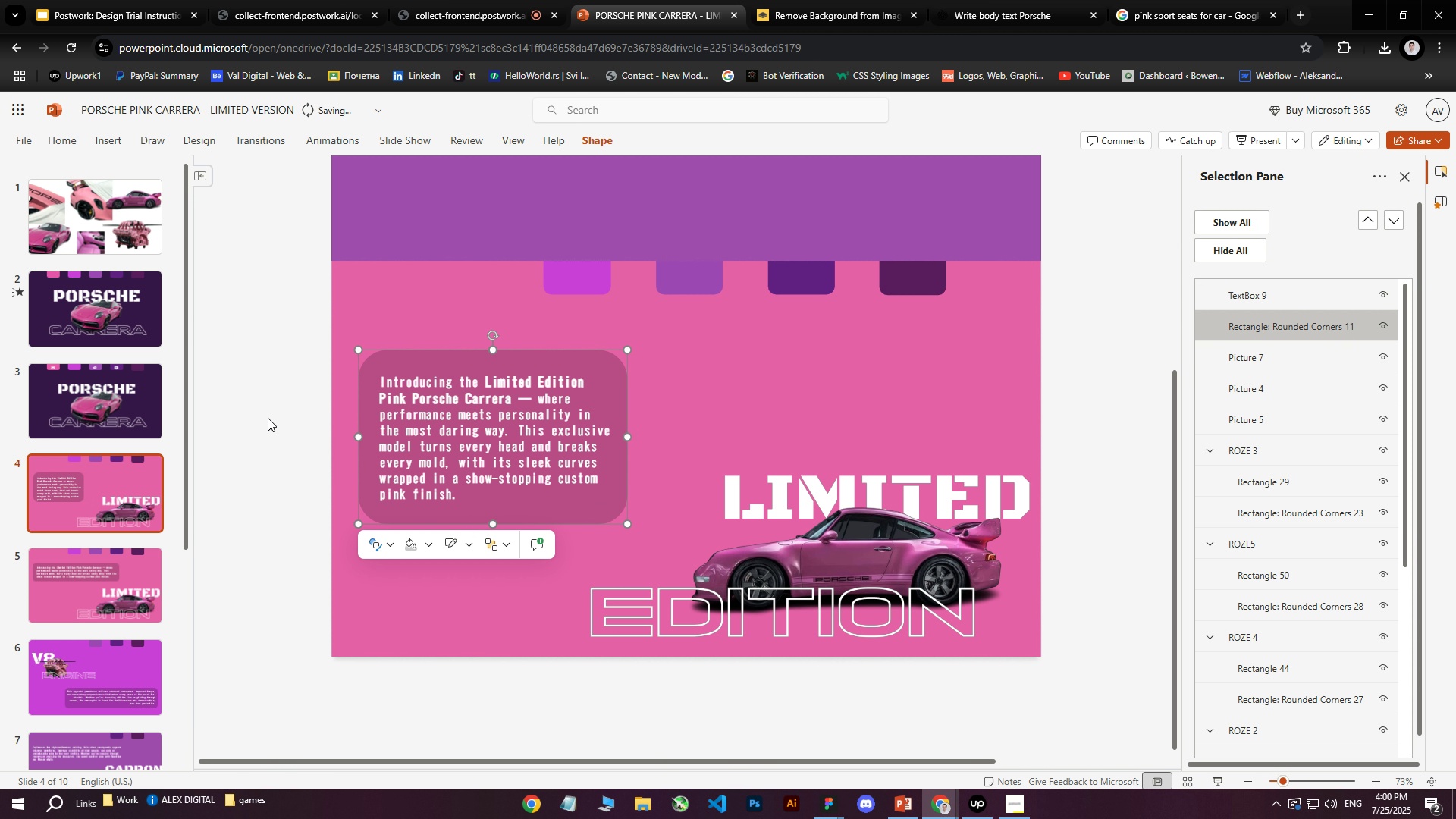 
left_click([266, 416])
 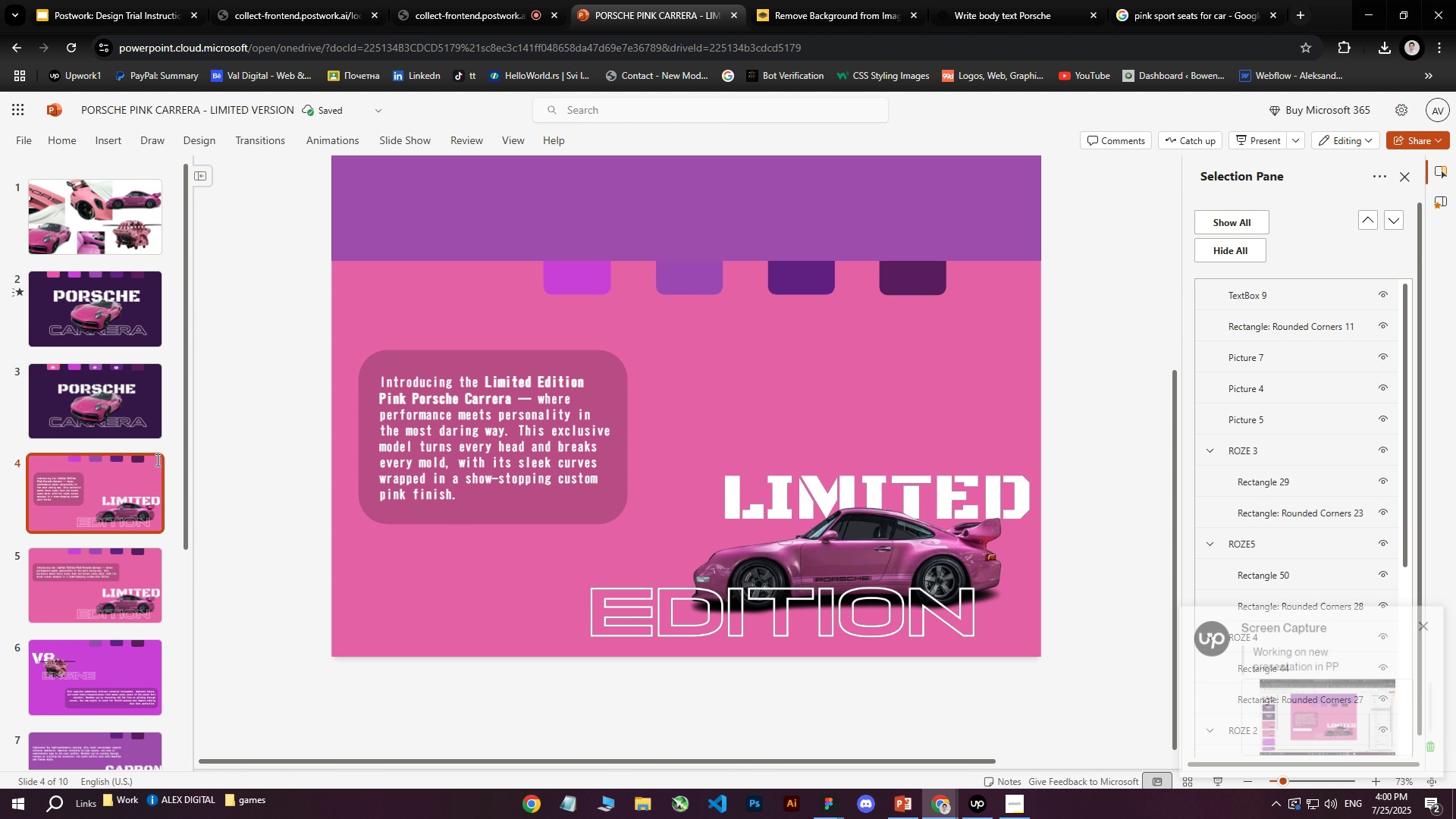 
left_click([96, 503])
 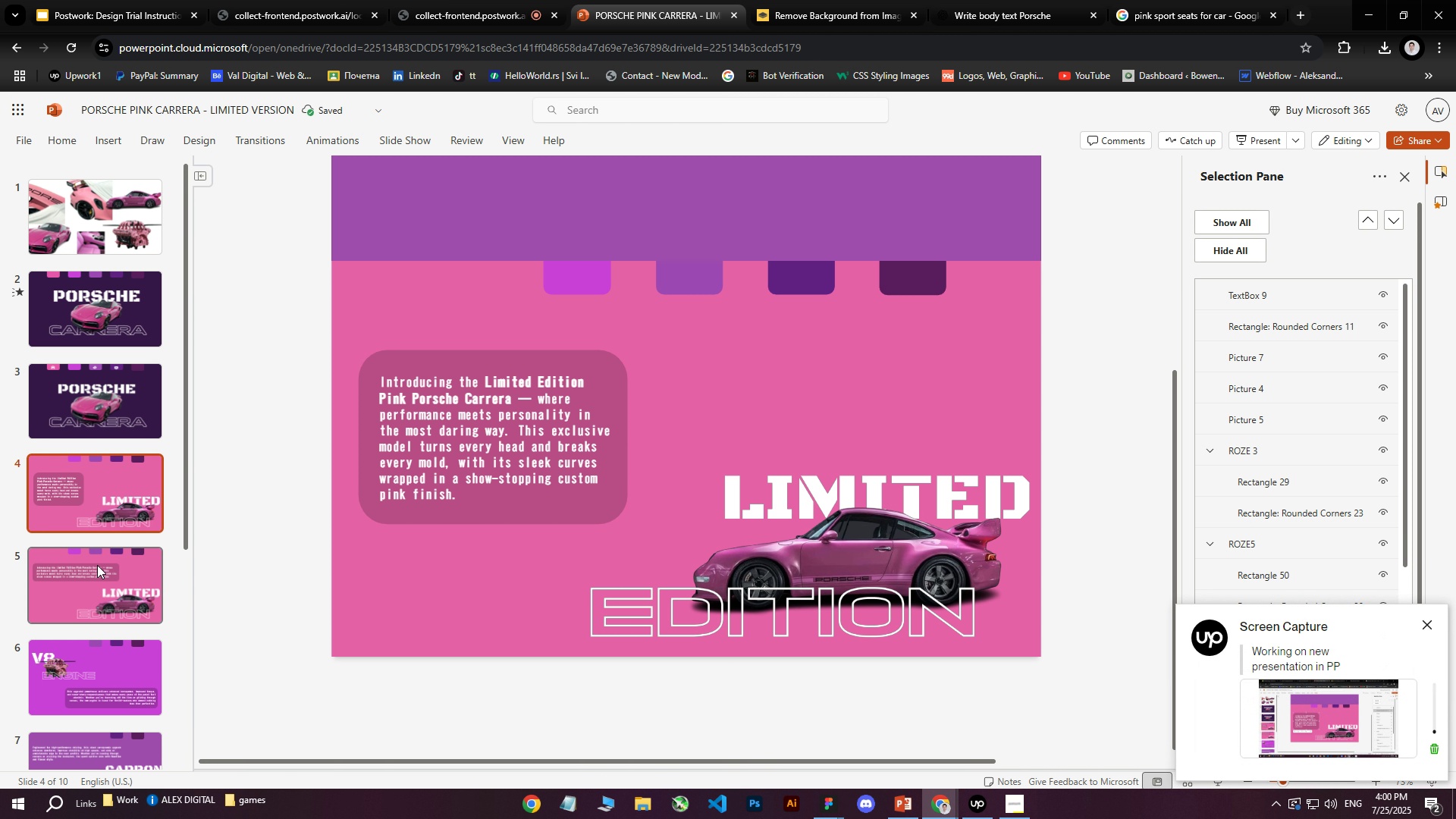 
left_click([95, 573])
 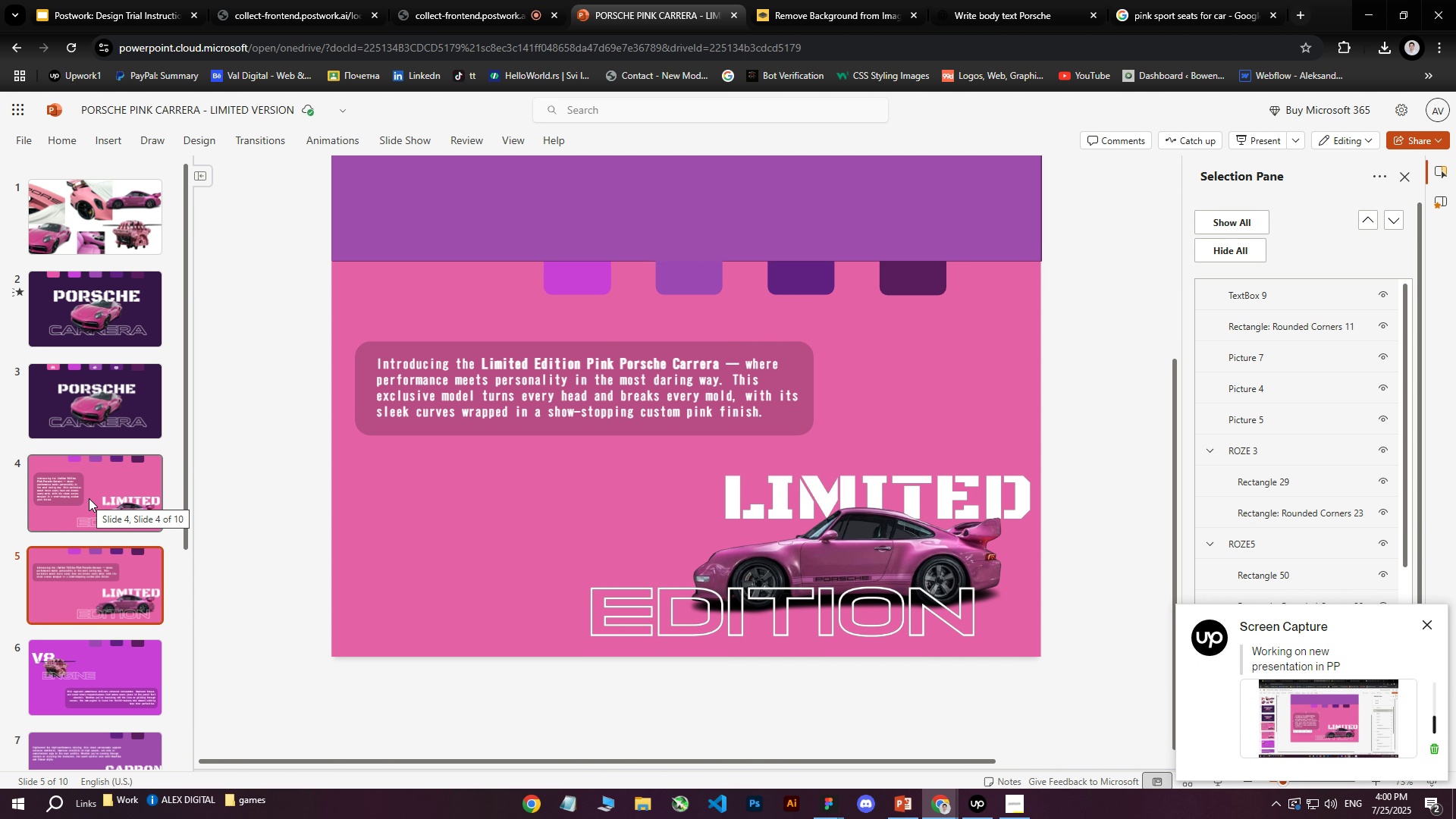 
left_click([89, 498])
 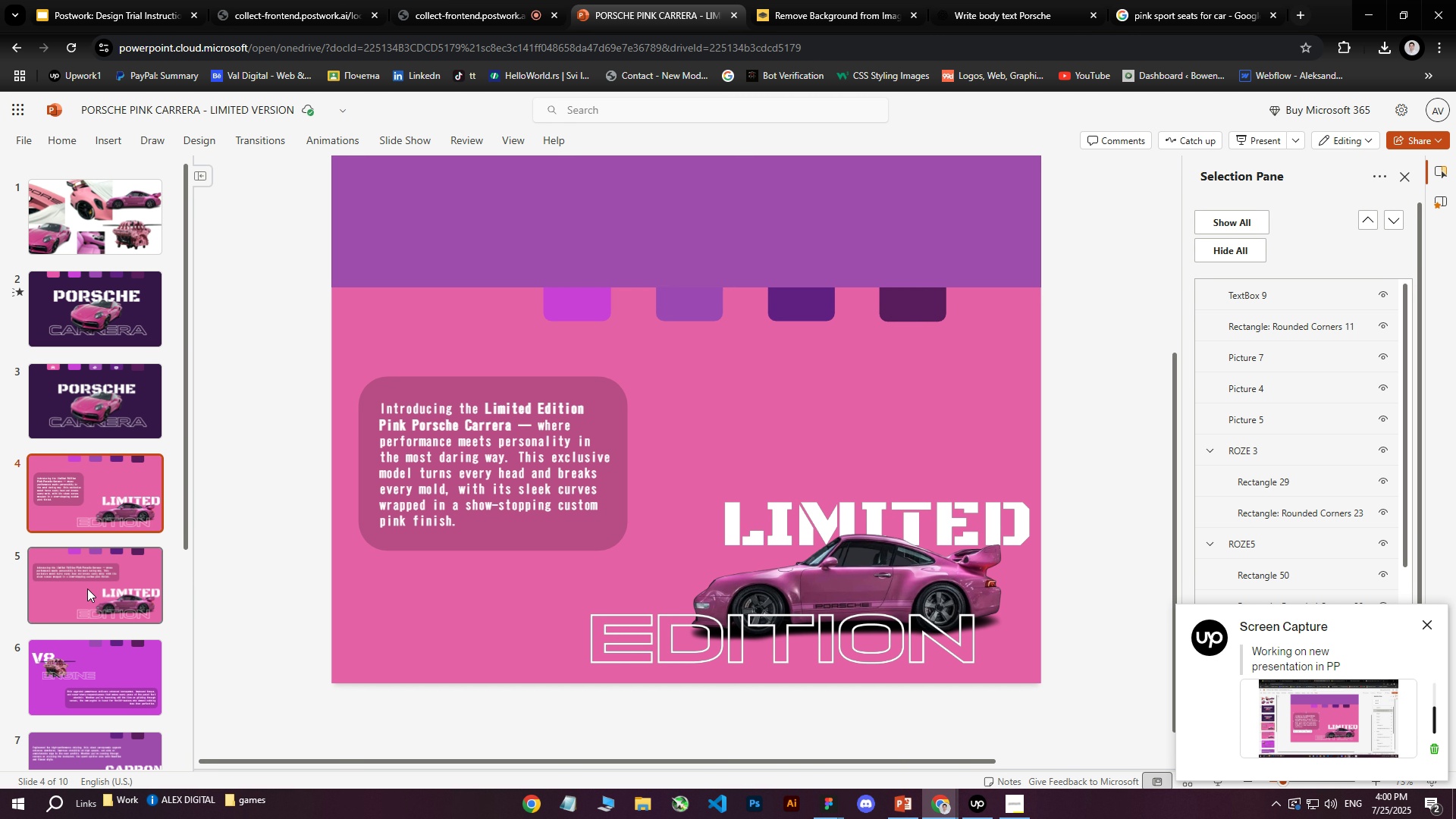 
left_click([87, 588])
 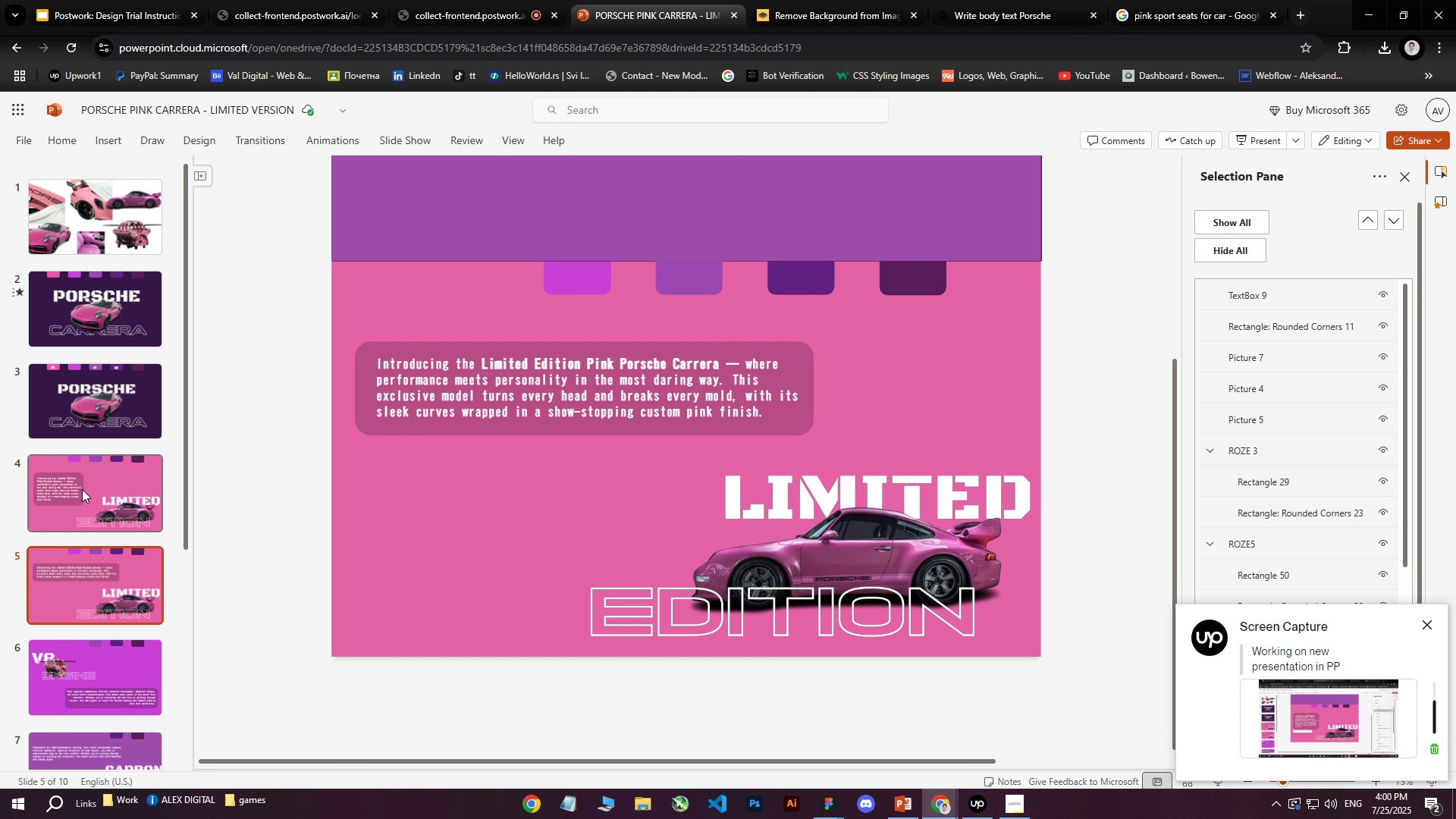 
left_click([82, 489])
 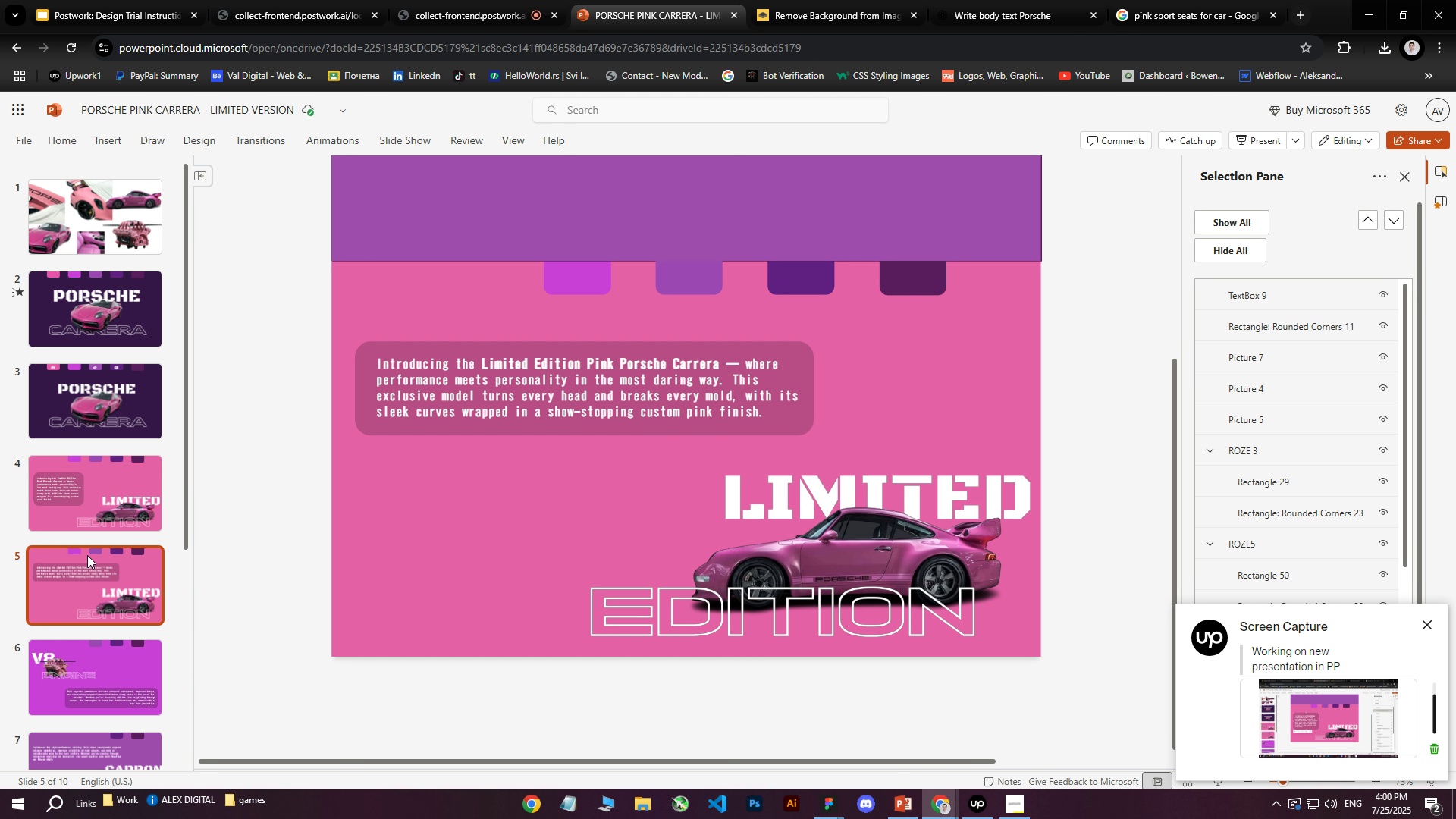 
double_click([89, 488])
 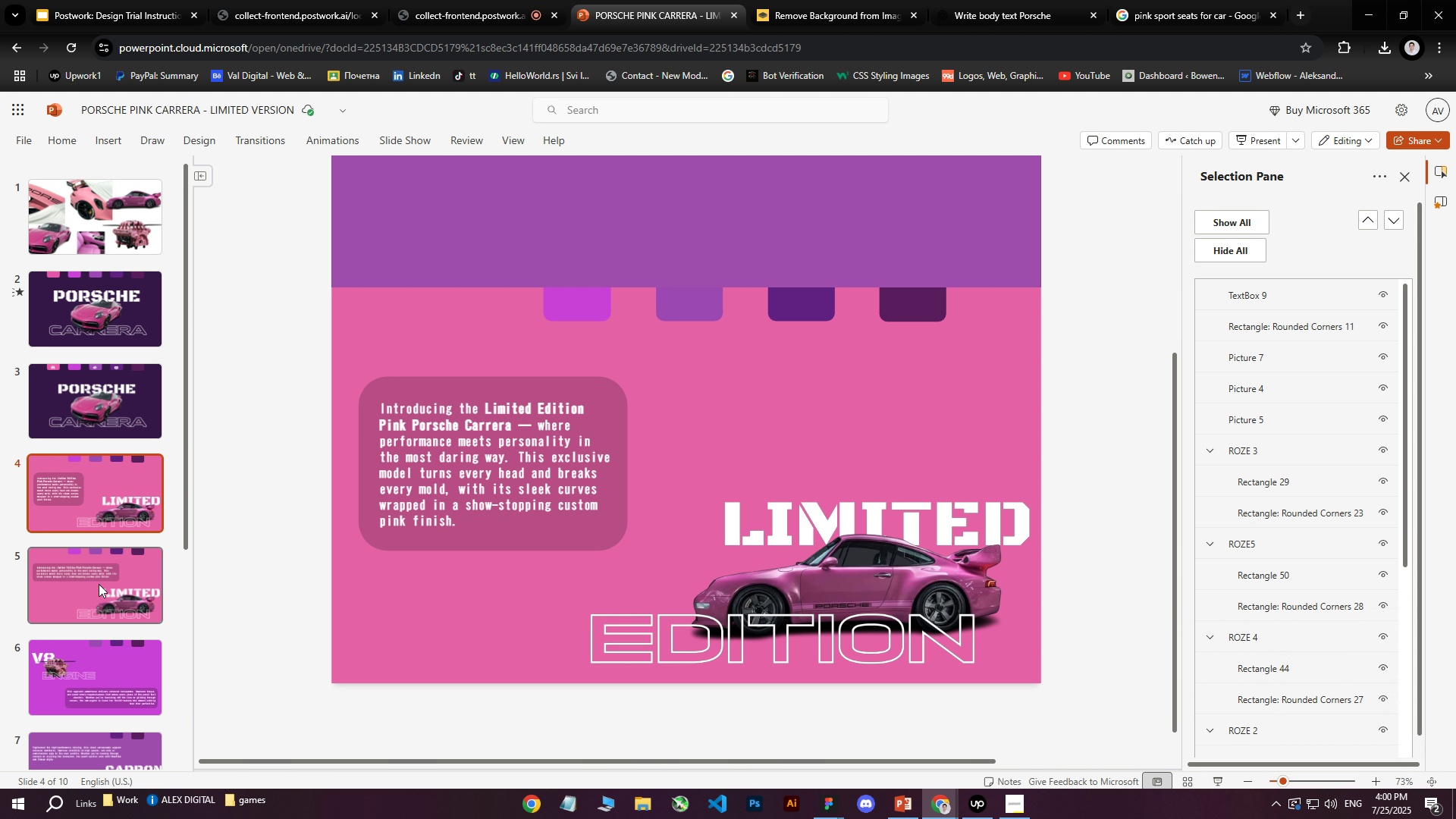 
double_click([85, 491])
 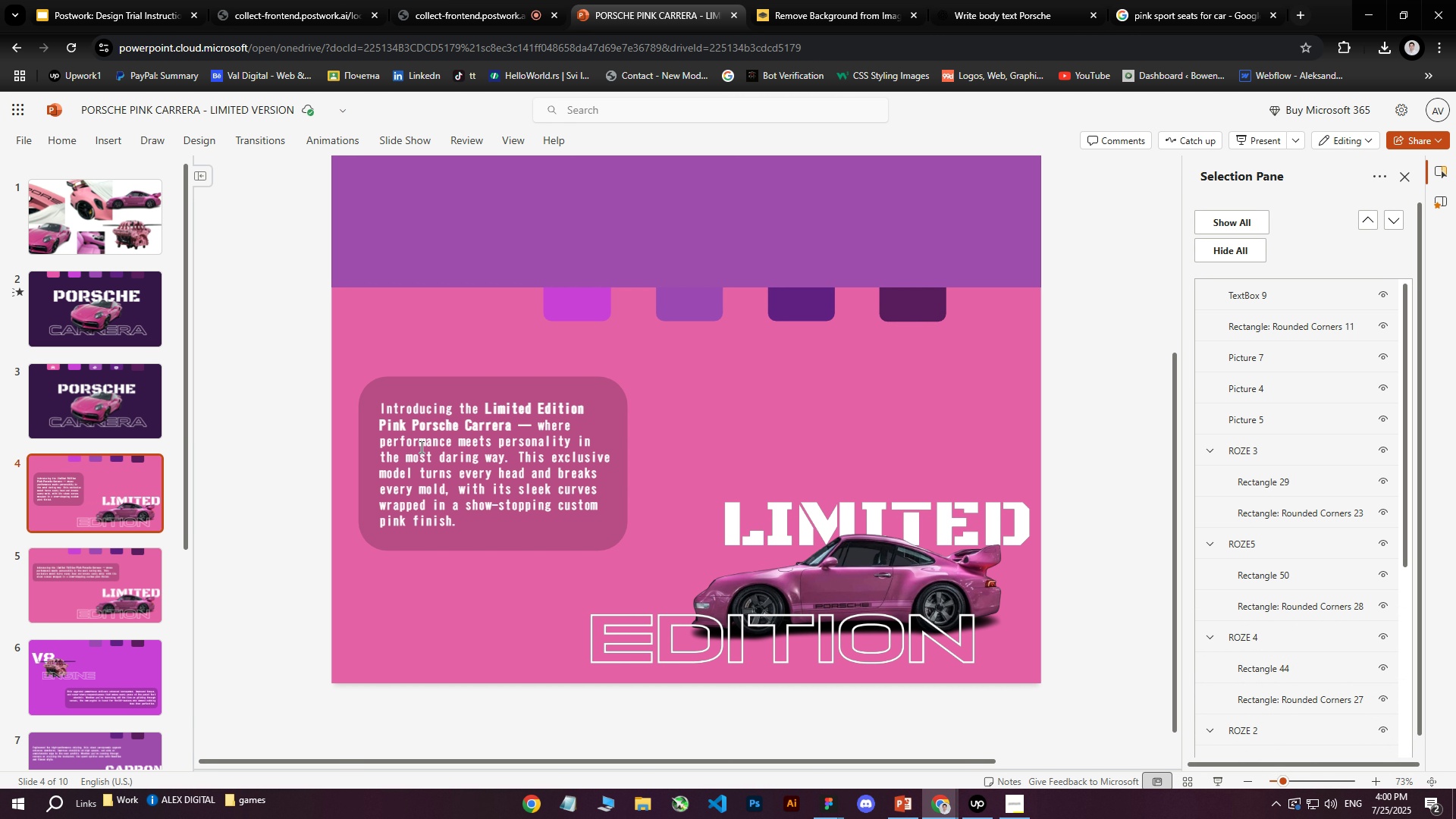 
triple_click([435, 441])
 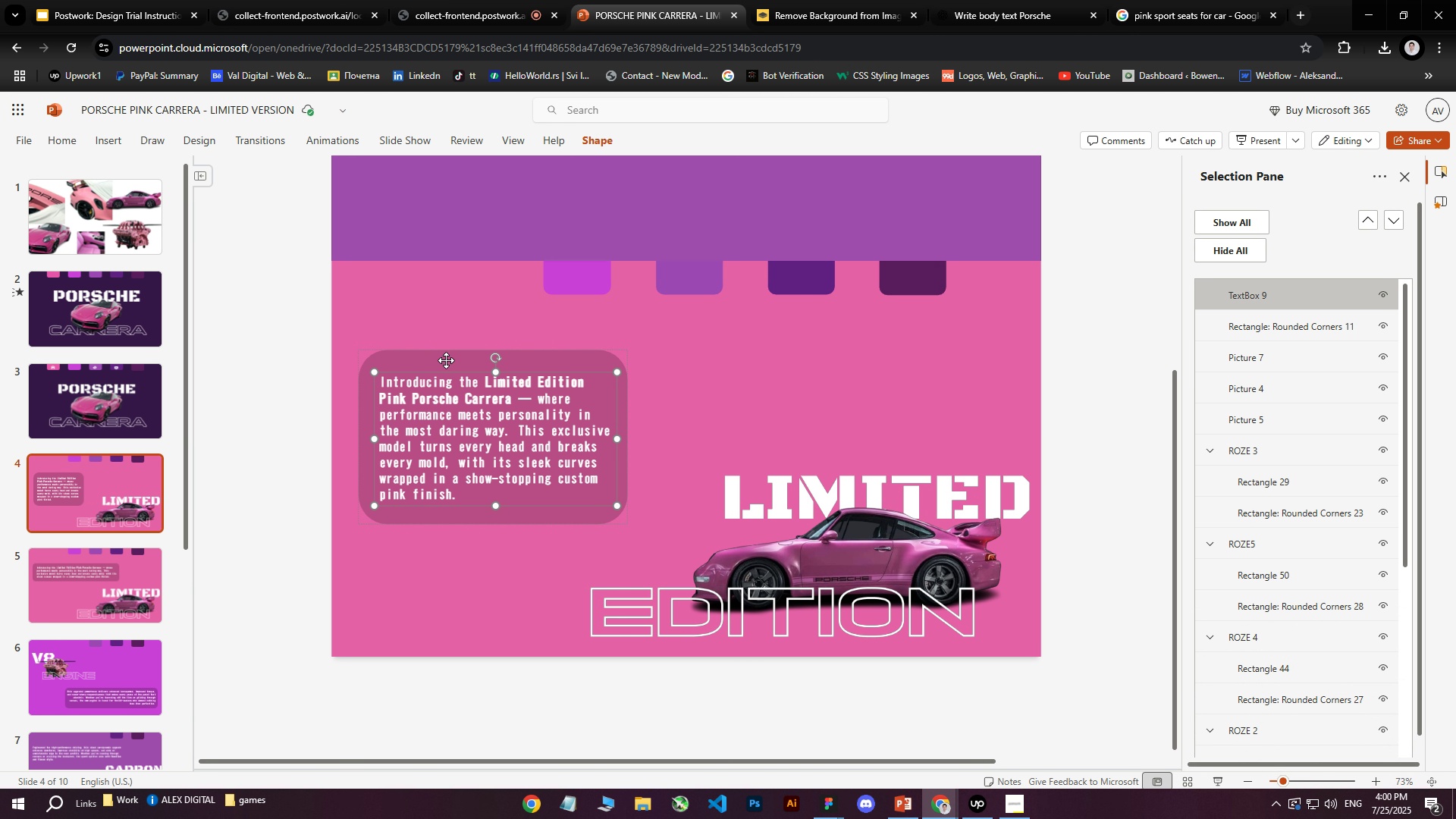 
hold_key(key=ShiftLeft, duration=0.45)
left_click([446, 359])
 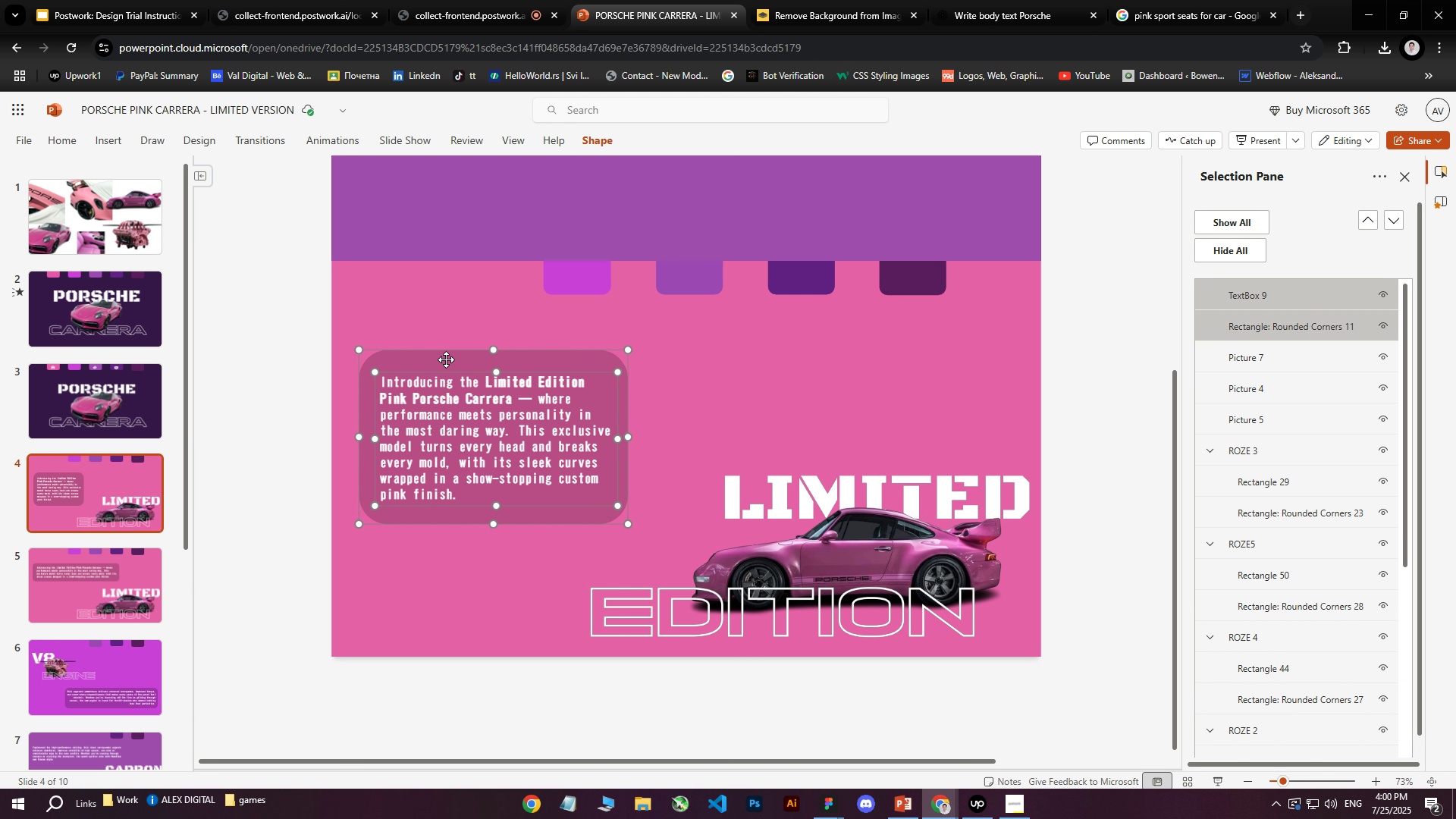 
hold_key(key=ArrowRight, duration=1.46)
 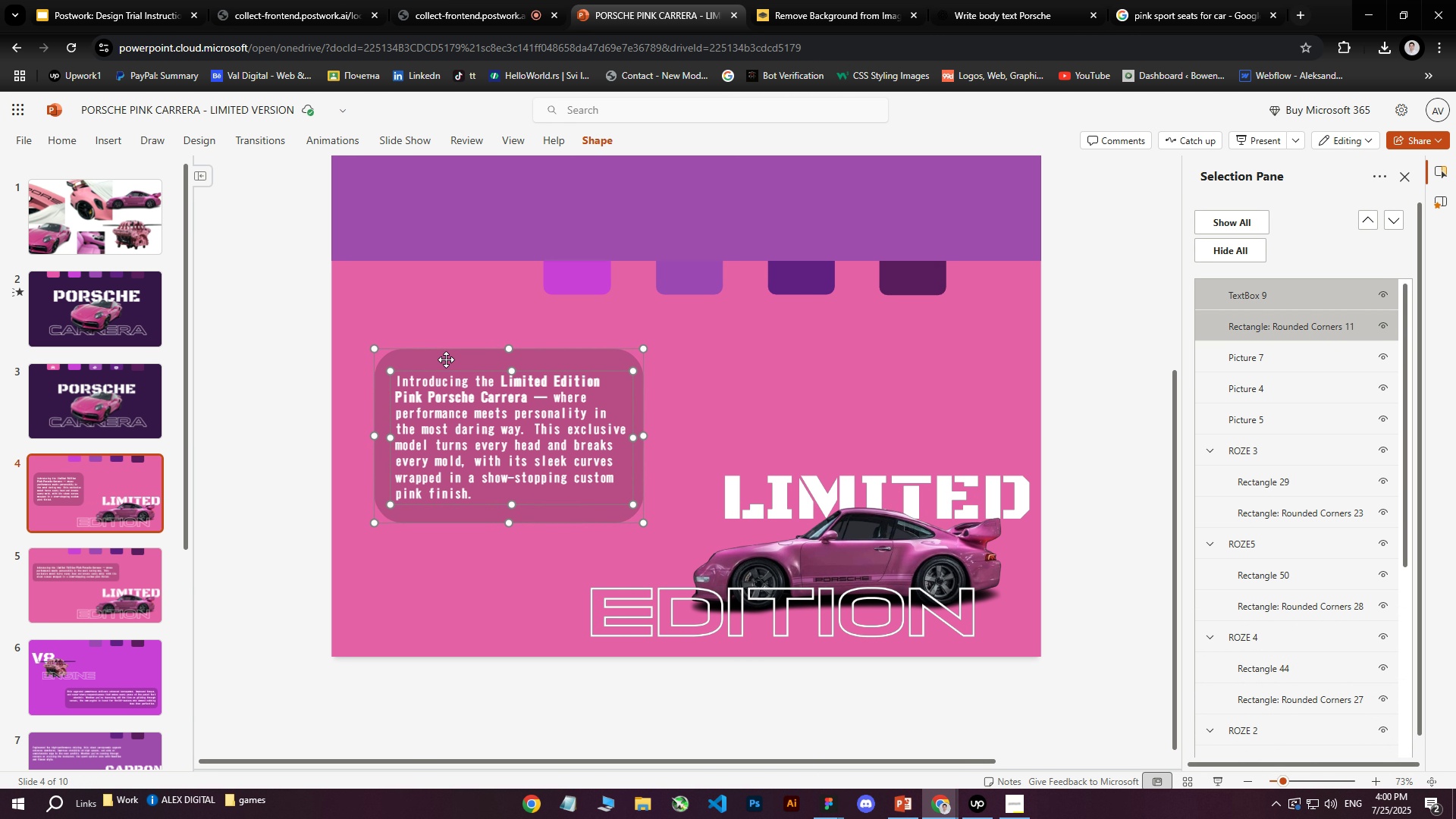 
hold_key(key=ArrowUp, duration=1.26)
 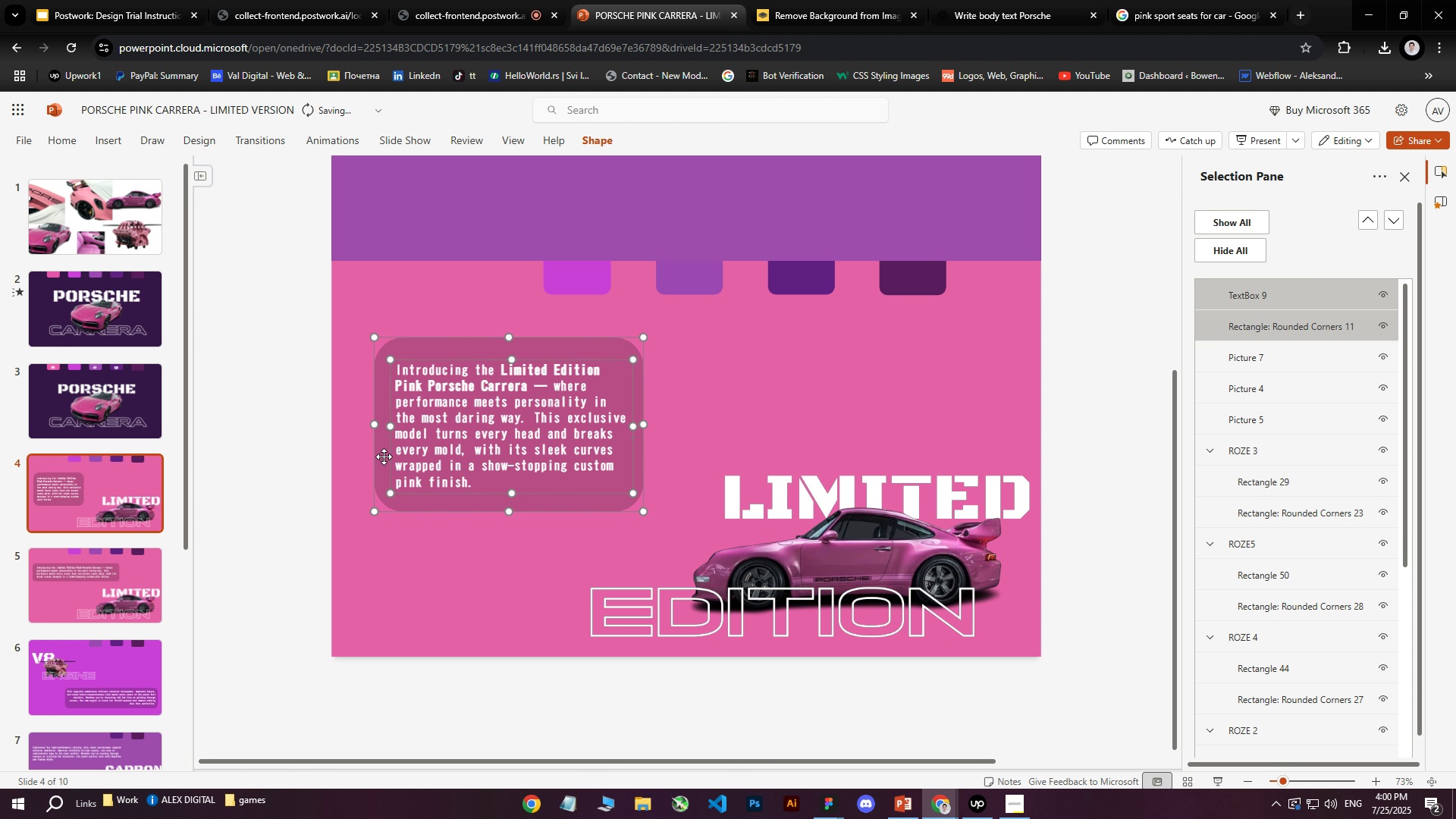 
left_click([257, 446])
 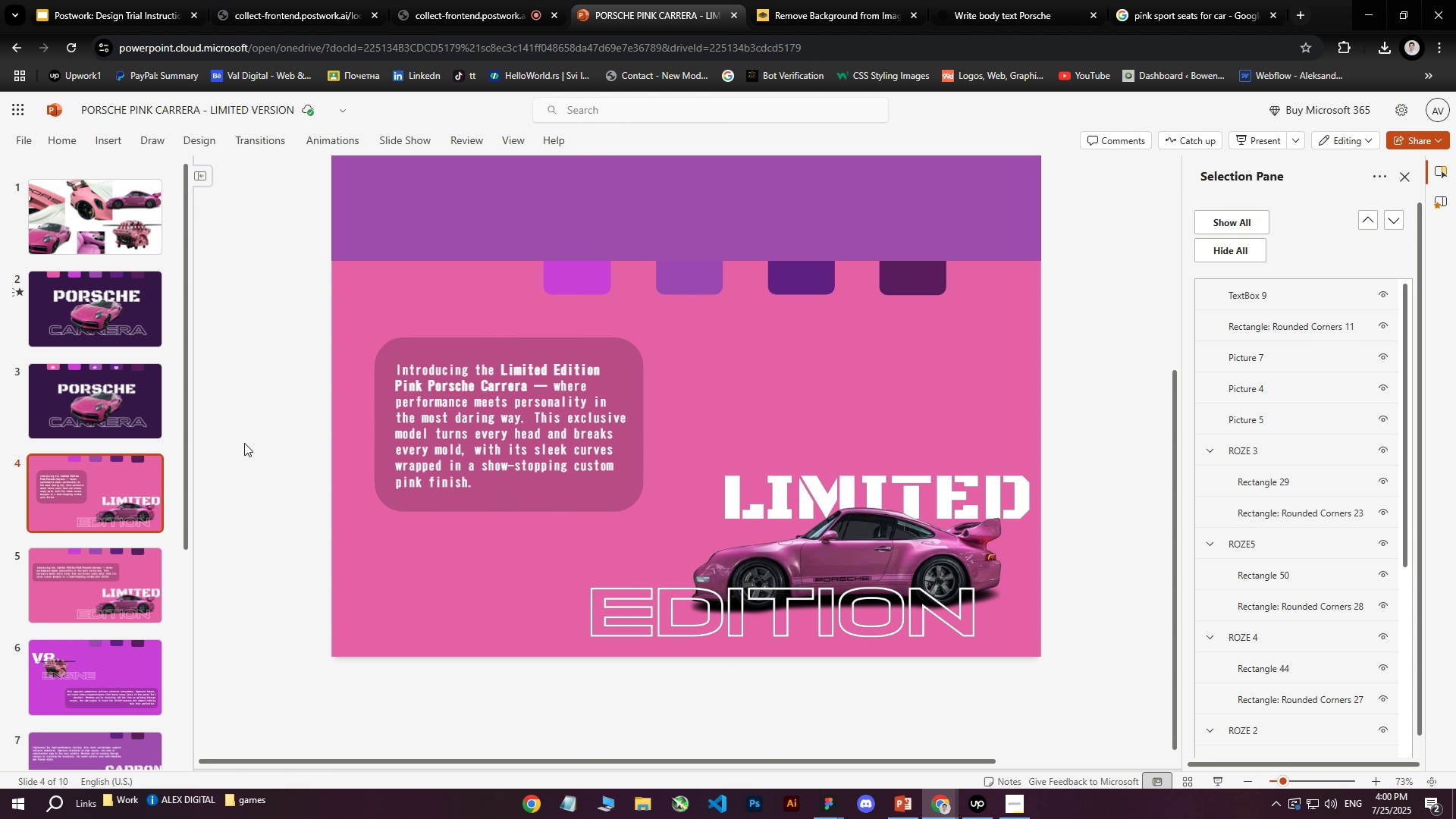 
wait(5.6)
 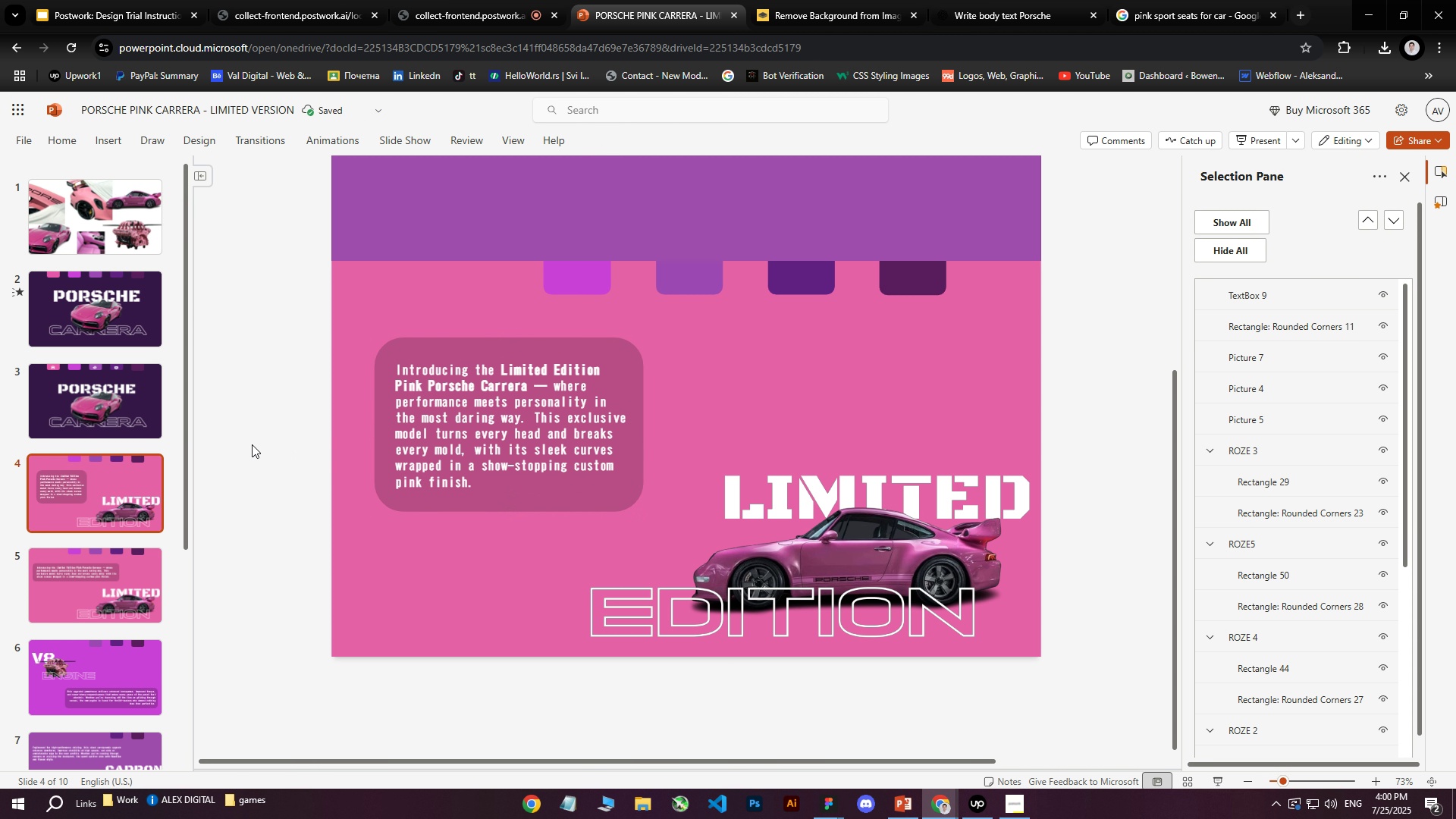 
left_click([87, 566])
 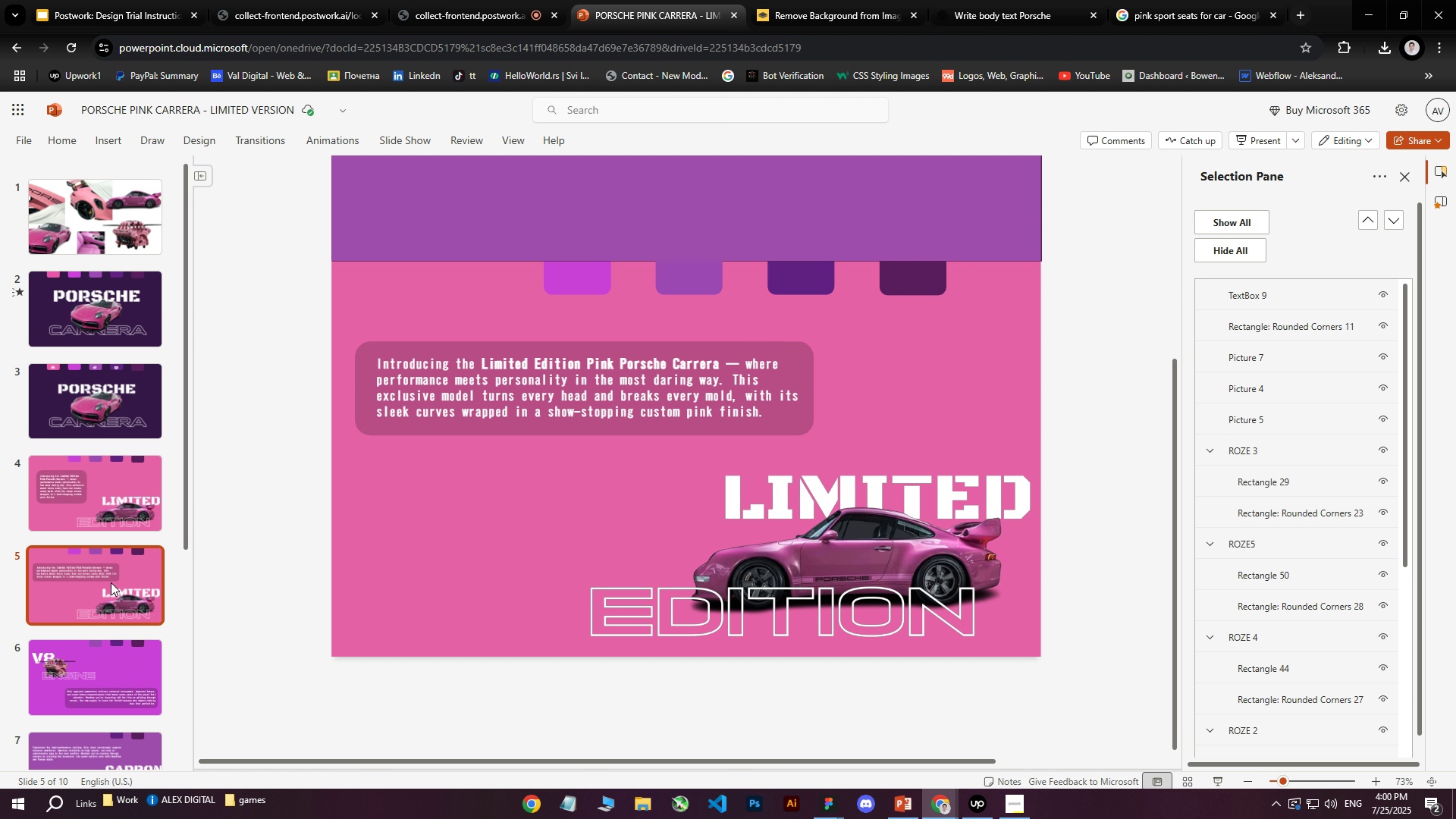 
key(Delete)
 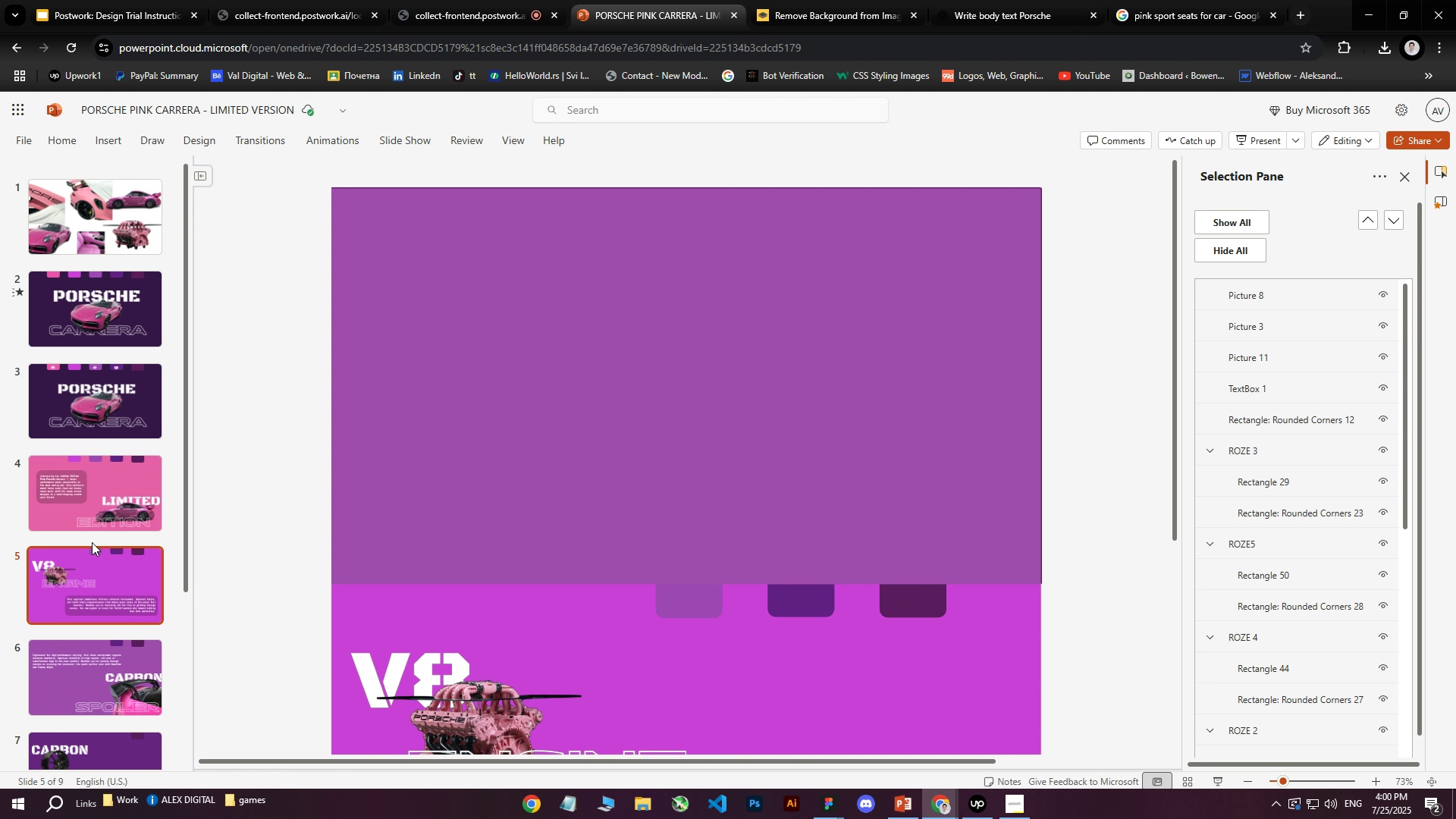 
left_click([80, 570])
 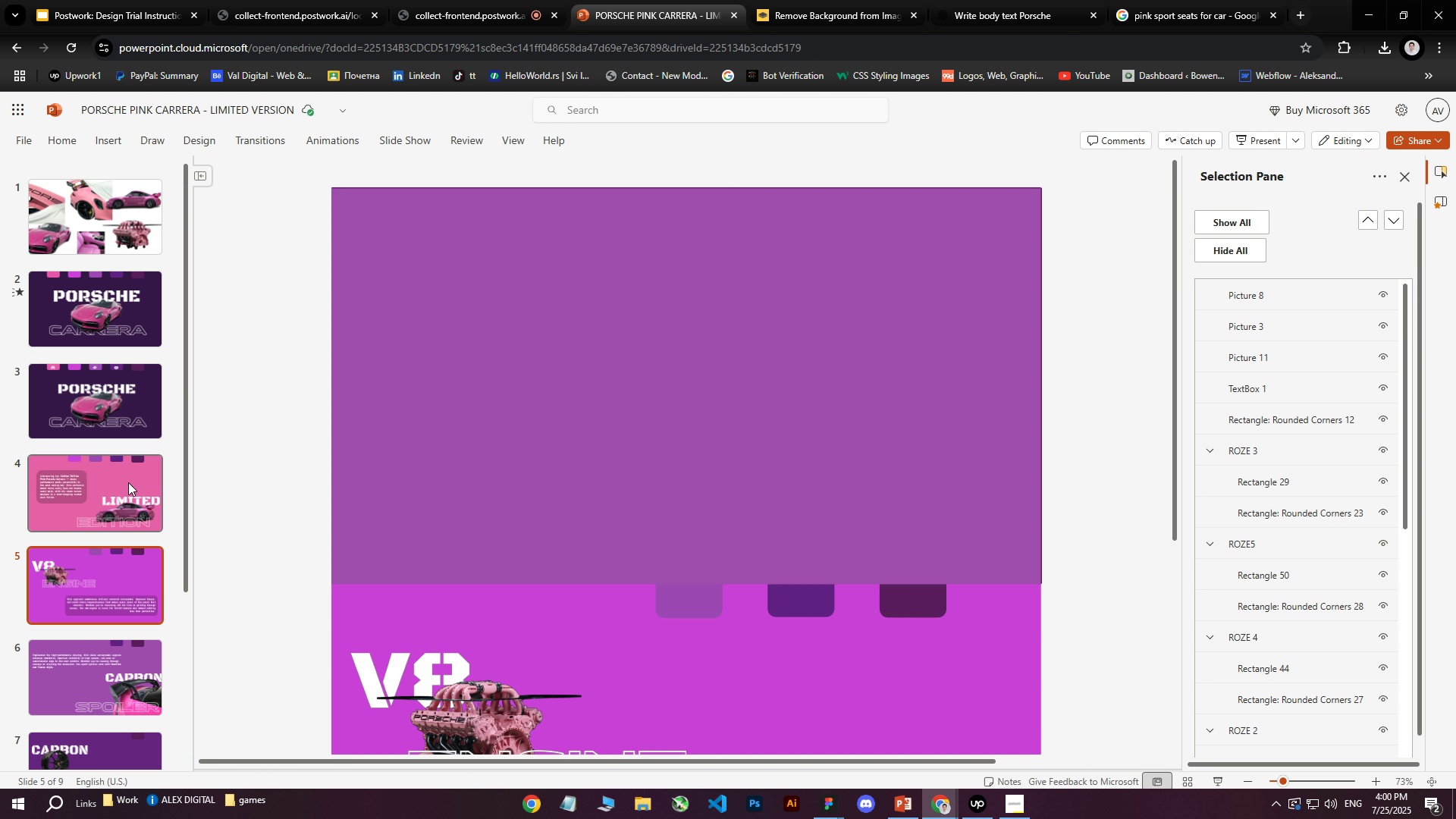 
scroll: coordinate [768, 507], scroll_direction: down, amount: 3.0
 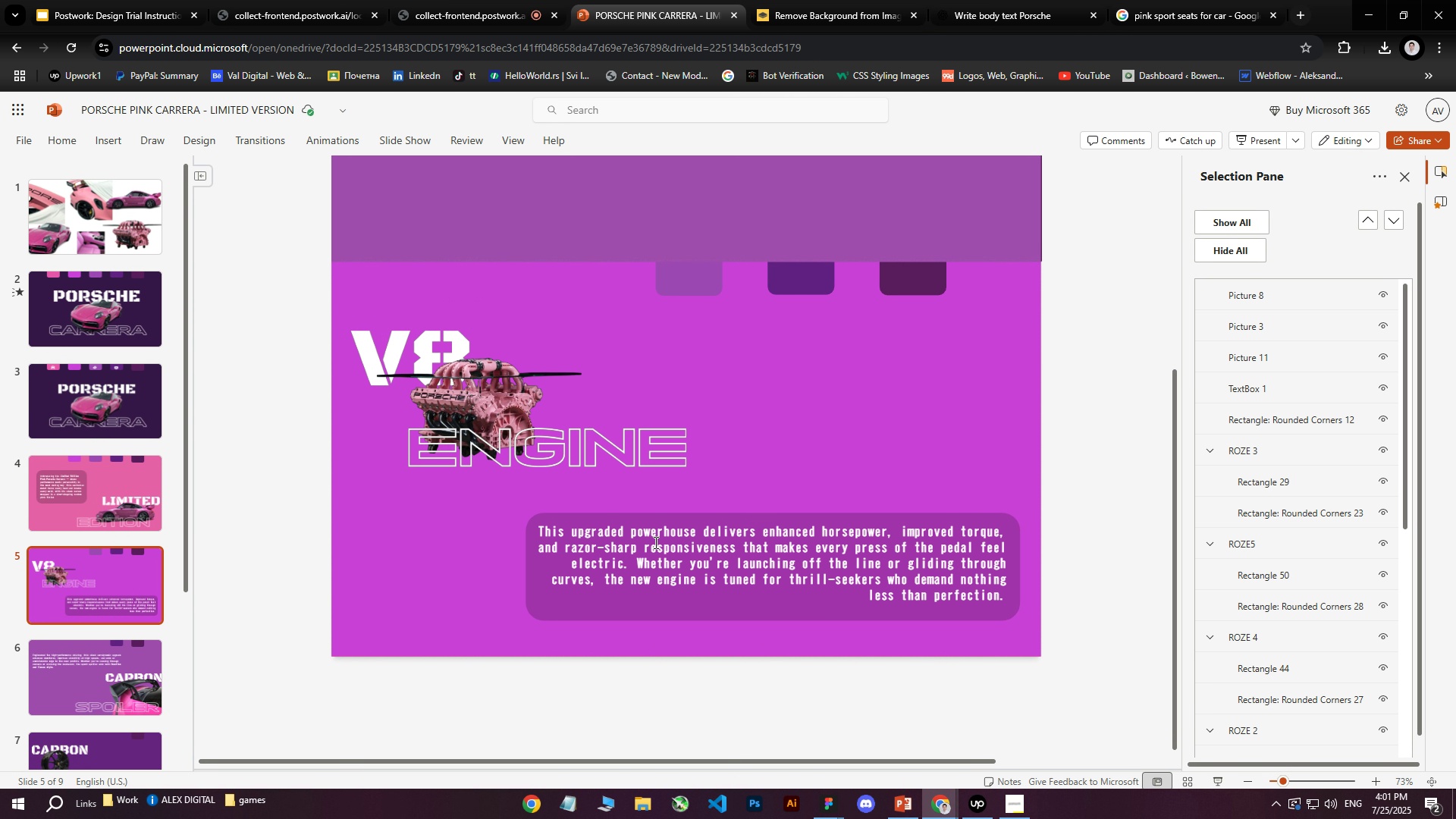 
left_click([647, 544])
 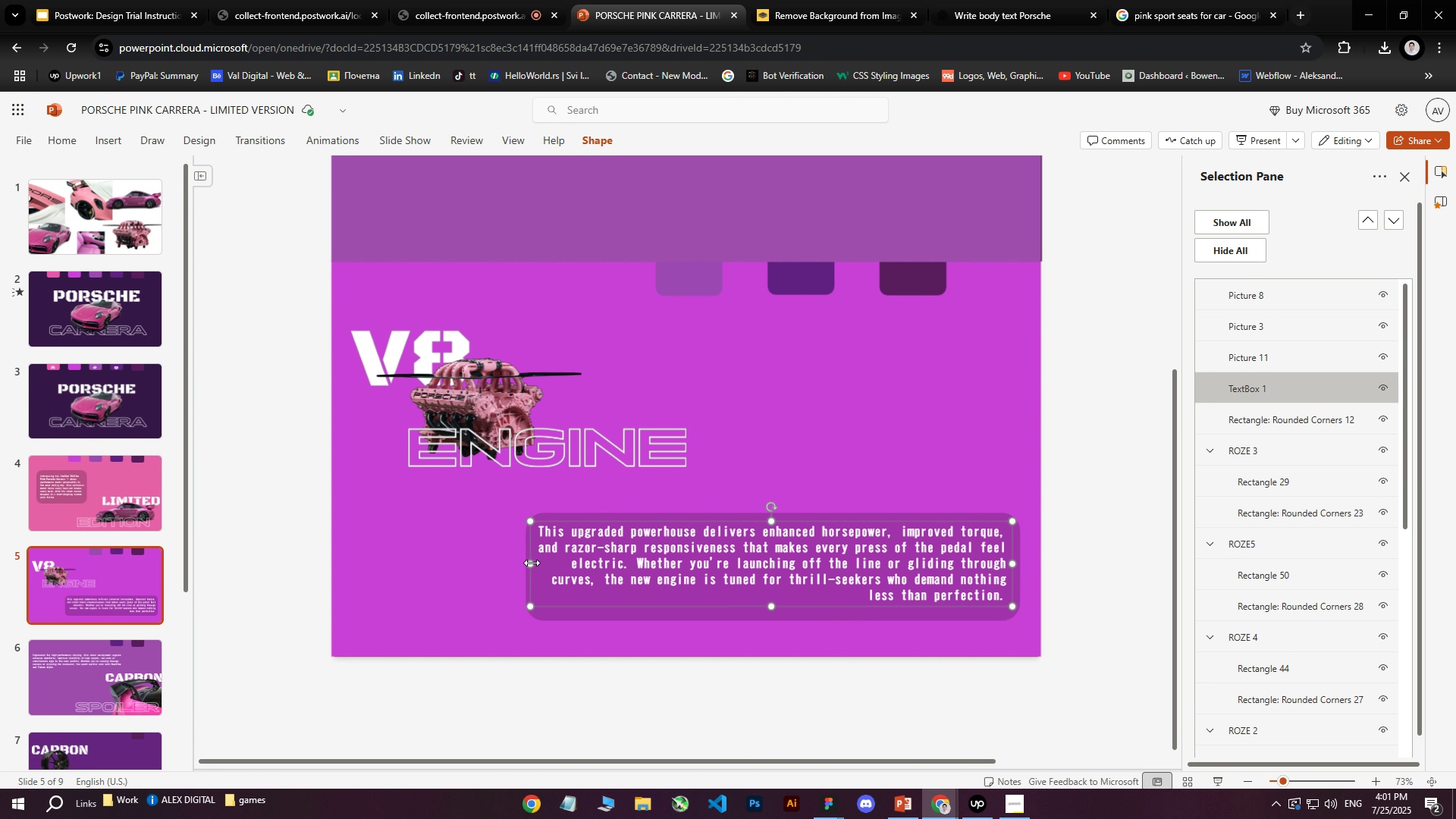 
left_click_drag(start_coordinate=[532, 563], to_coordinate=[731, 553])
 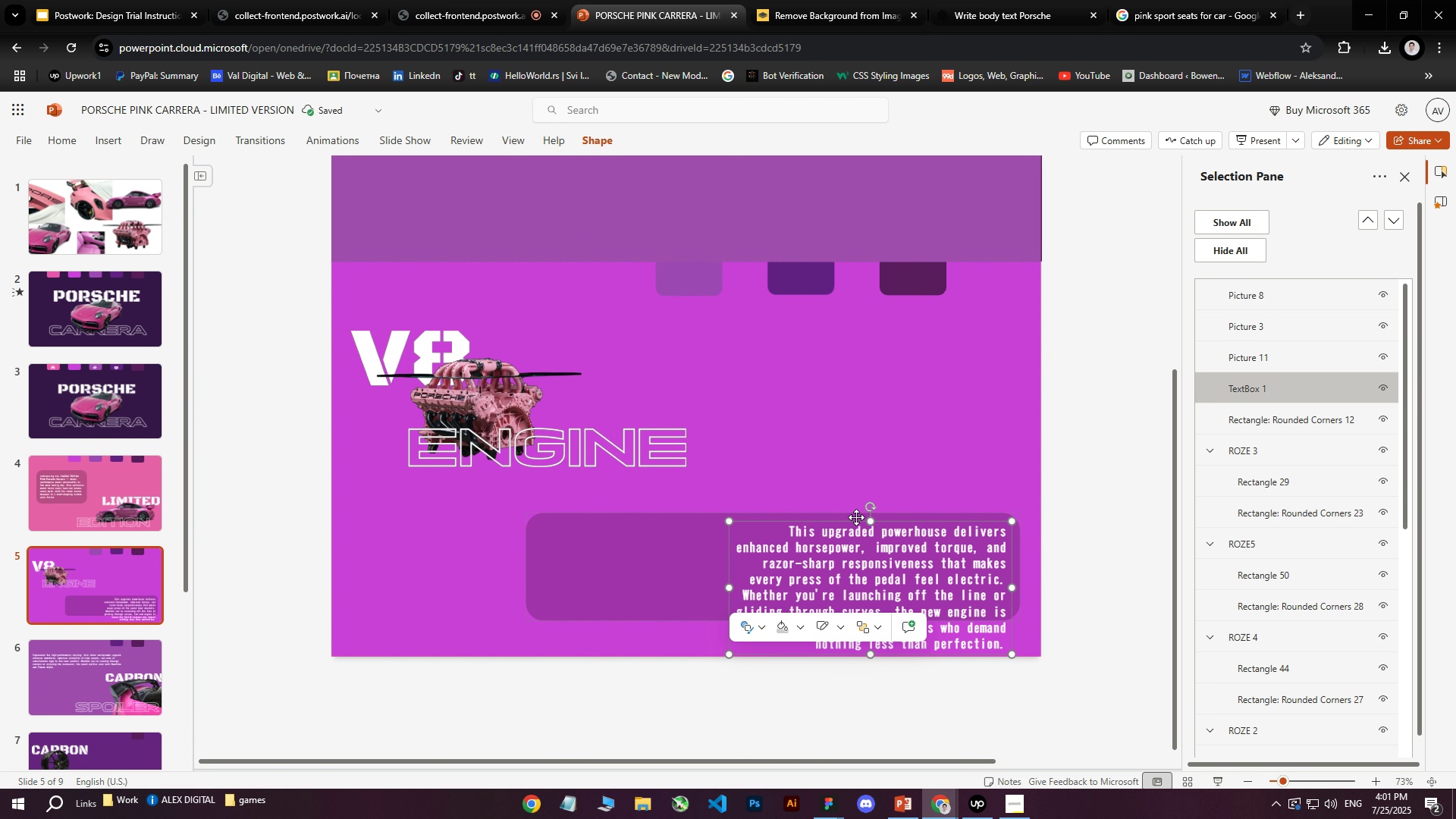 
left_click_drag(start_coordinate=[857, 521], to_coordinate=[852, 460])
 